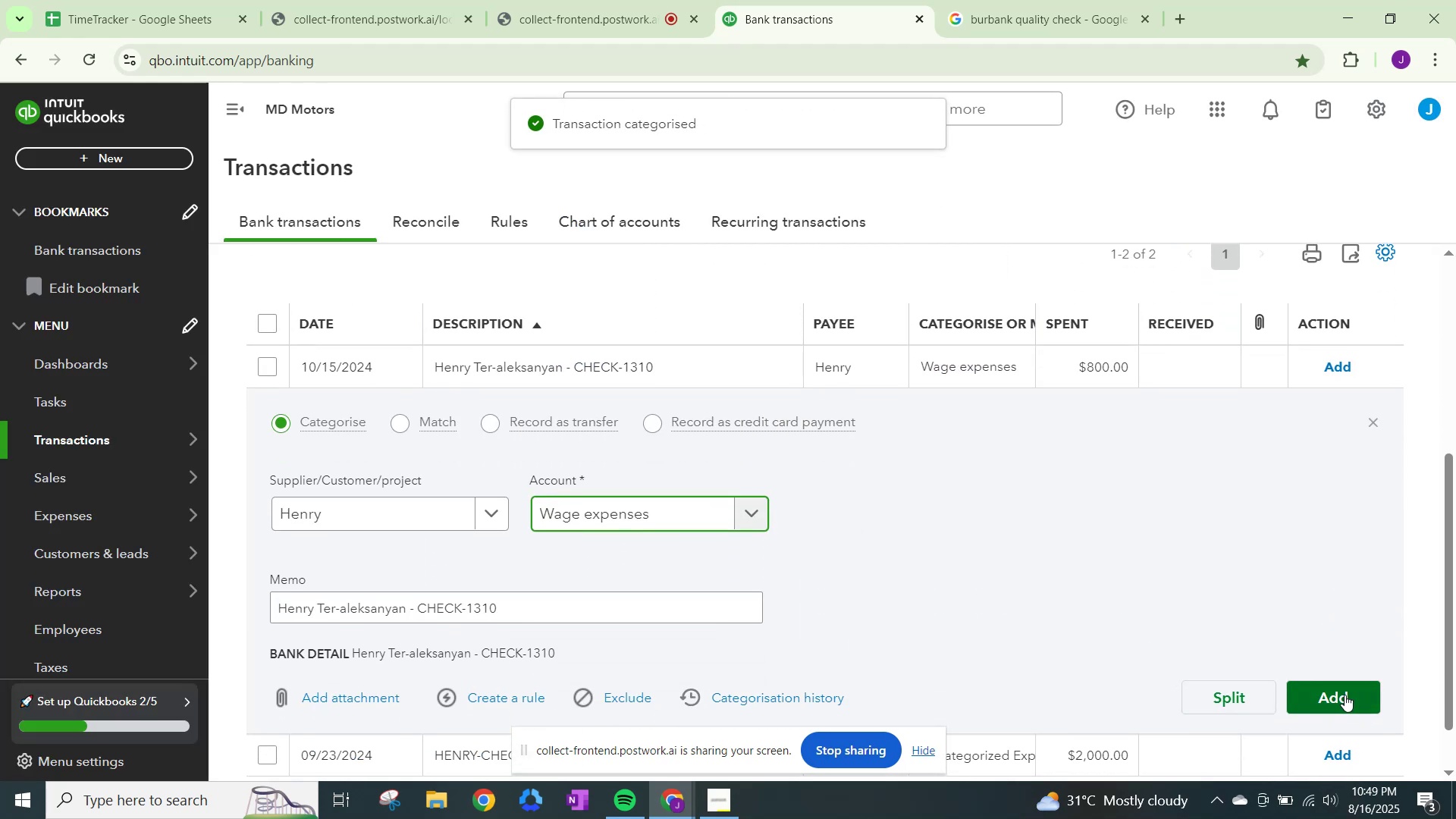 
left_click([1345, 695])
 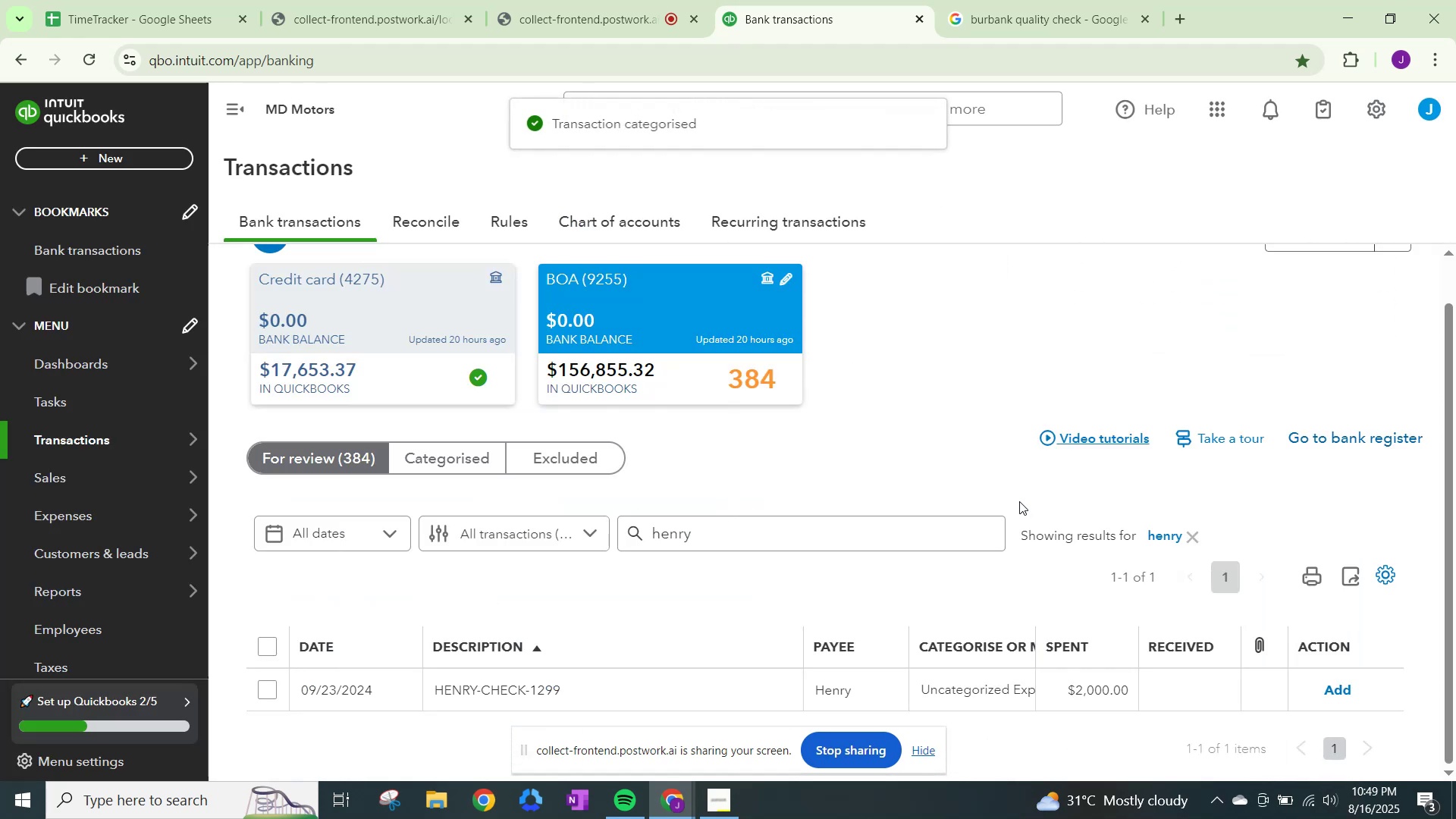 
left_click([998, 676])
 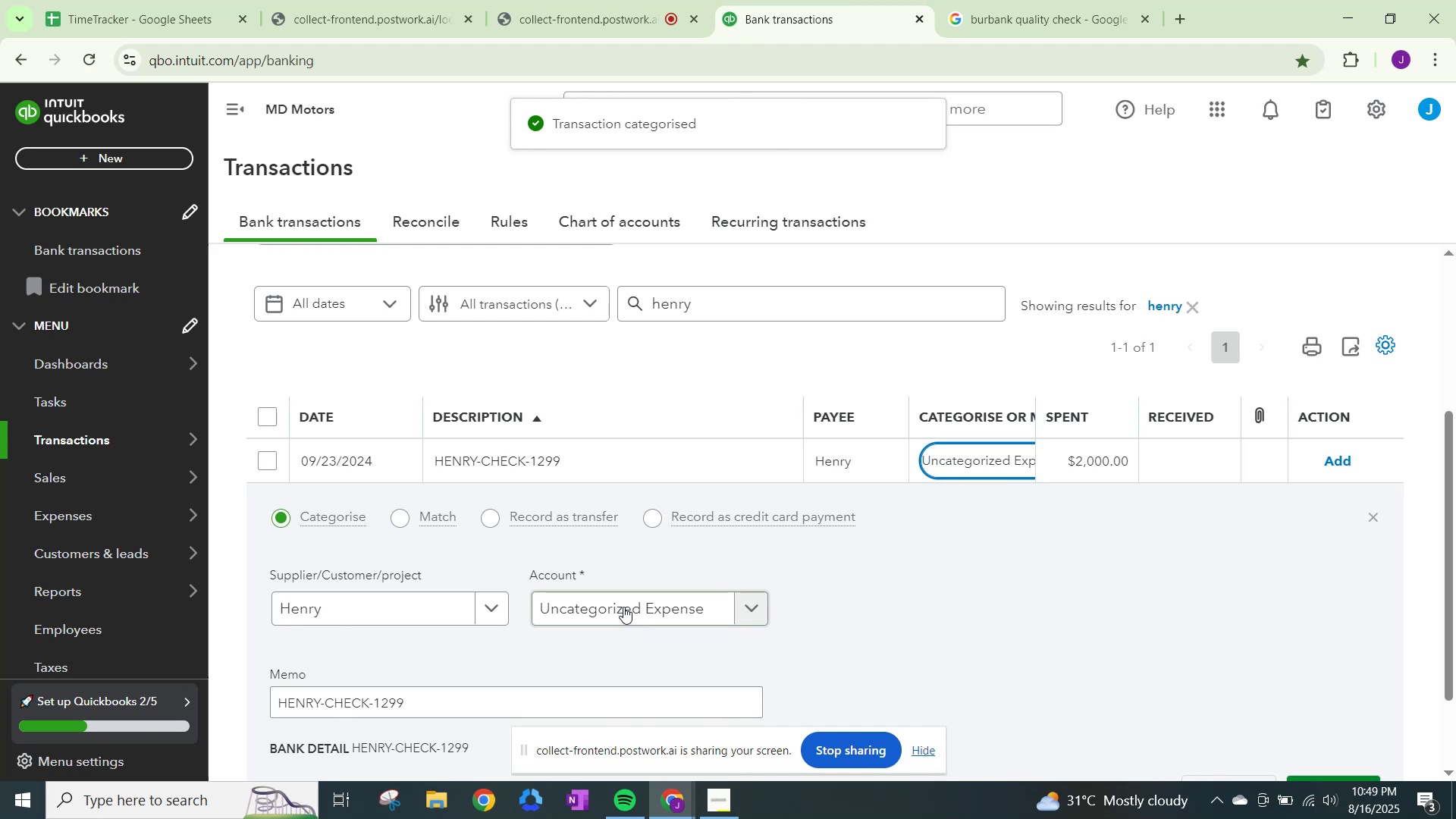 
left_click([626, 606])
 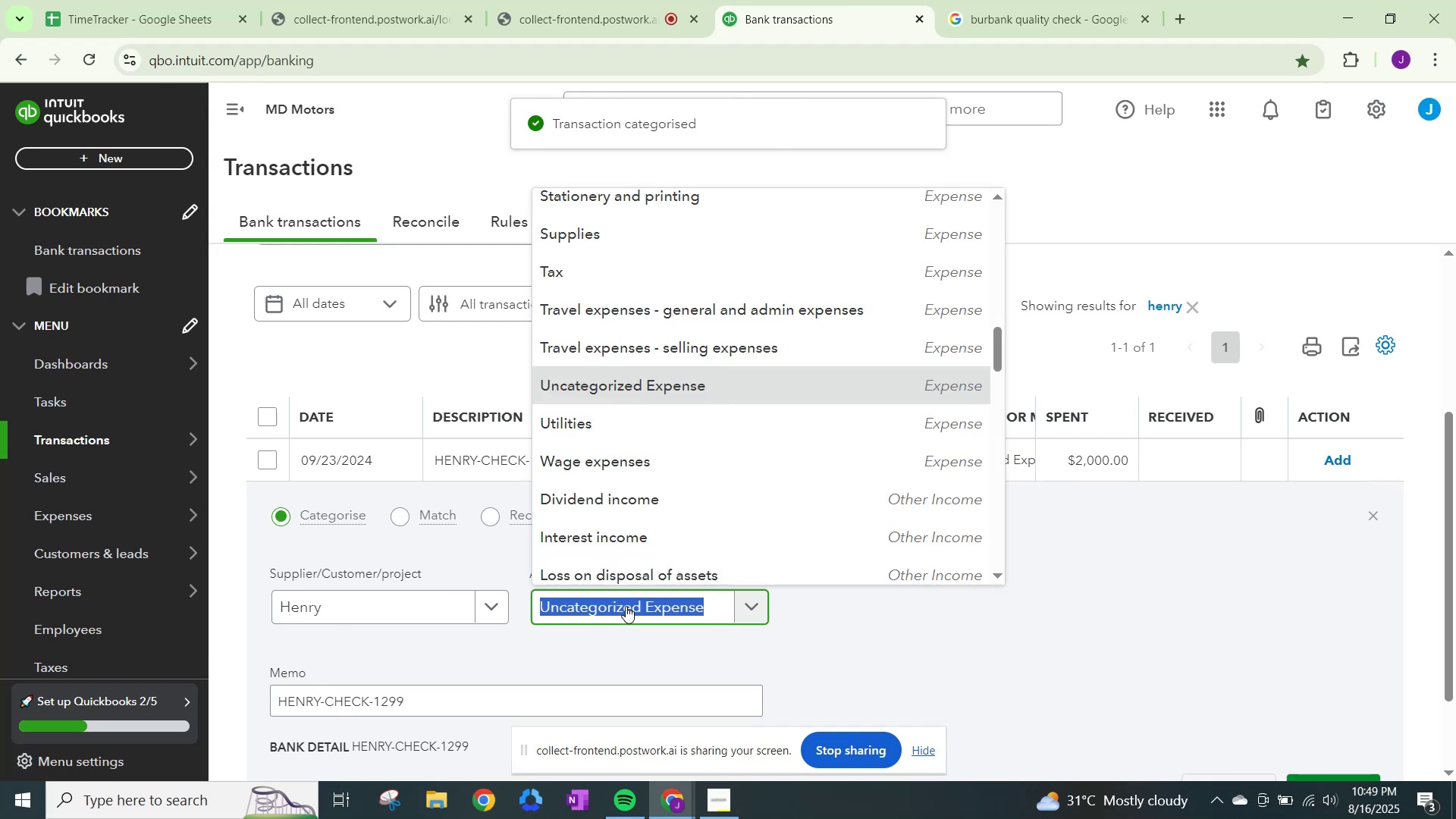 
type(wage)
 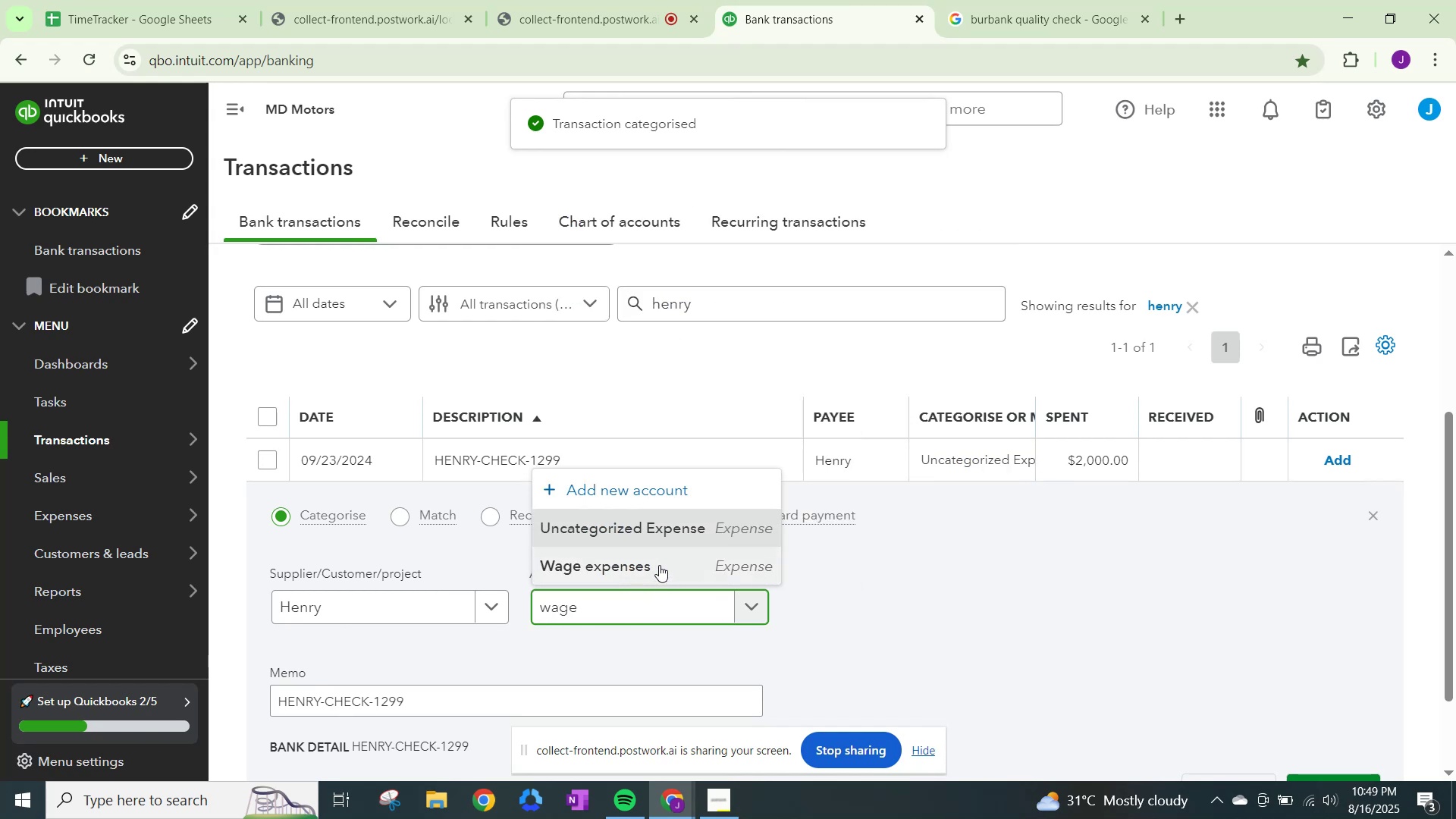 
left_click([659, 564])
 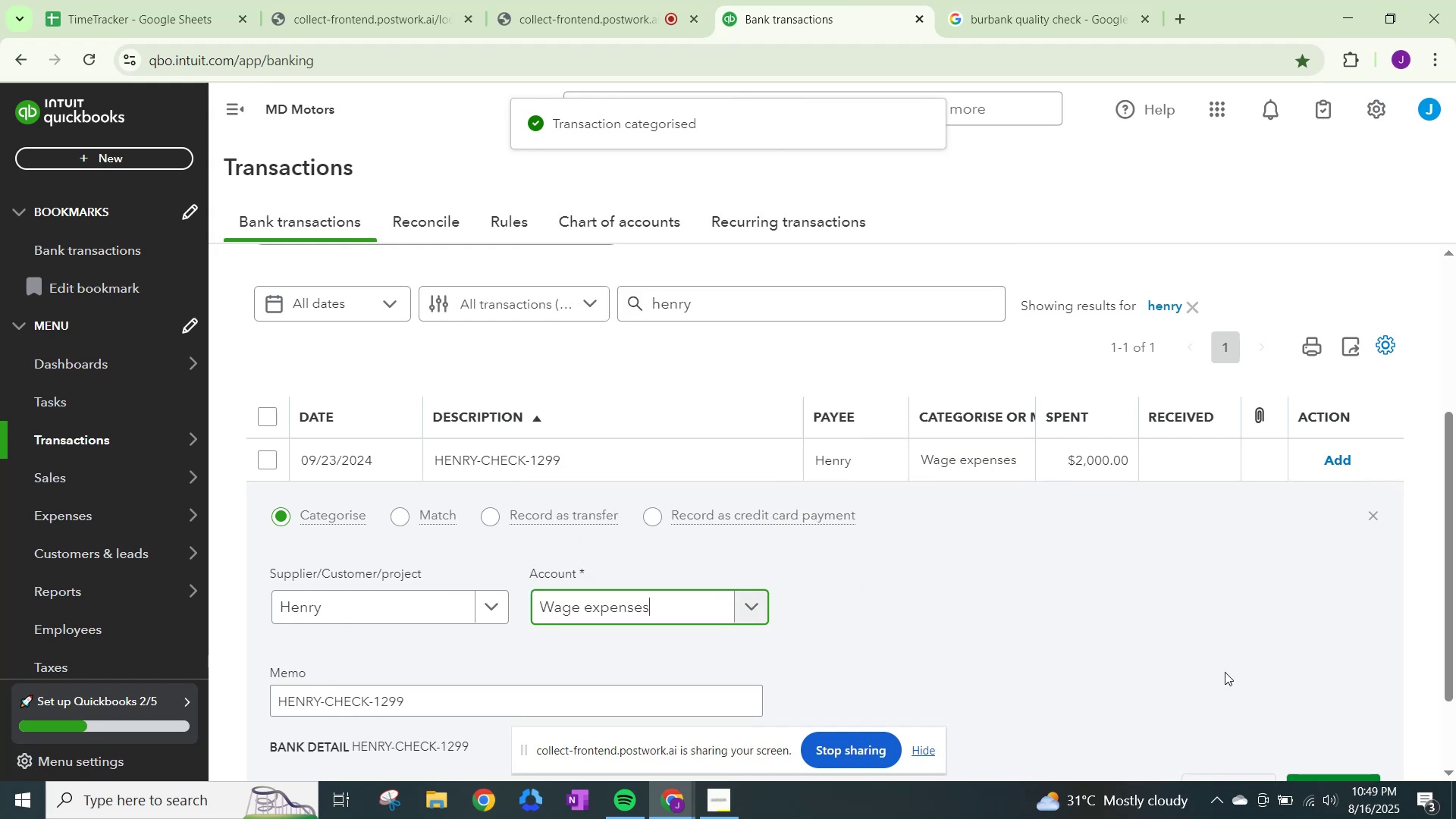 
scroll: coordinate [568, 523], scroll_direction: down, amount: 17.0
 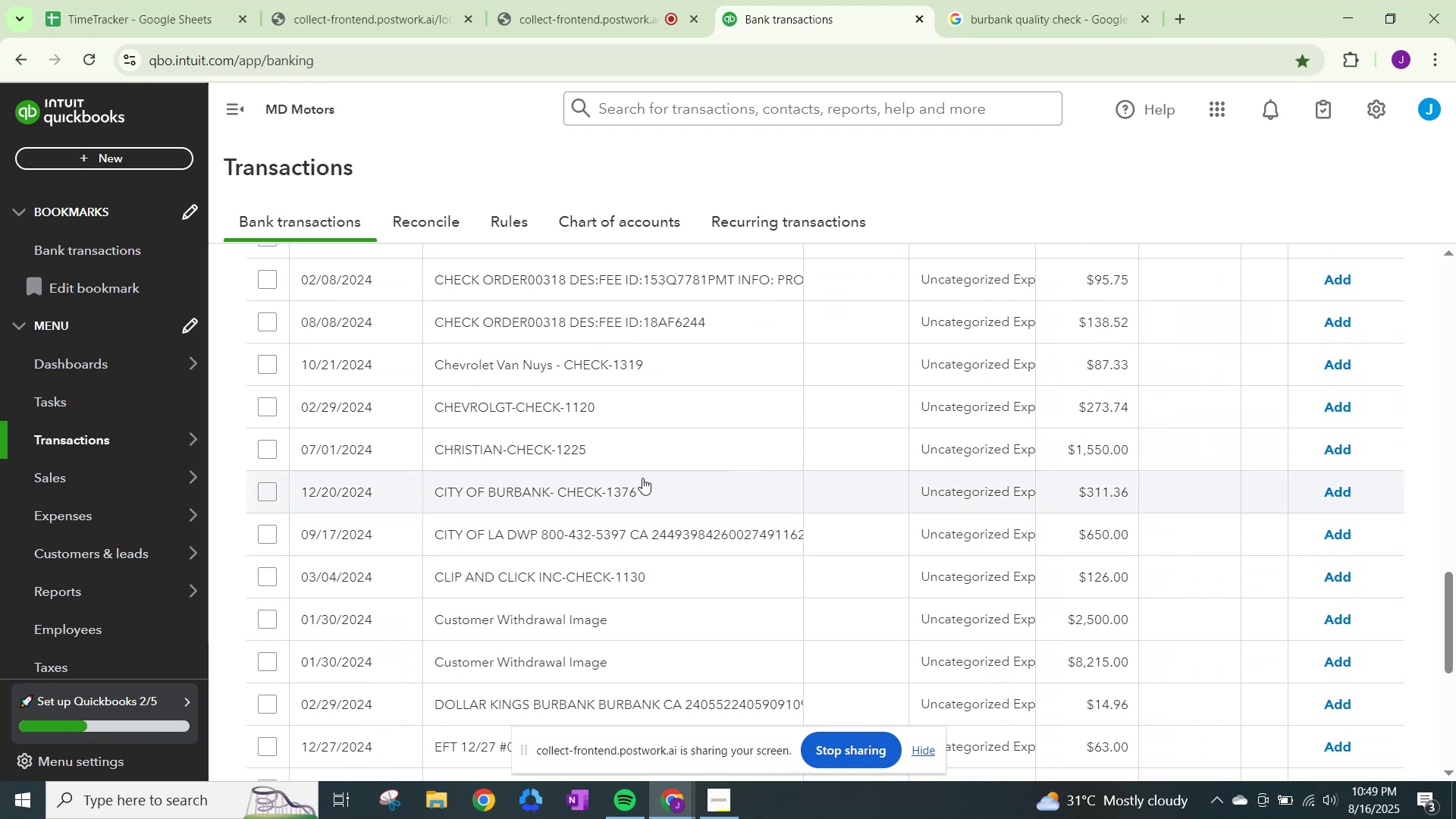 
left_click([970, 450])
 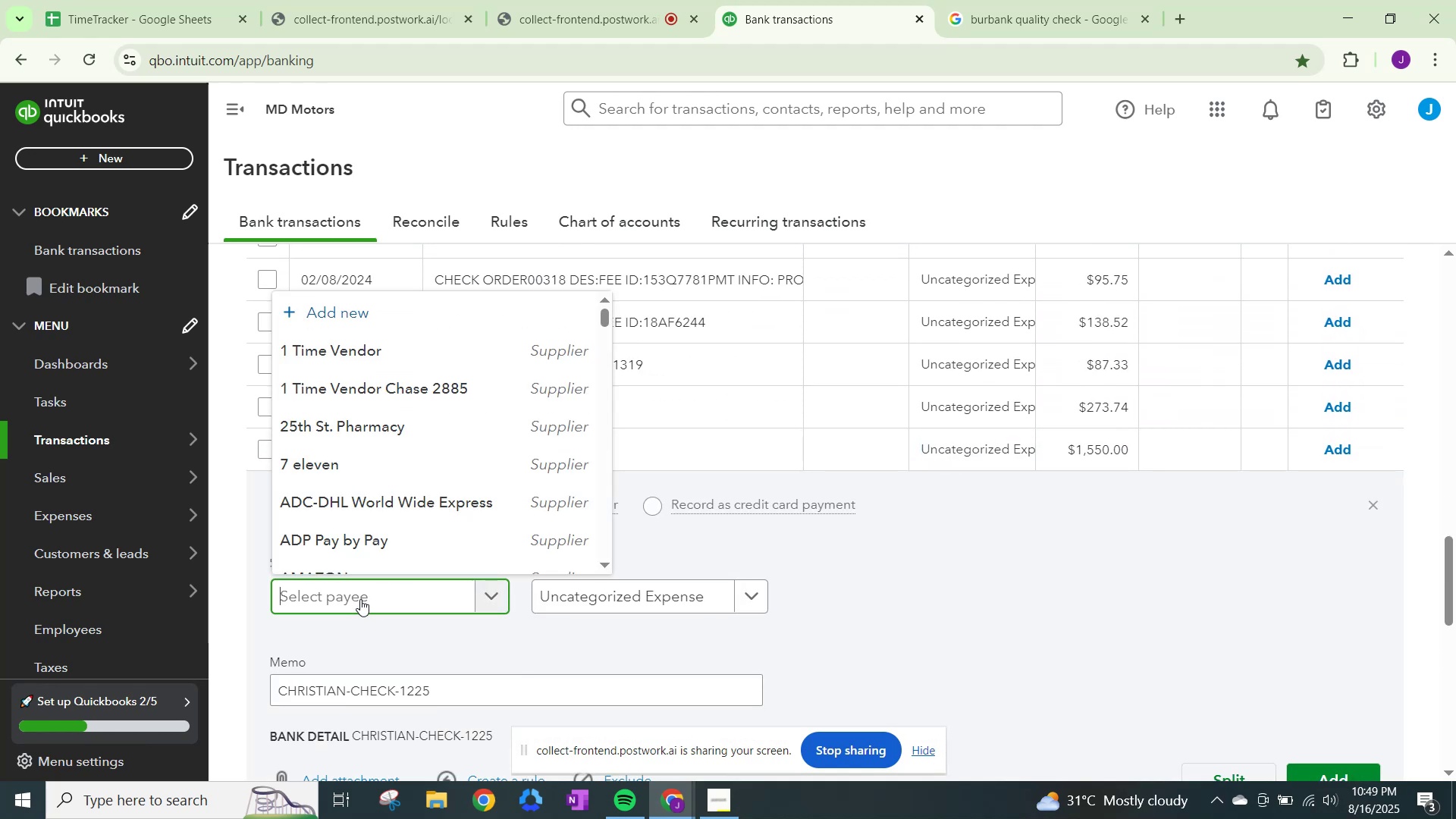 
type(chris)
 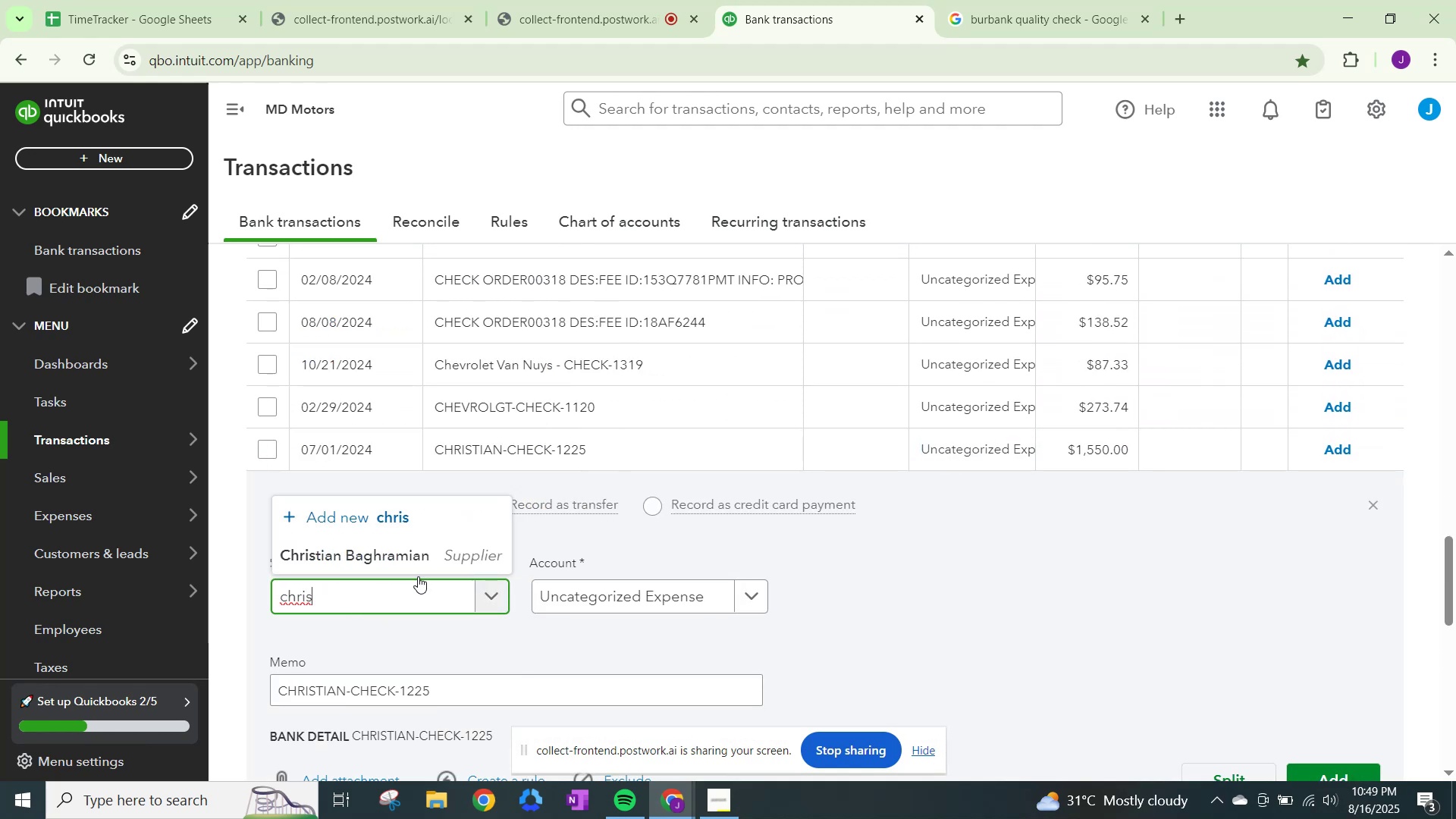 
left_click([409, 548])
 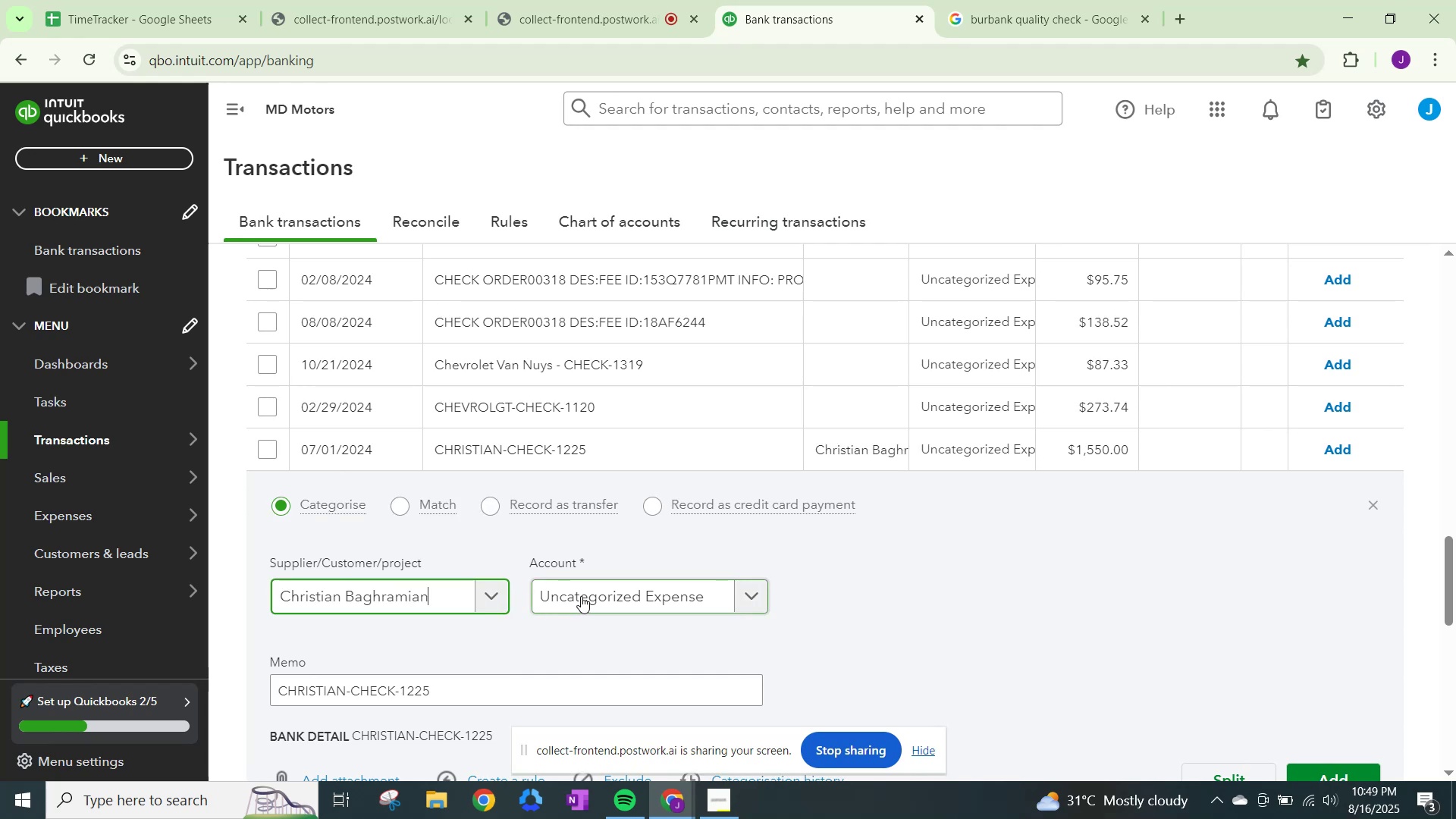 
left_click([581, 596])
 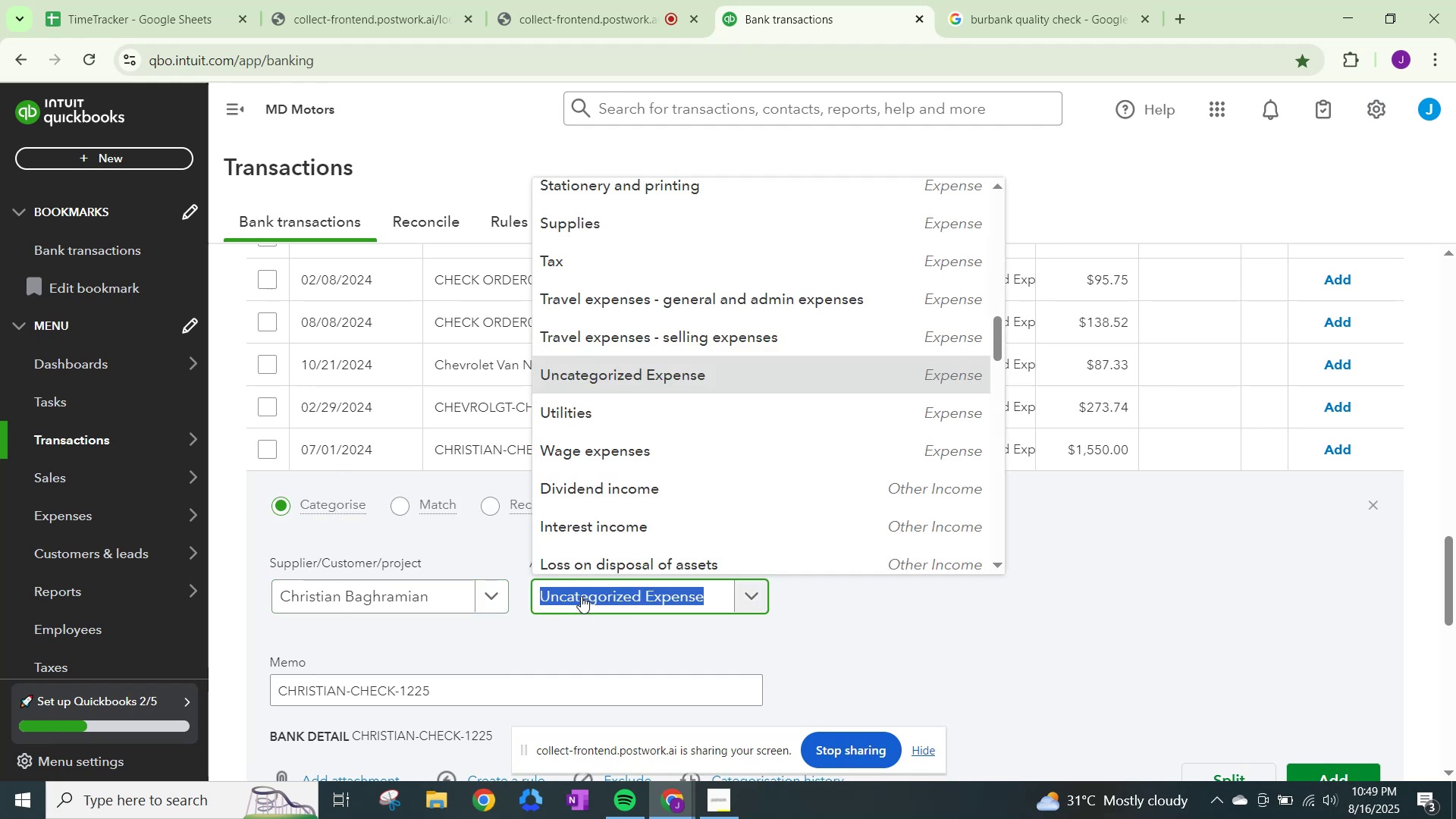 
type(wage)
 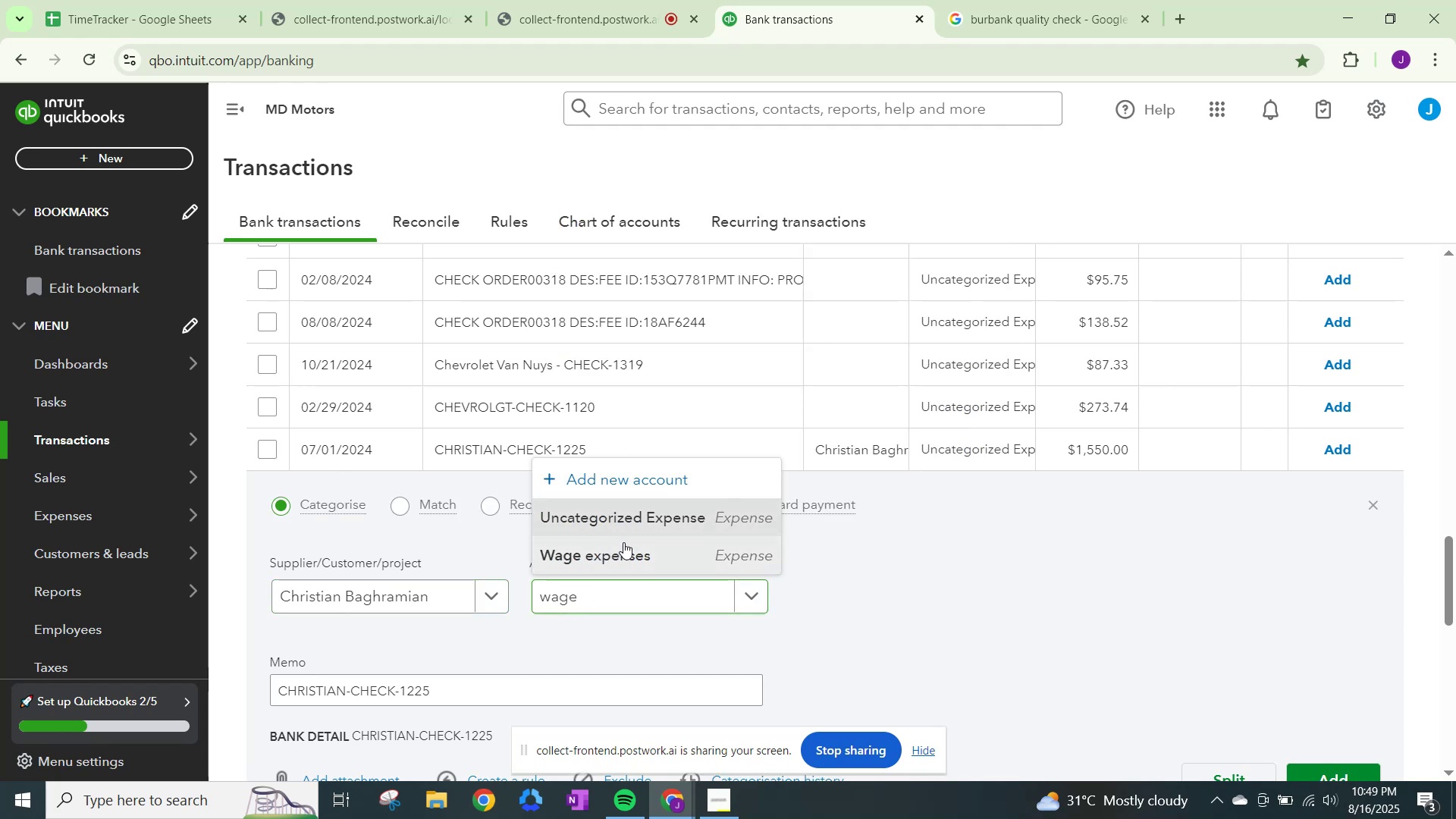 
scroll: coordinate [1294, 762], scroll_direction: down, amount: 1.0
 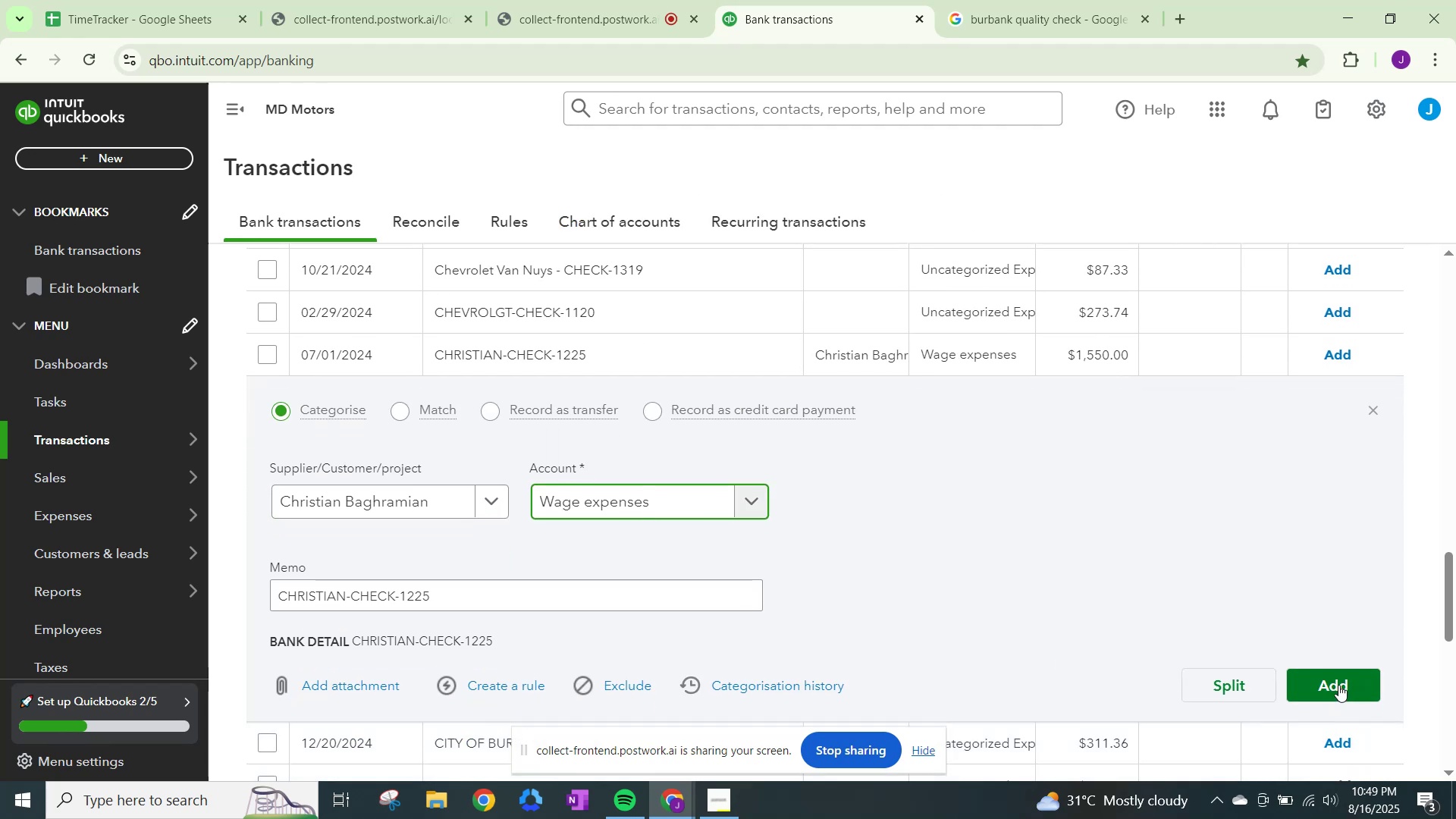 
left_click([1338, 685])
 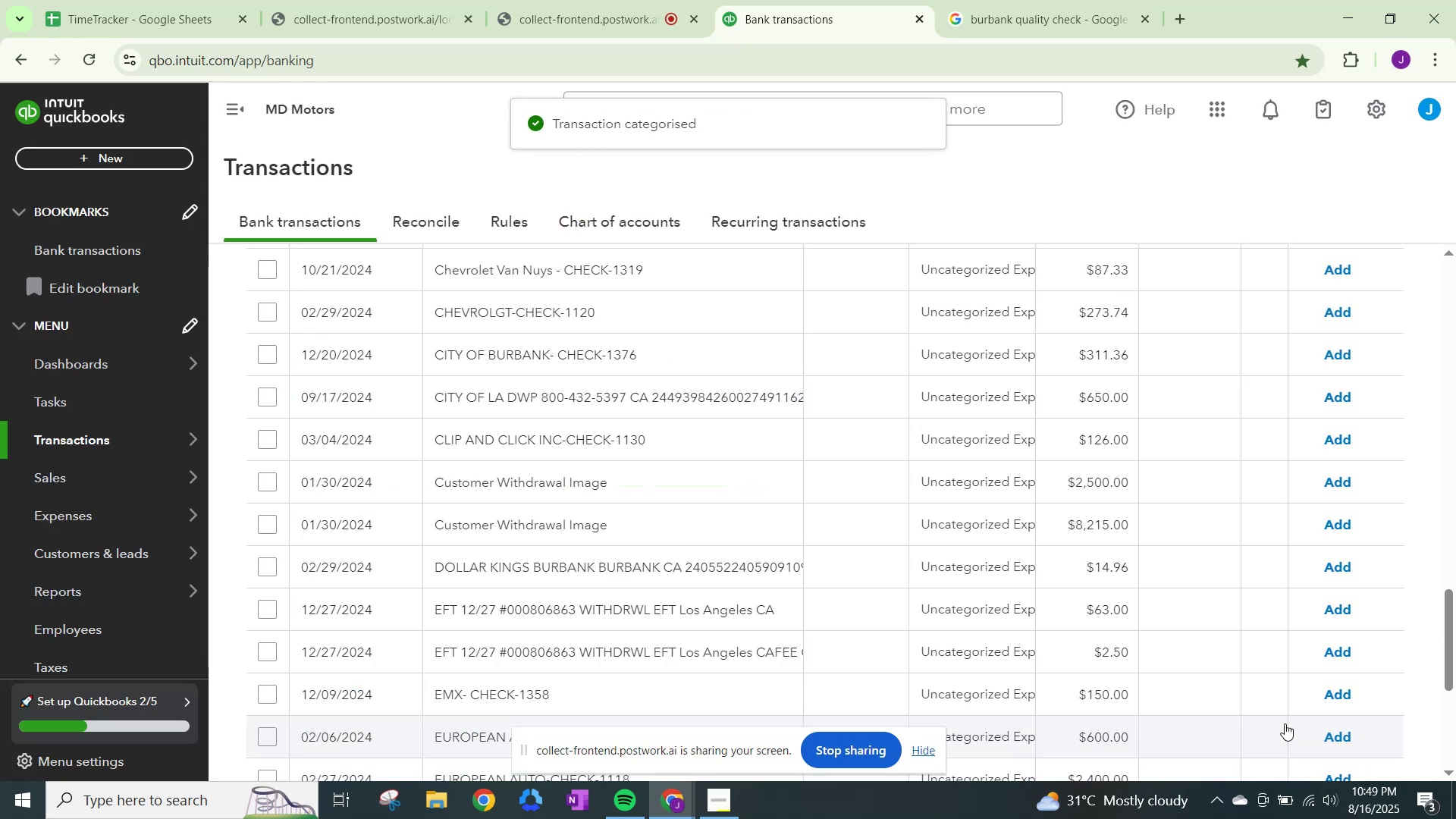 
wait(6.46)
 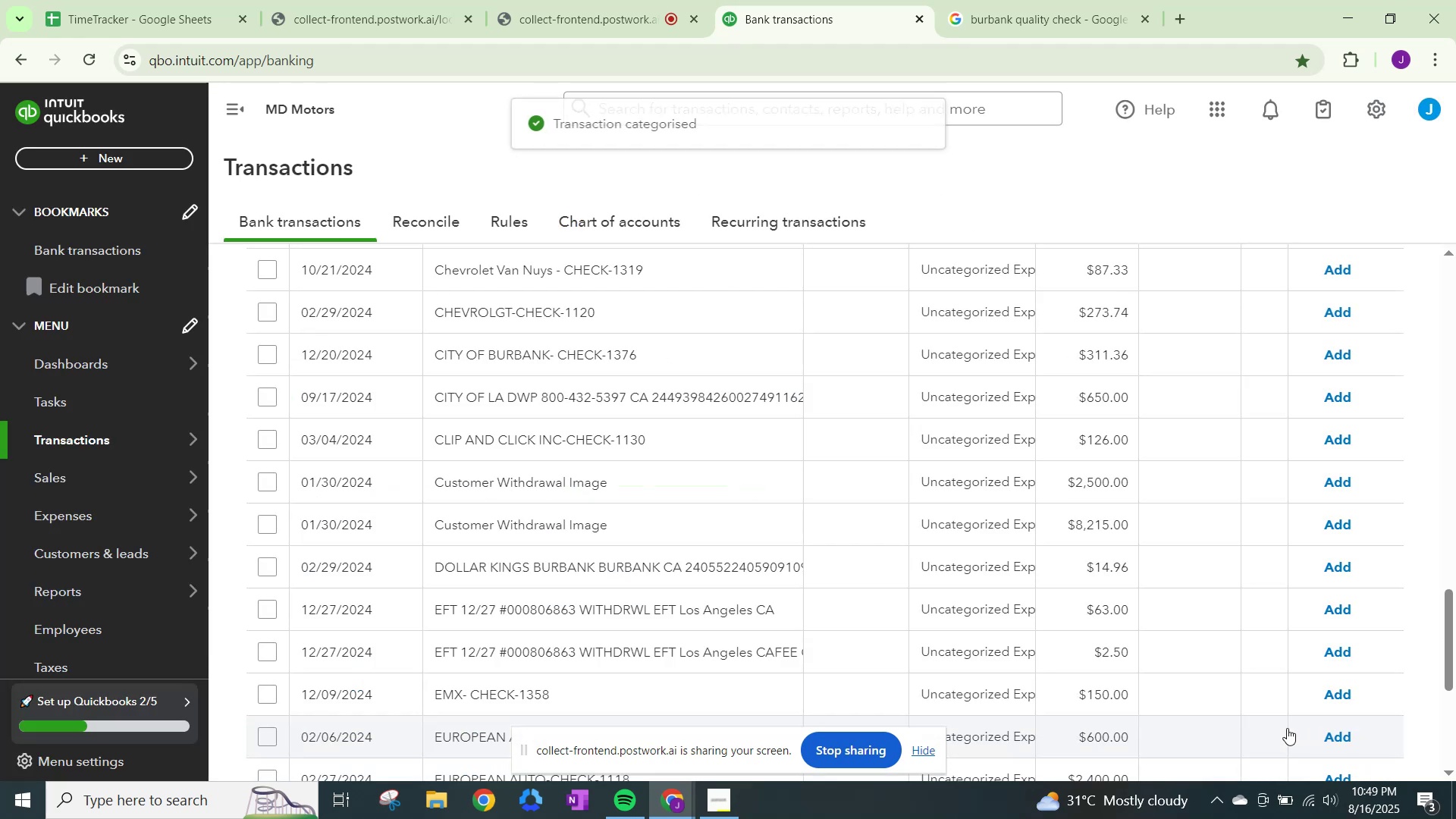 
left_click([994, 485])
 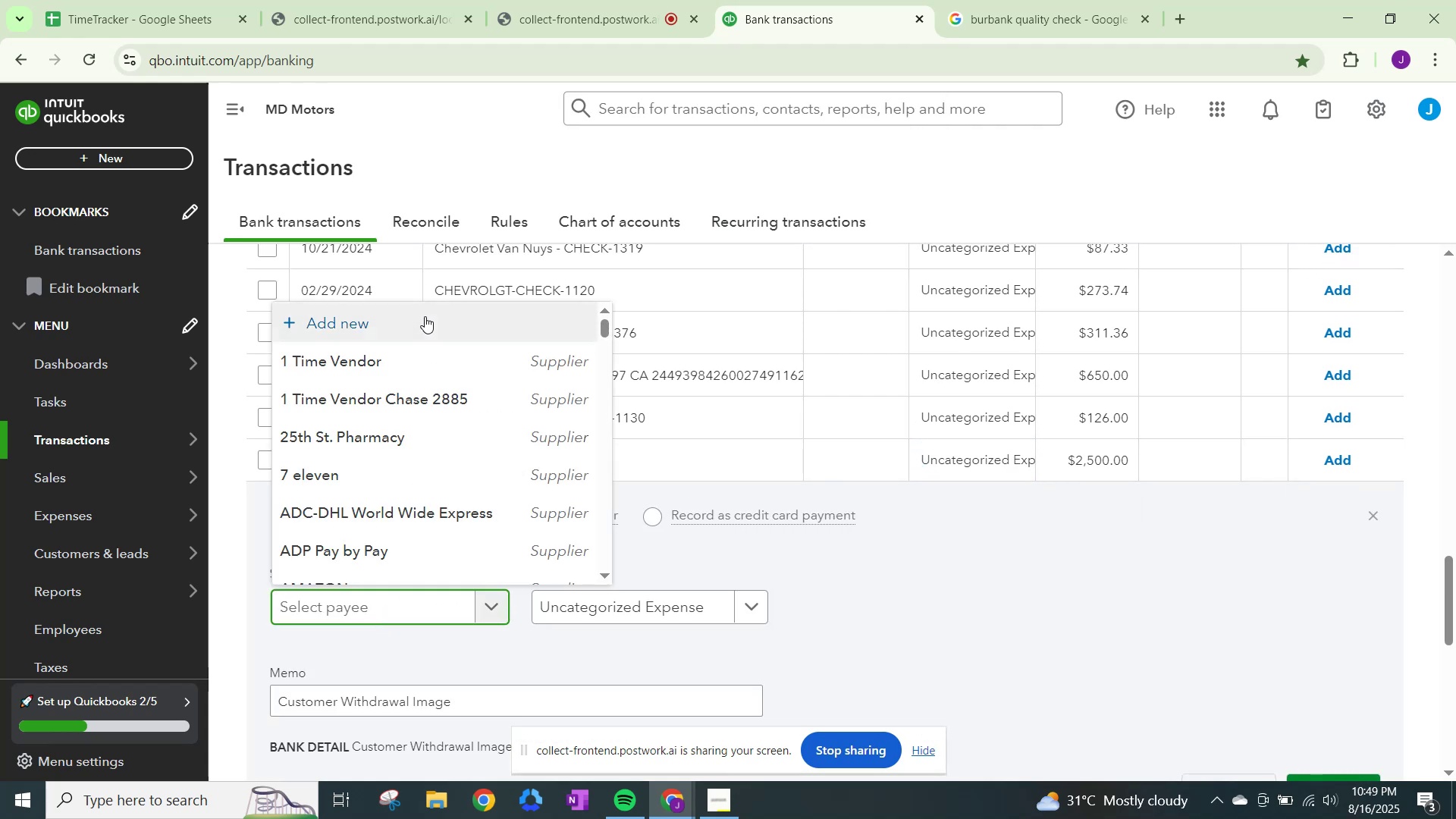 
left_click([419, 350])
 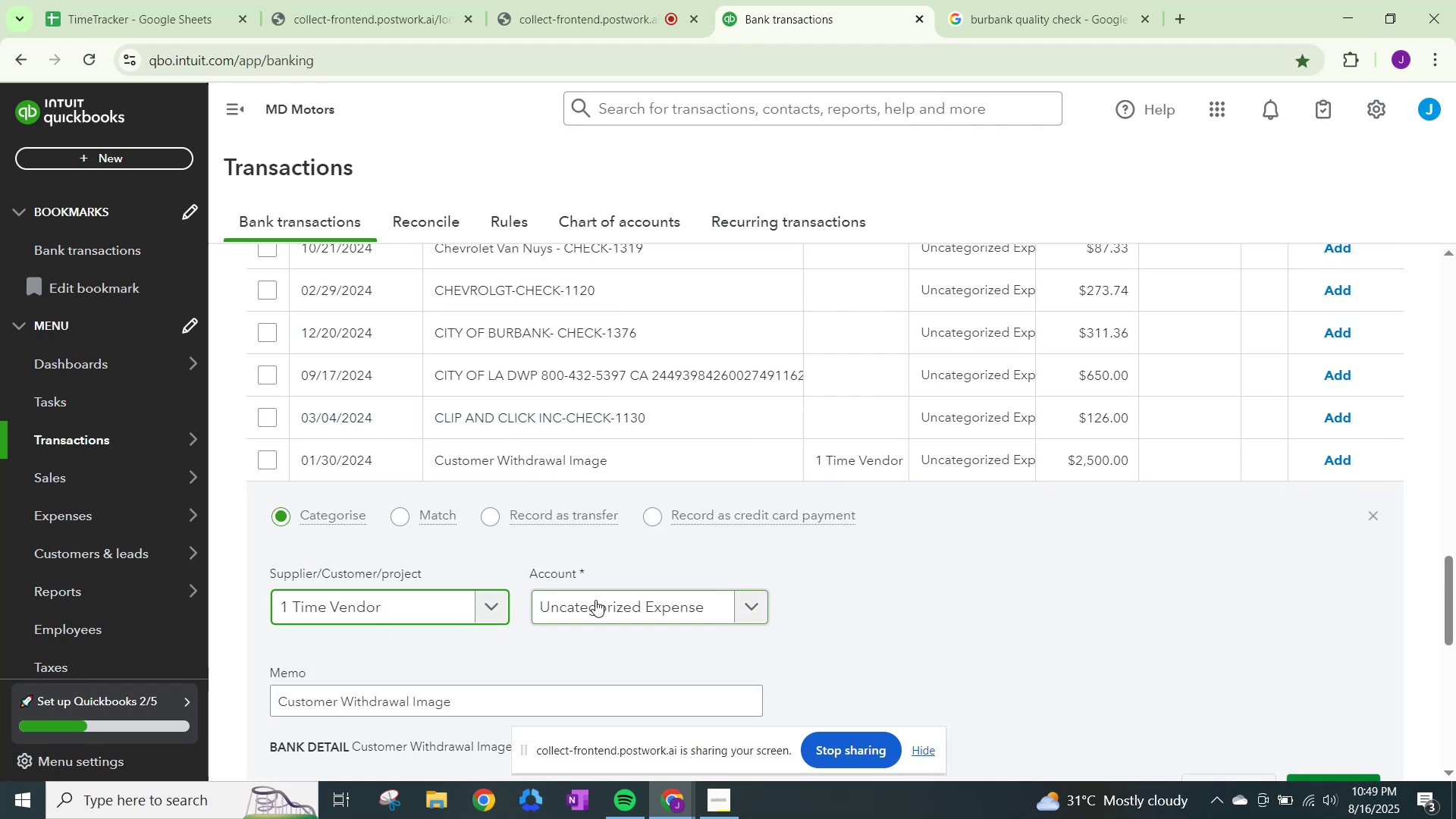 
left_click([595, 600])
 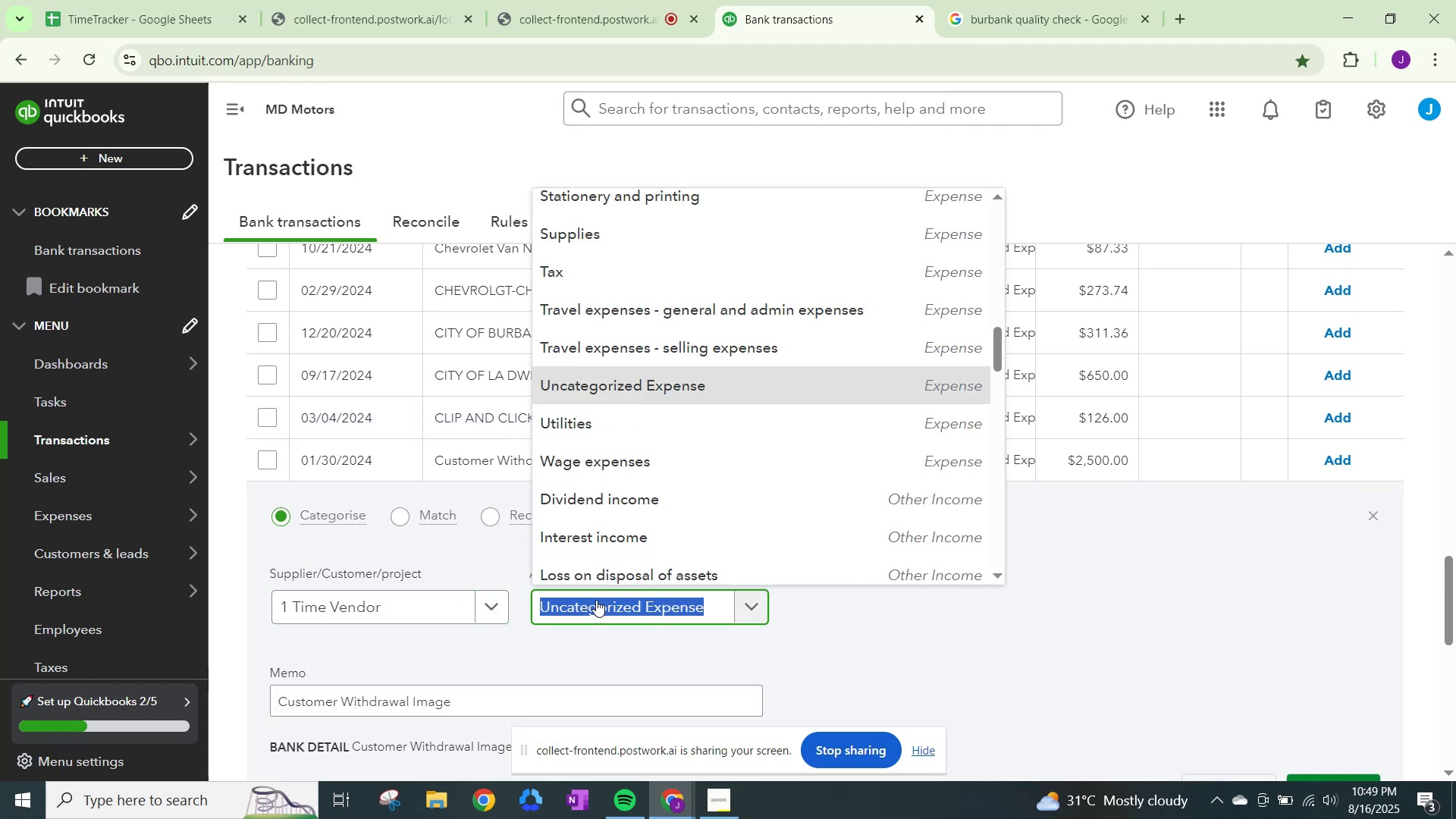 
type(other)
 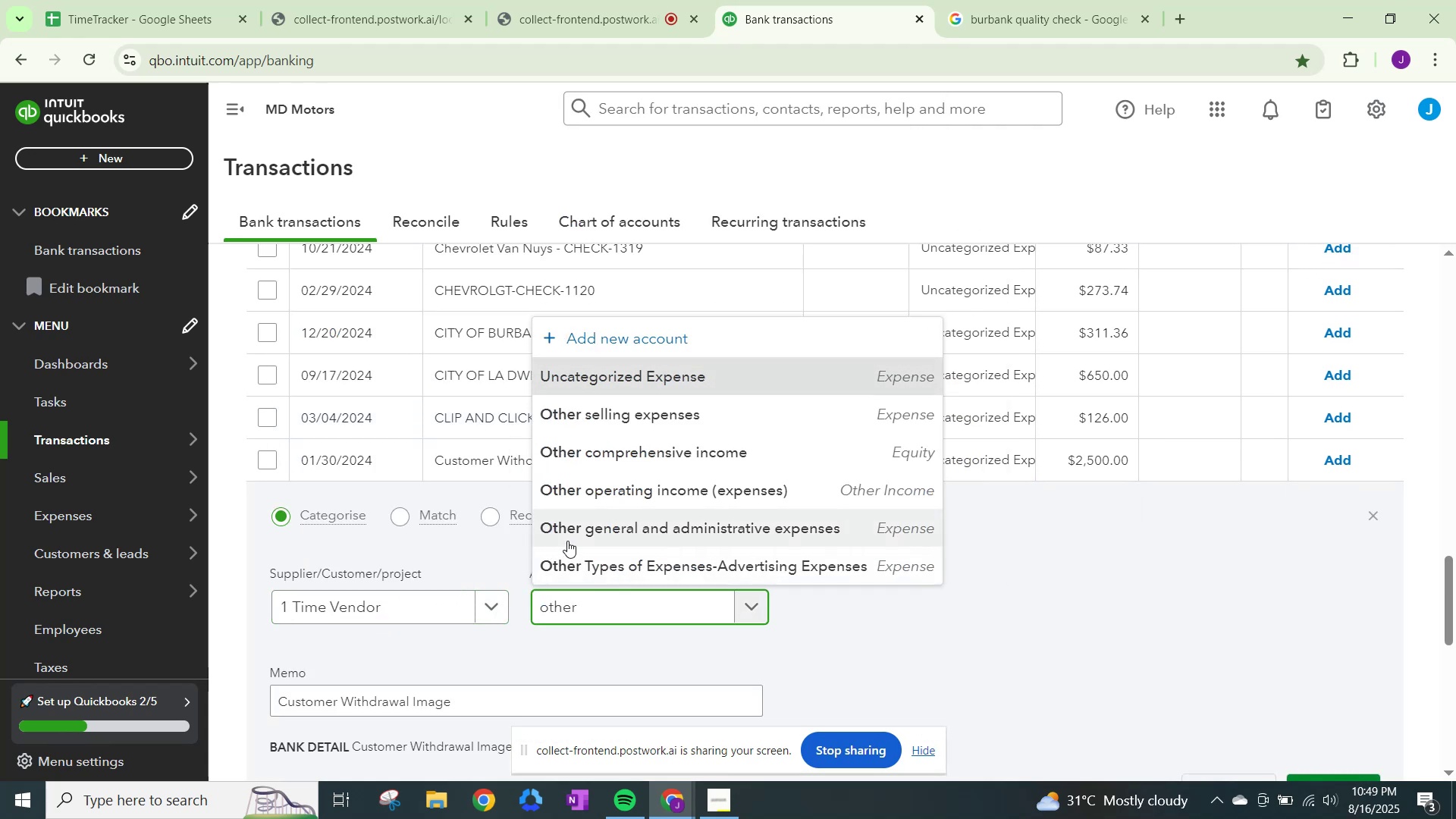 
left_click([585, 526])
 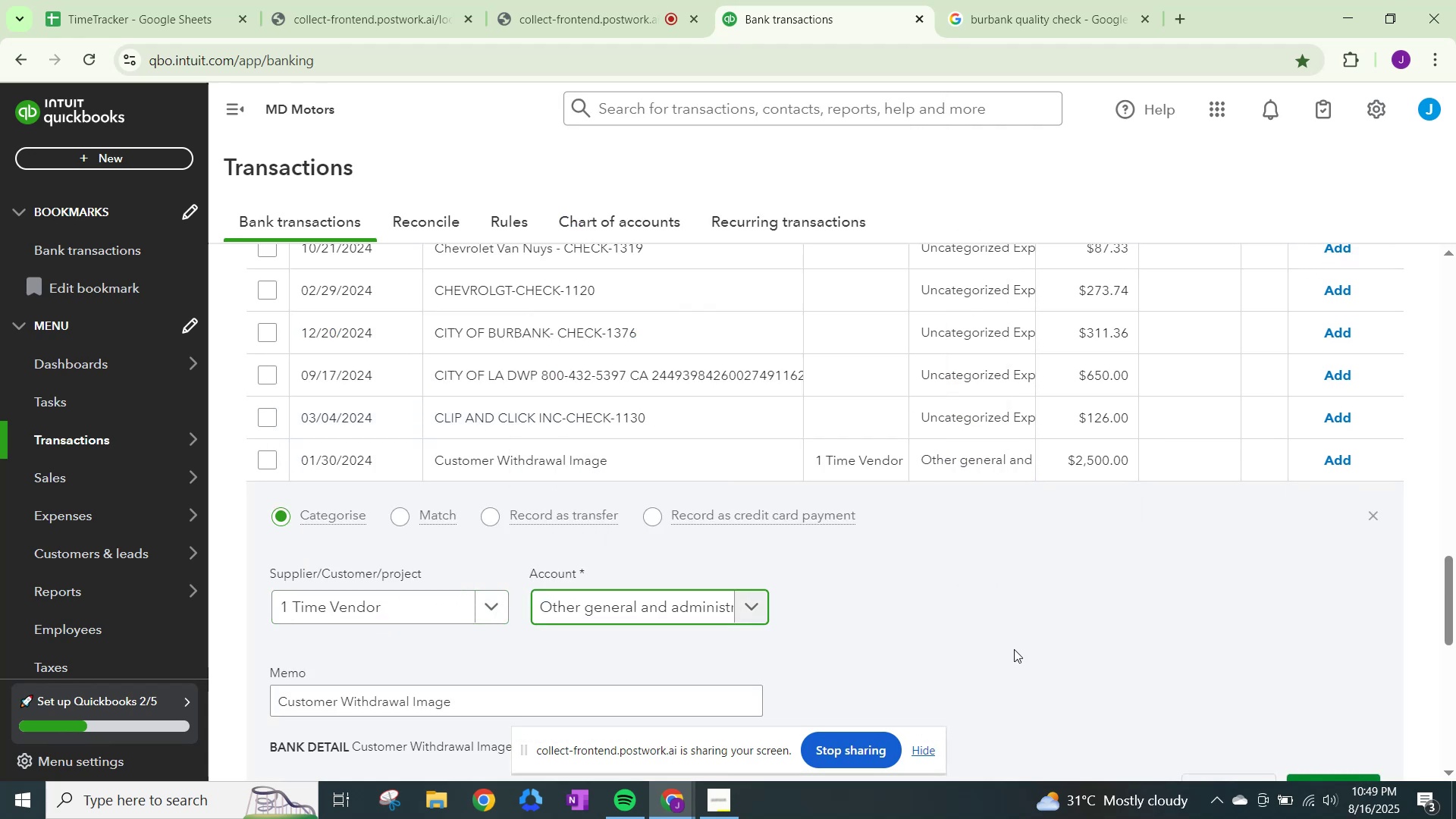 
scroll: coordinate [1035, 661], scroll_direction: down, amount: 1.0
 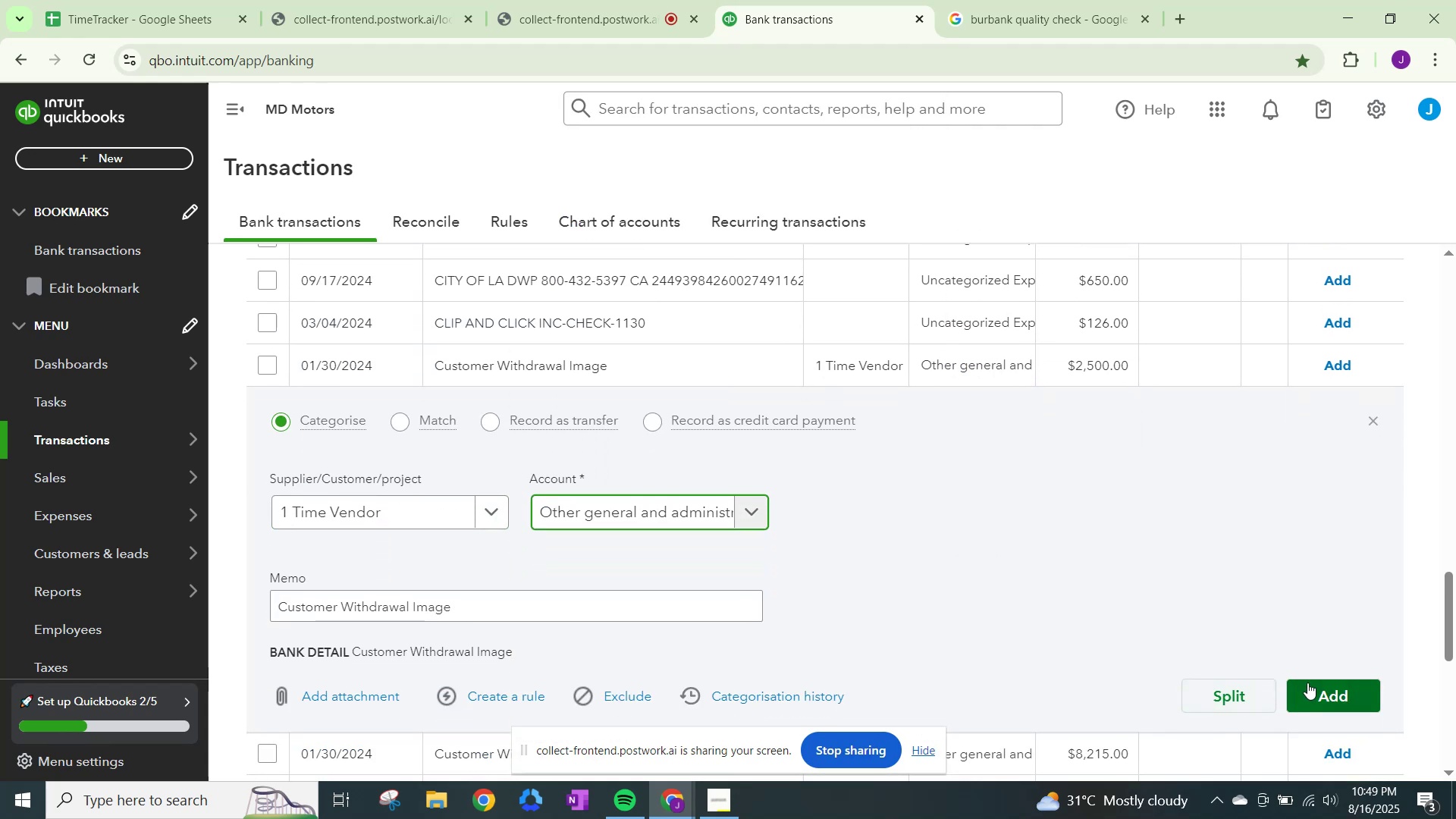 
left_click([1309, 683])
 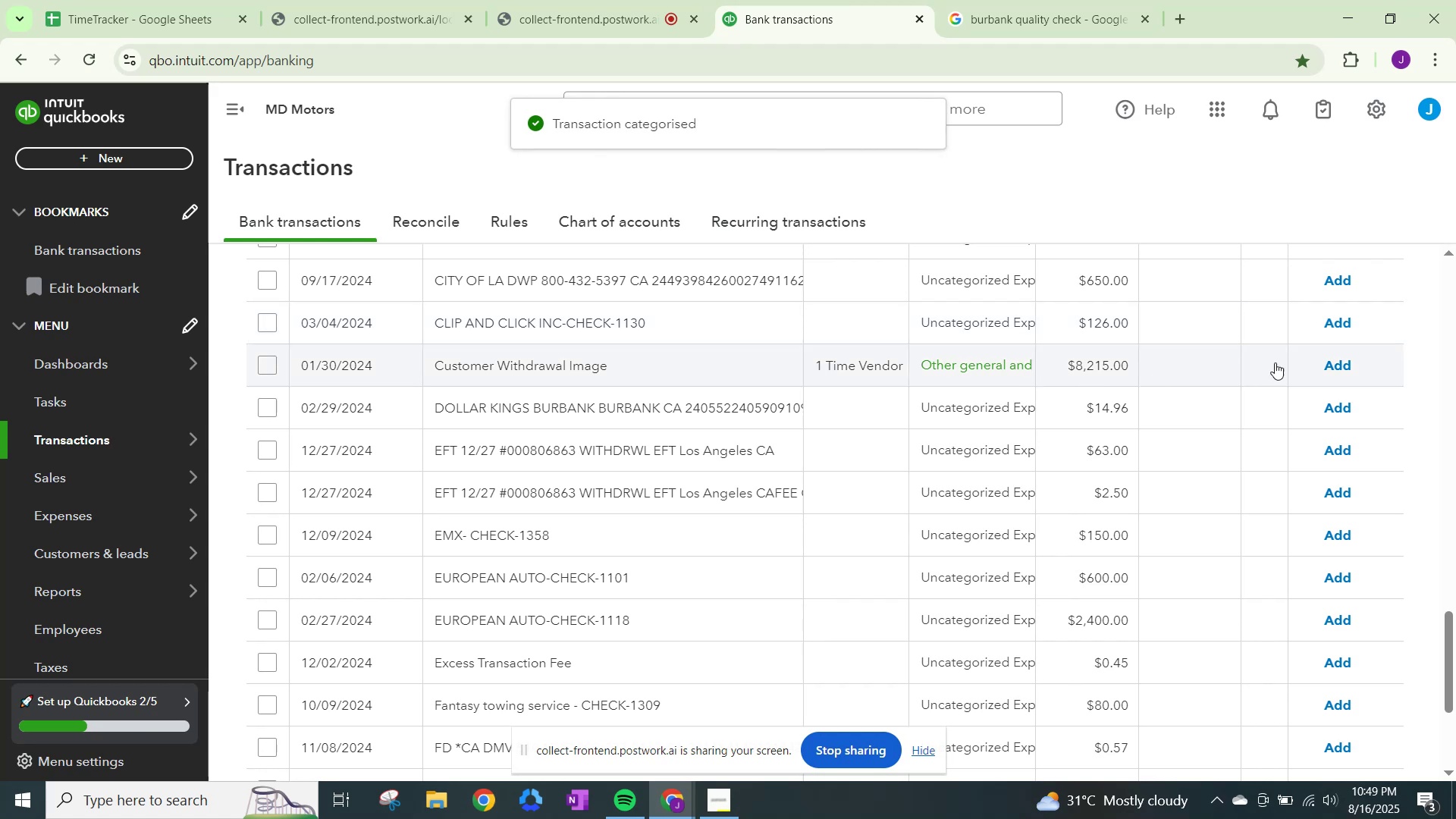 
left_click([1343, 362])
 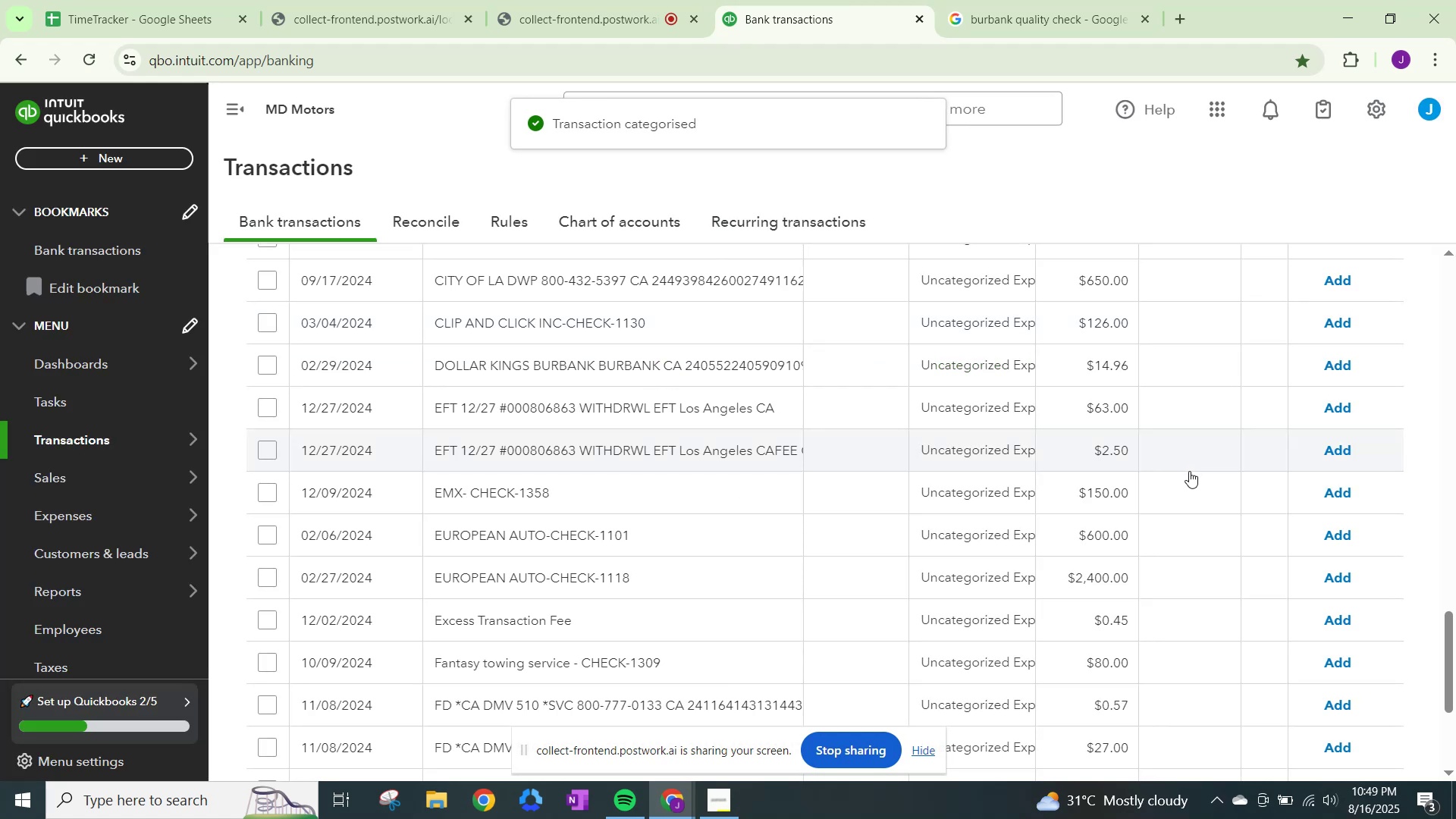 
scroll: coordinate [926, 616], scroll_direction: down, amount: 5.0
 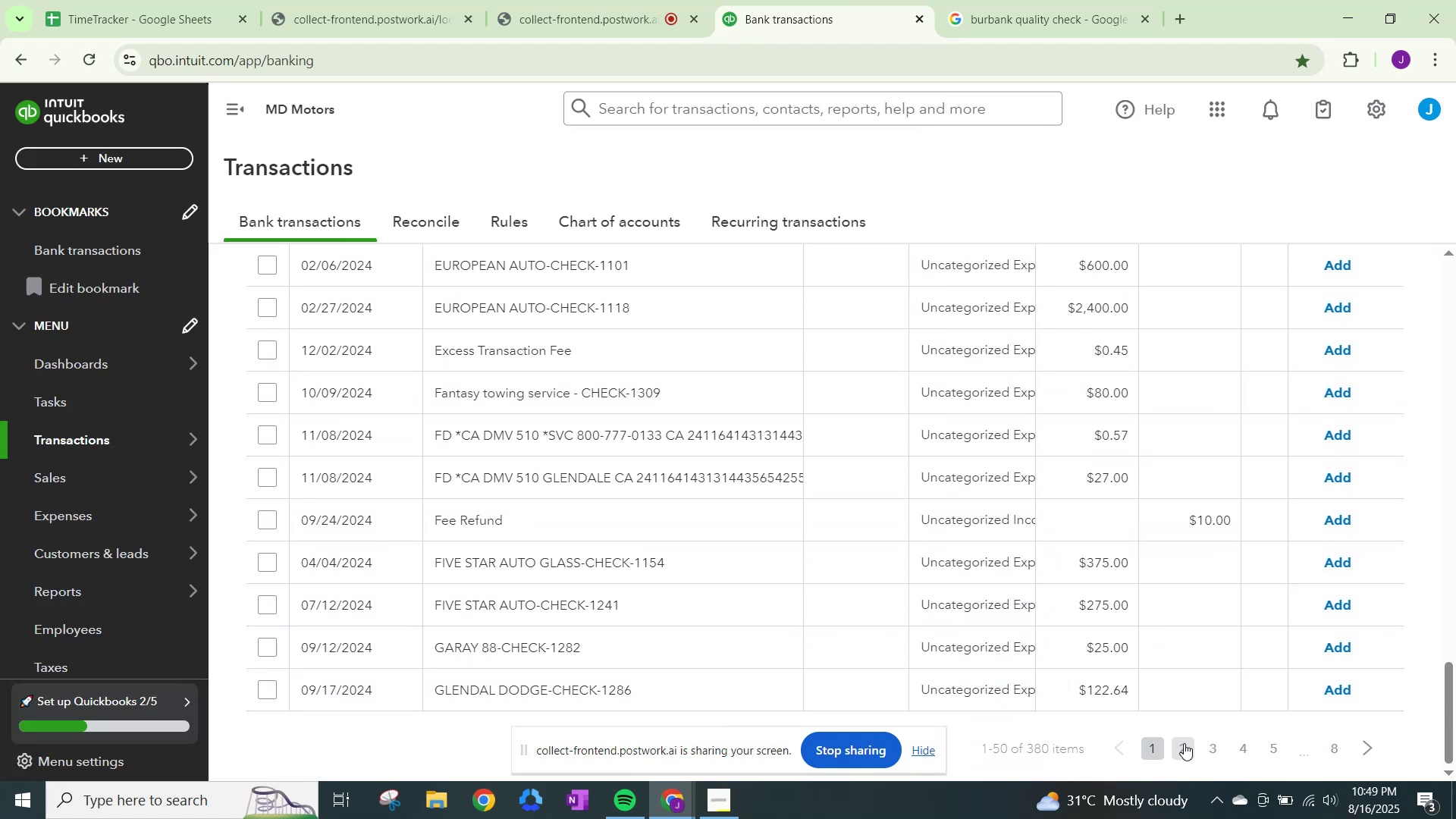 
left_click([1183, 743])
 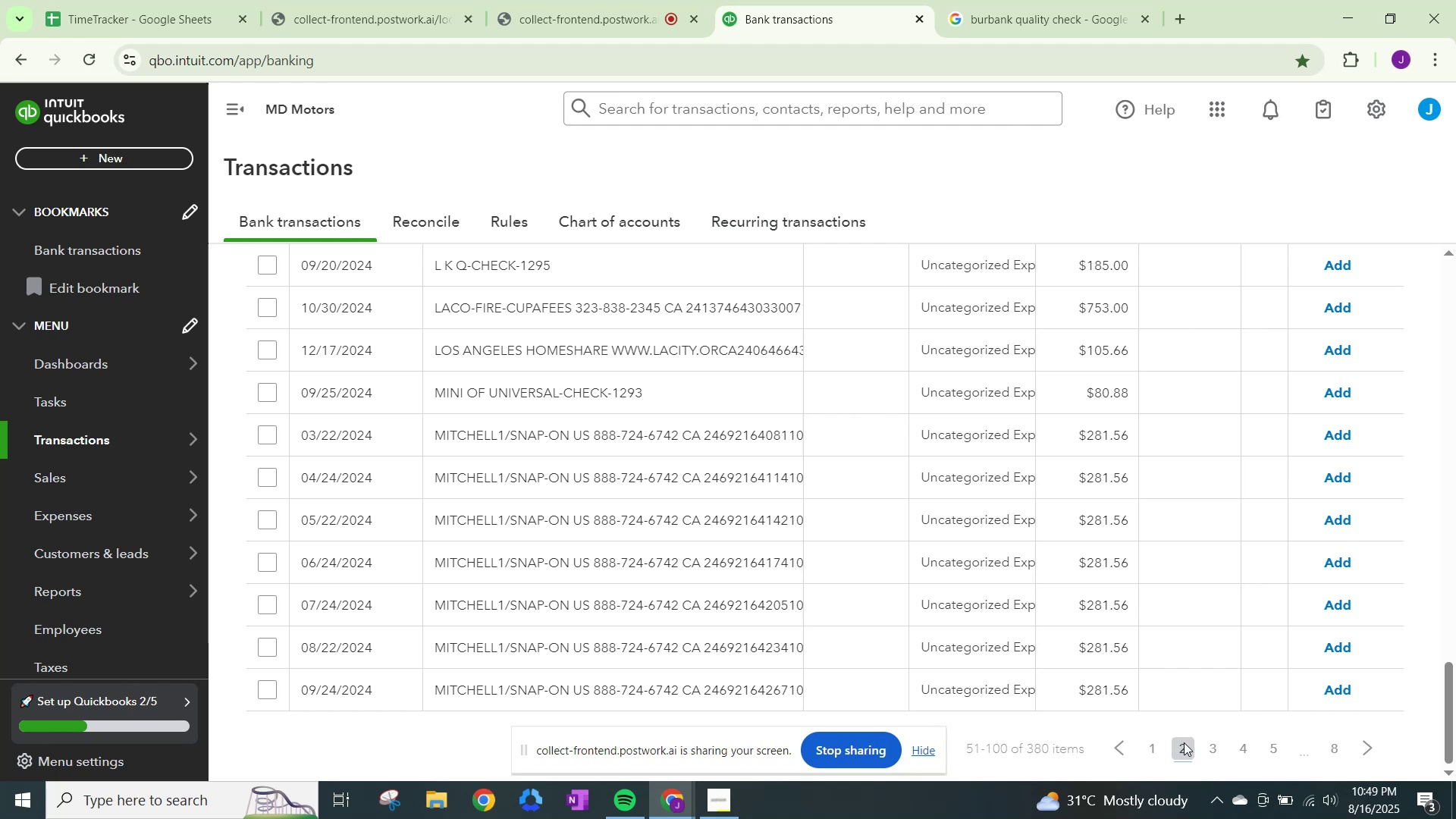 
scroll: coordinate [1150, 623], scroll_direction: down, amount: 3.0
 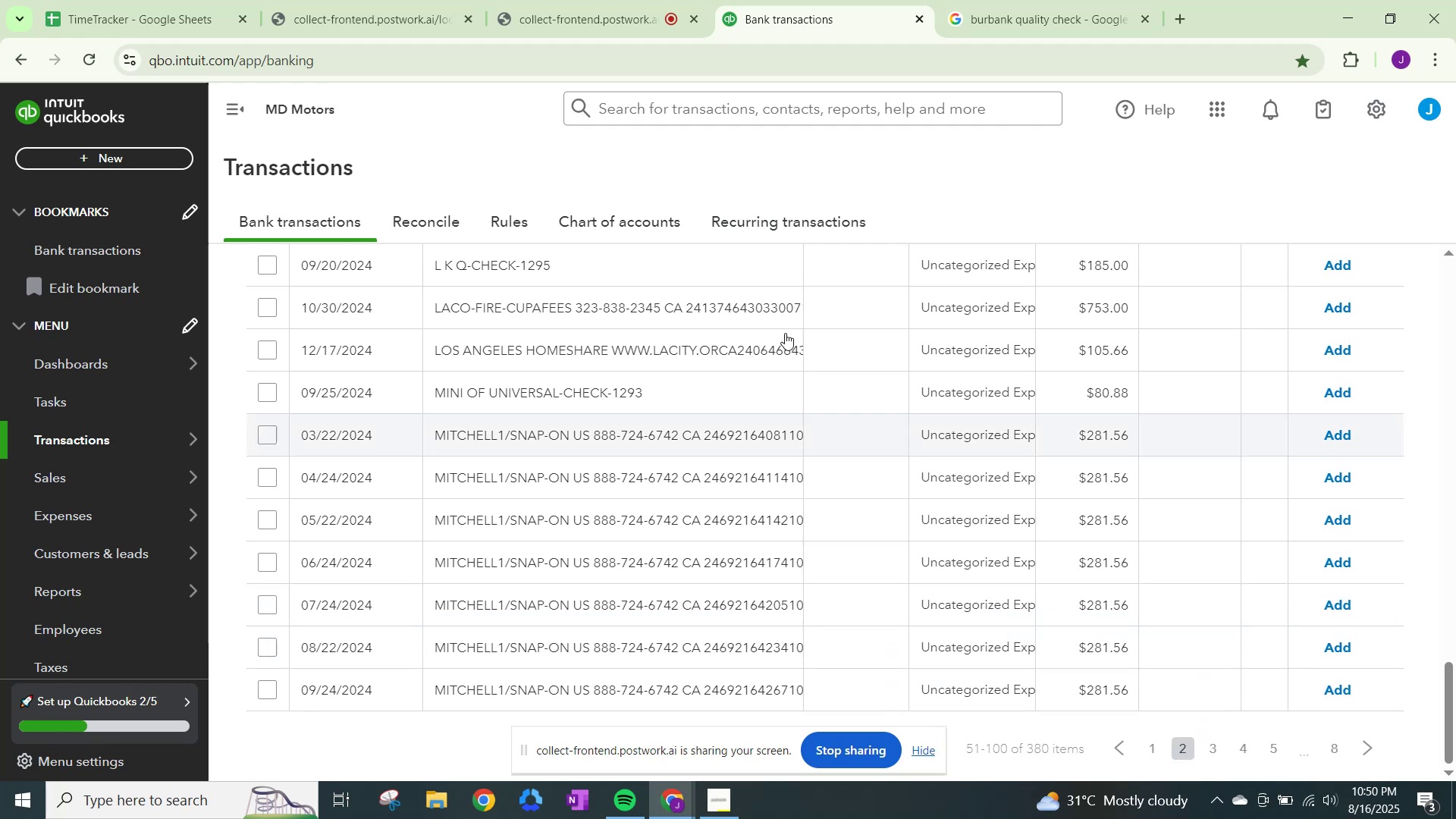 
scroll: coordinate [592, 401], scroll_direction: up, amount: 22.0
 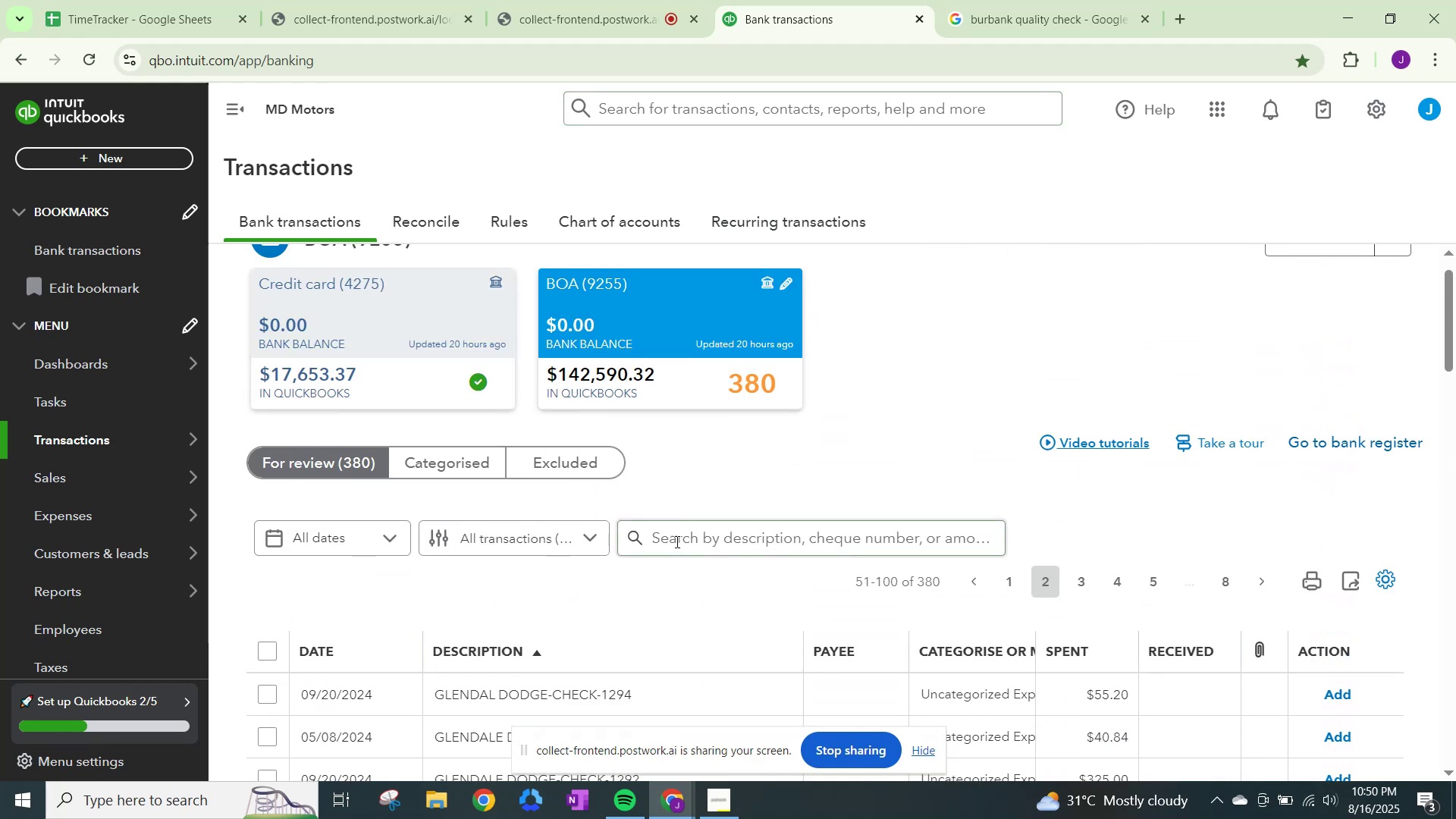 
left_click([676, 541])
 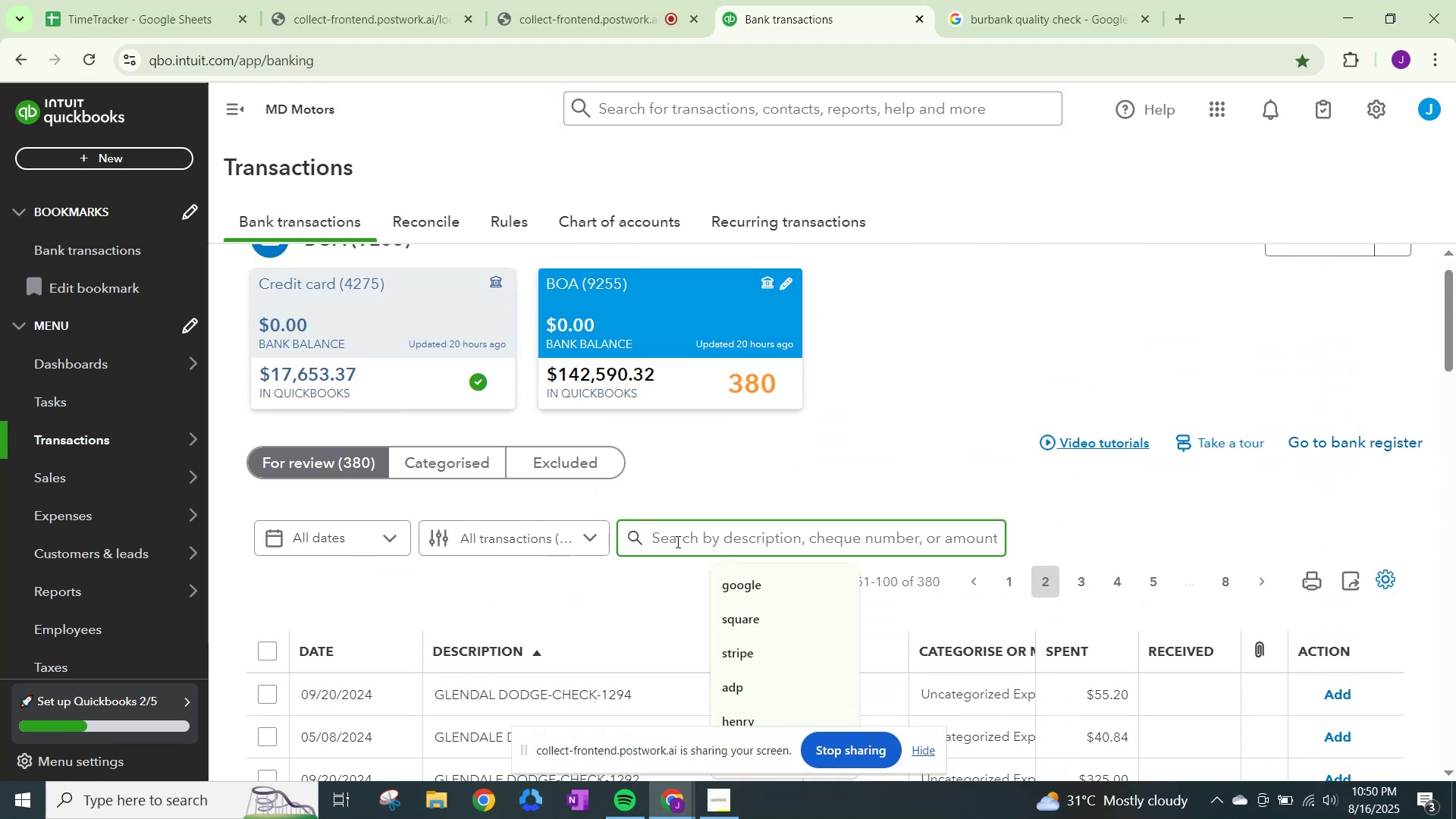 
type(mitchelle)
 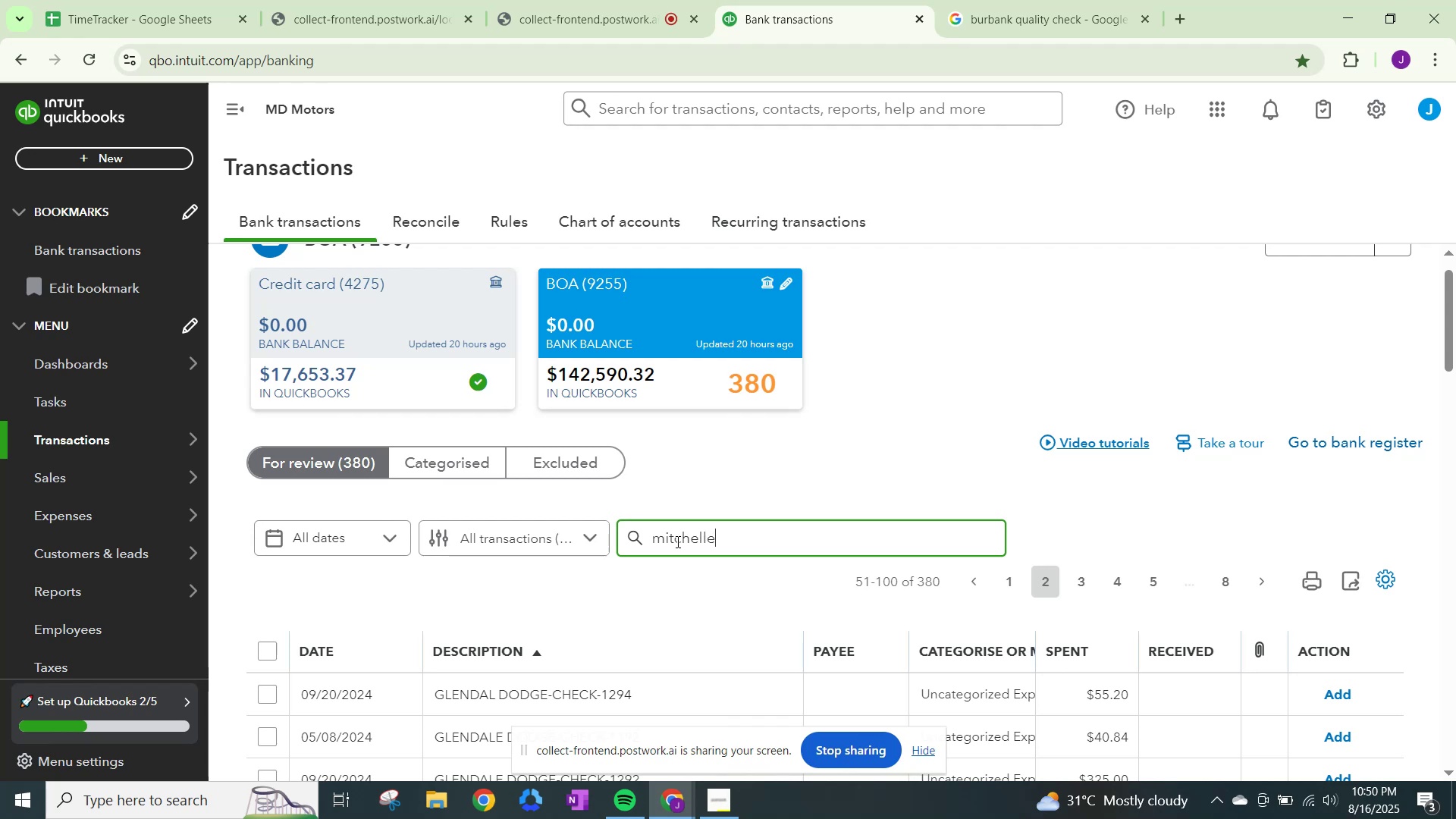 
key(Enter)
 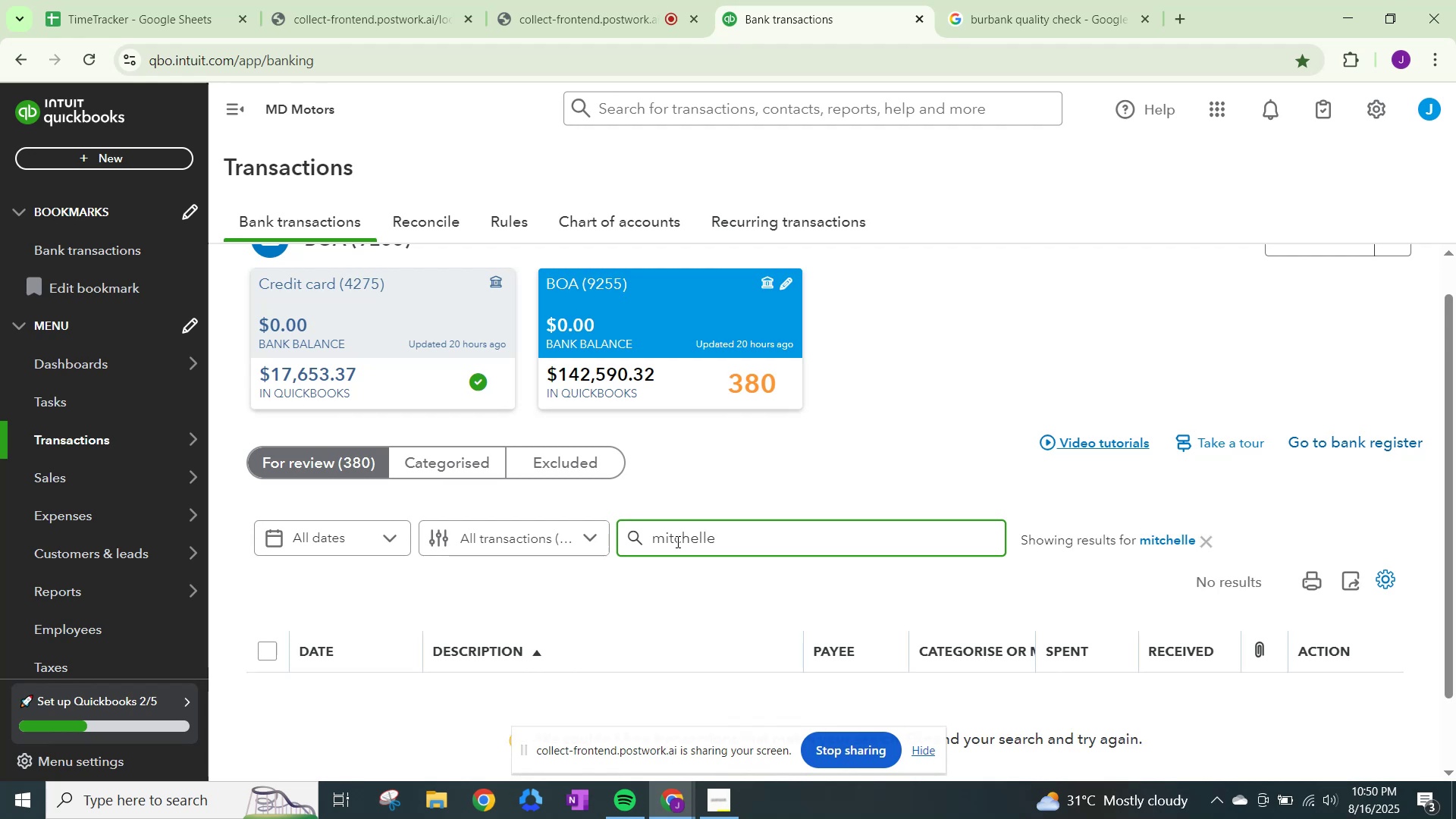 
scroll: coordinate [671, 550], scroll_direction: down, amount: 3.0
 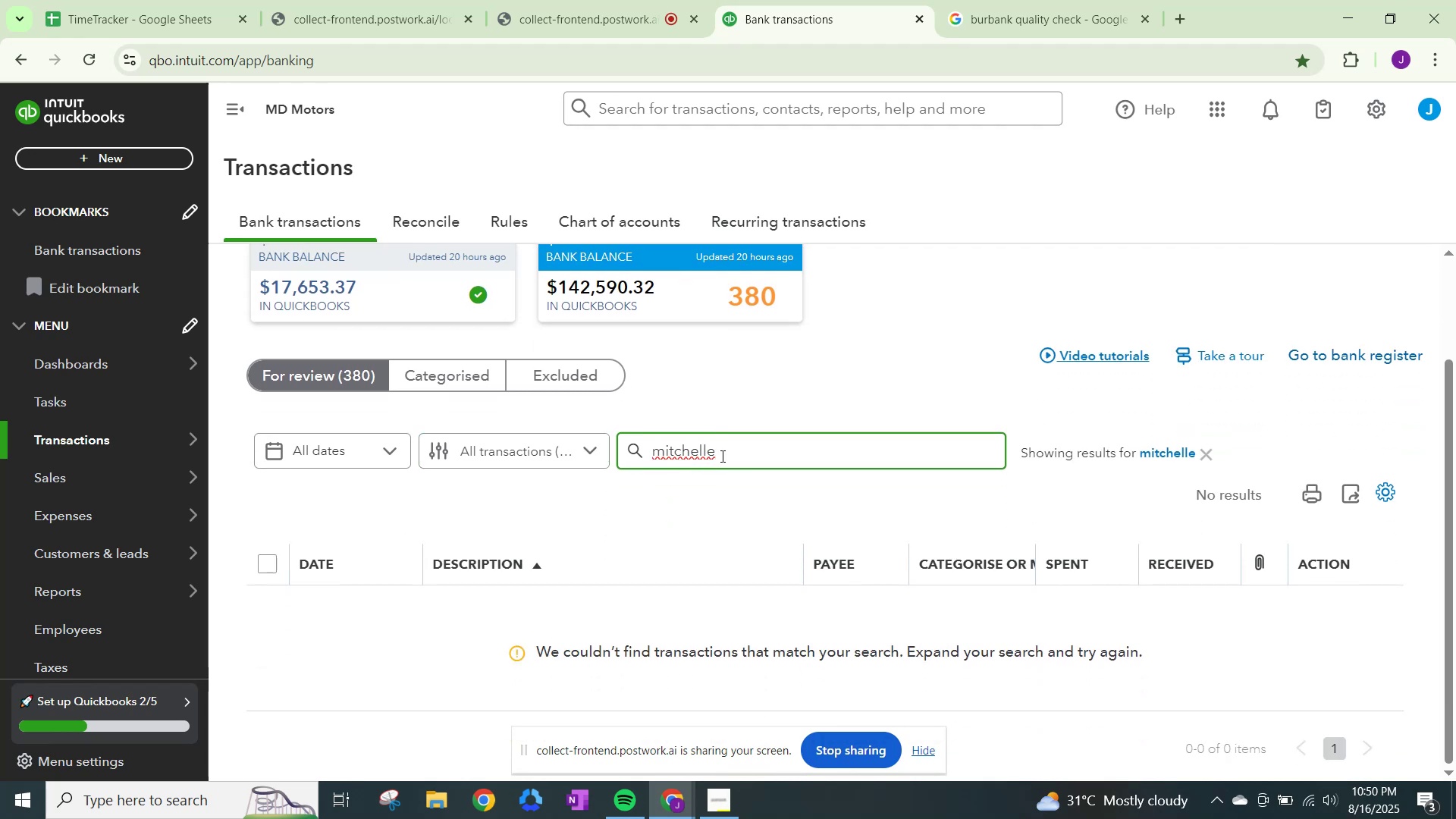 
key(Backspace)
 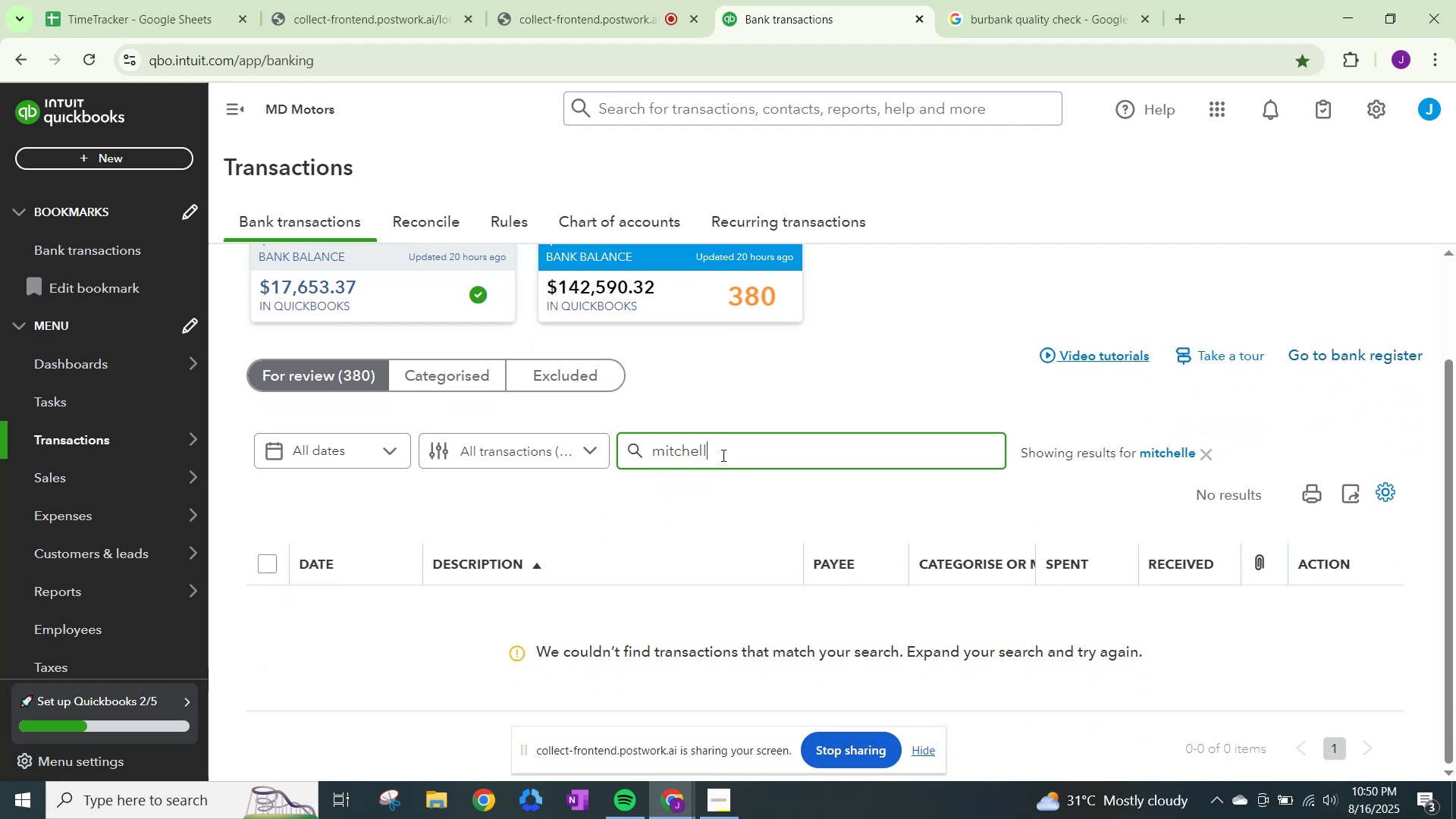 
key(Backspace)
 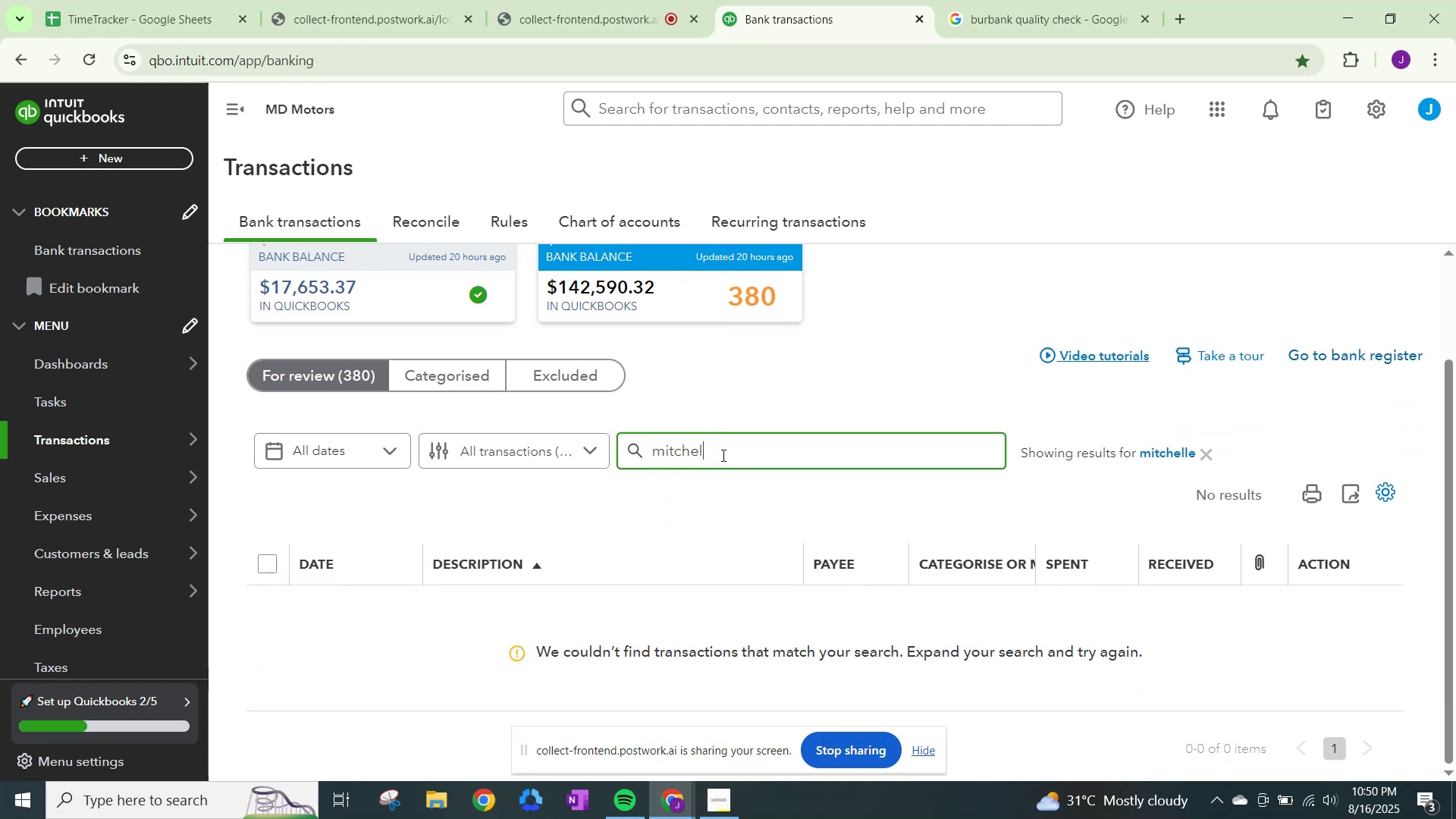 
key(Backspace)
 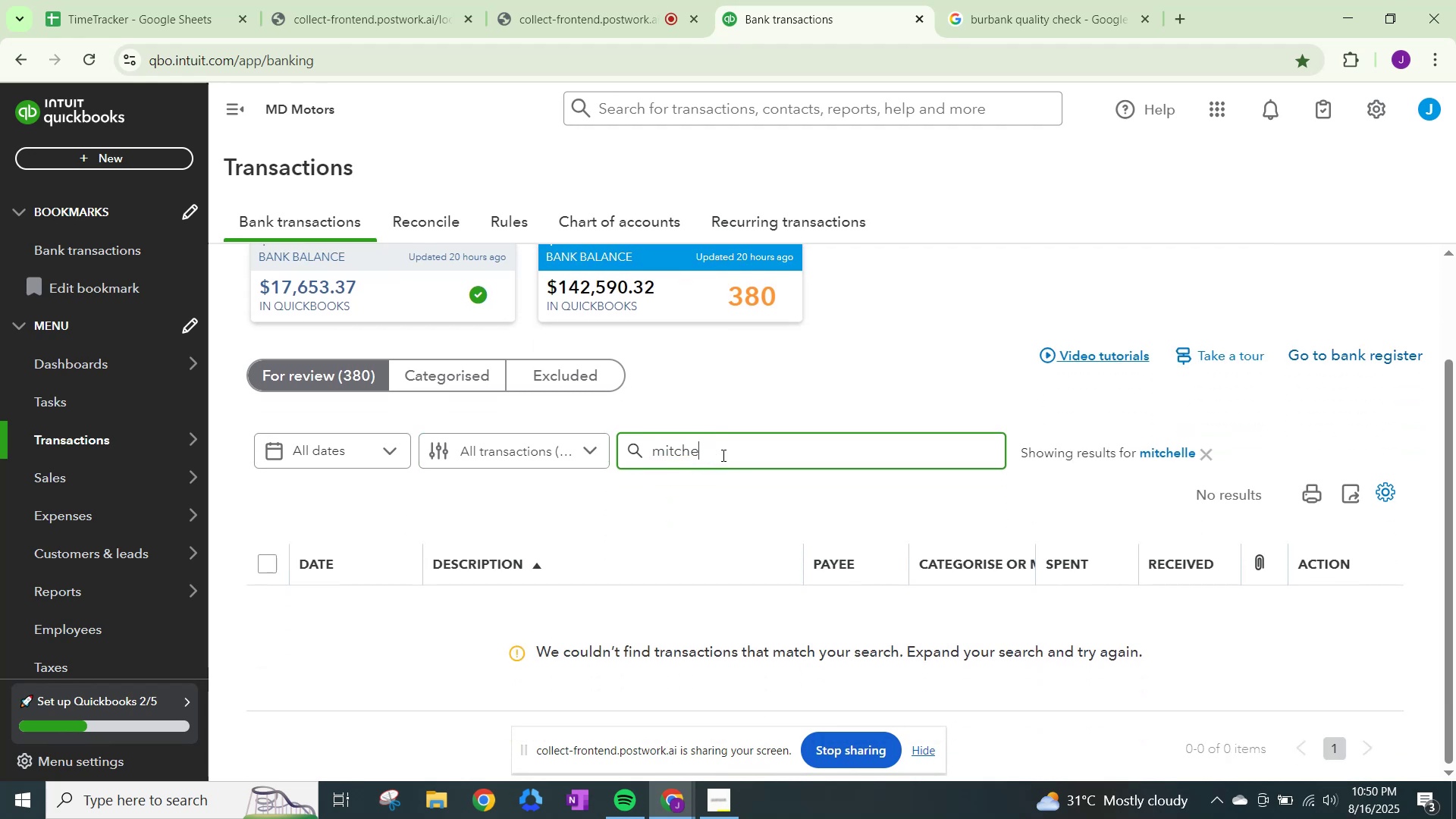 
key(Backspace)
 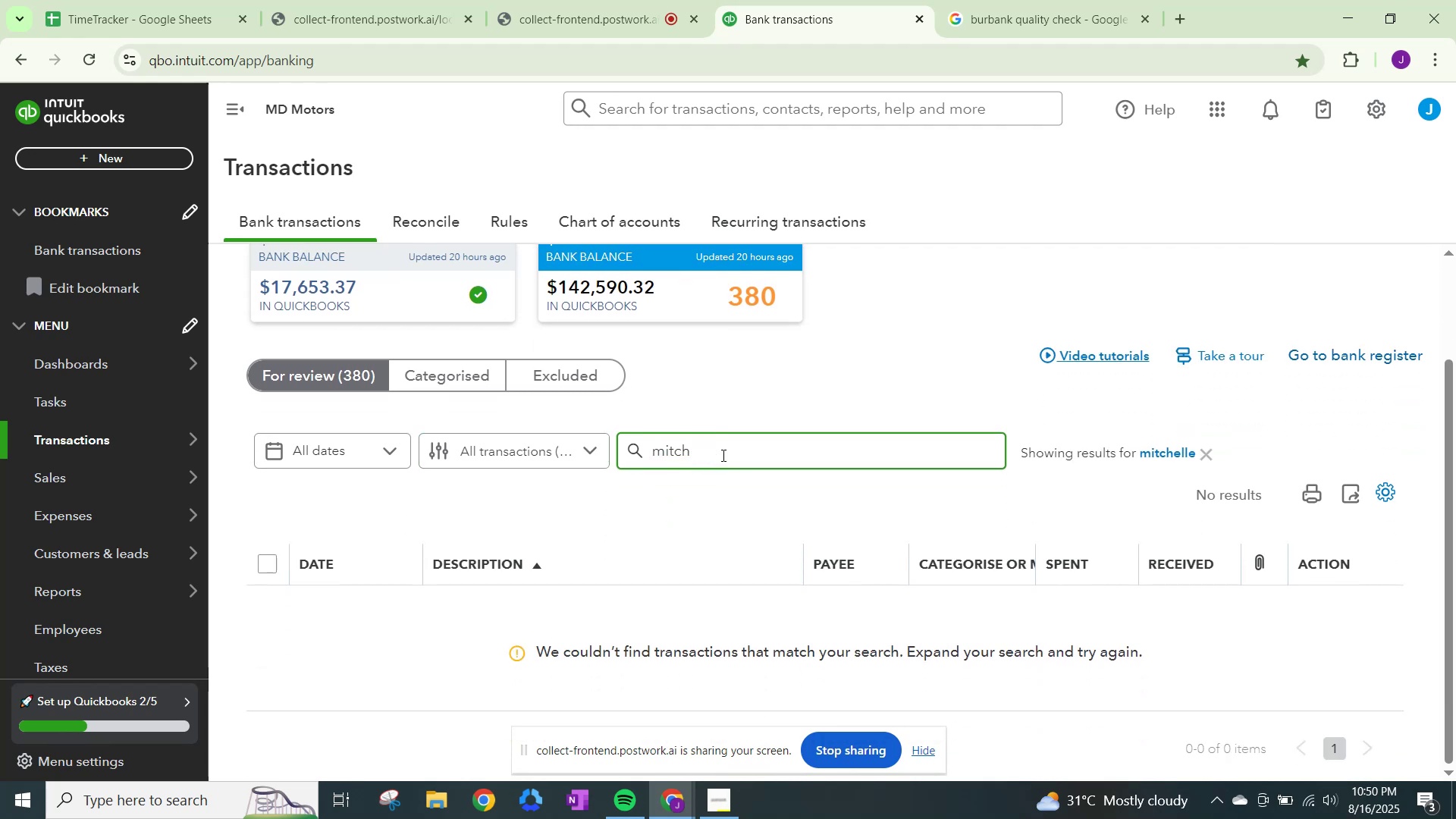 
key(Enter)
 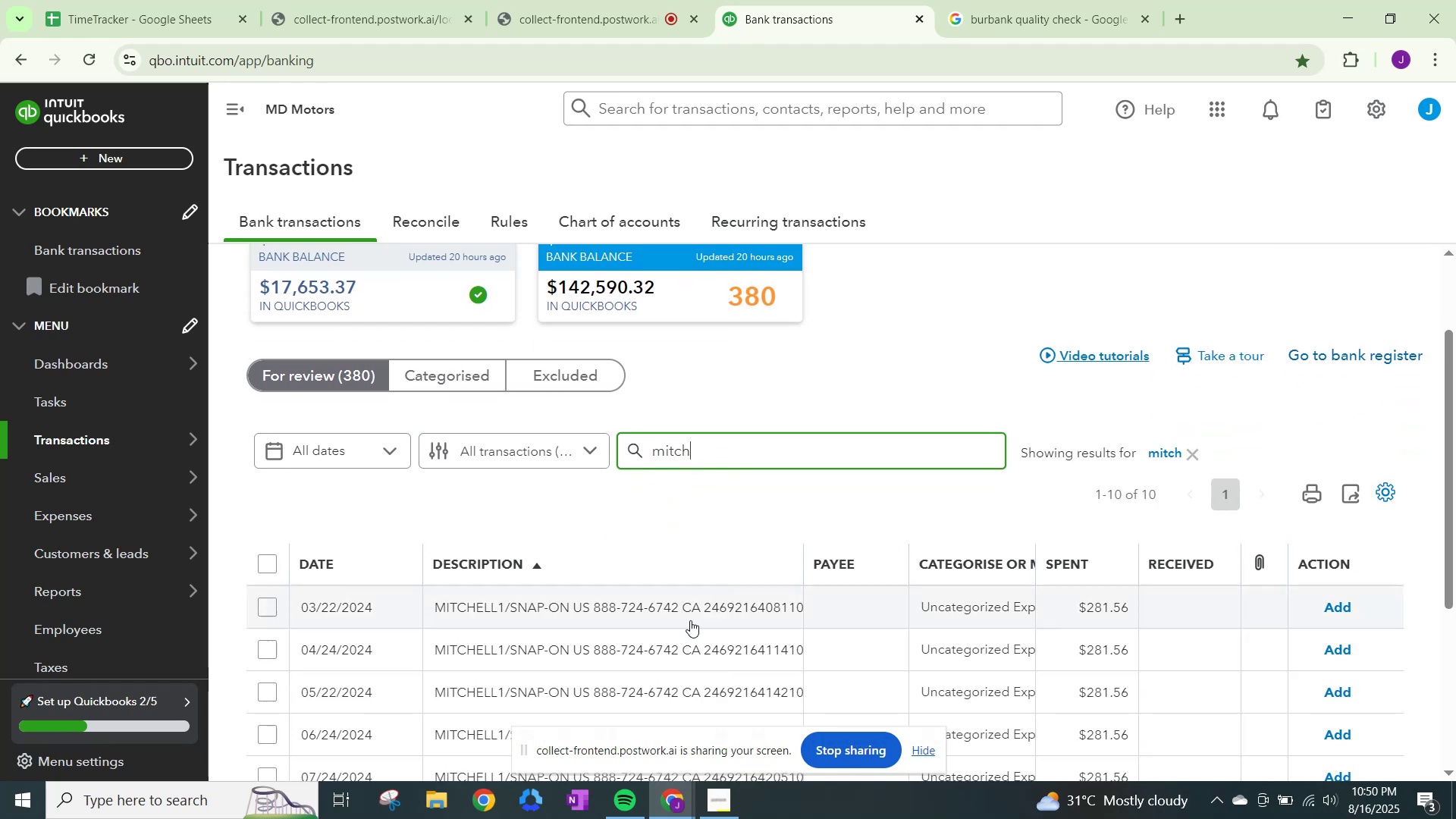 
scroll: coordinate [682, 635], scroll_direction: down, amount: 6.0
 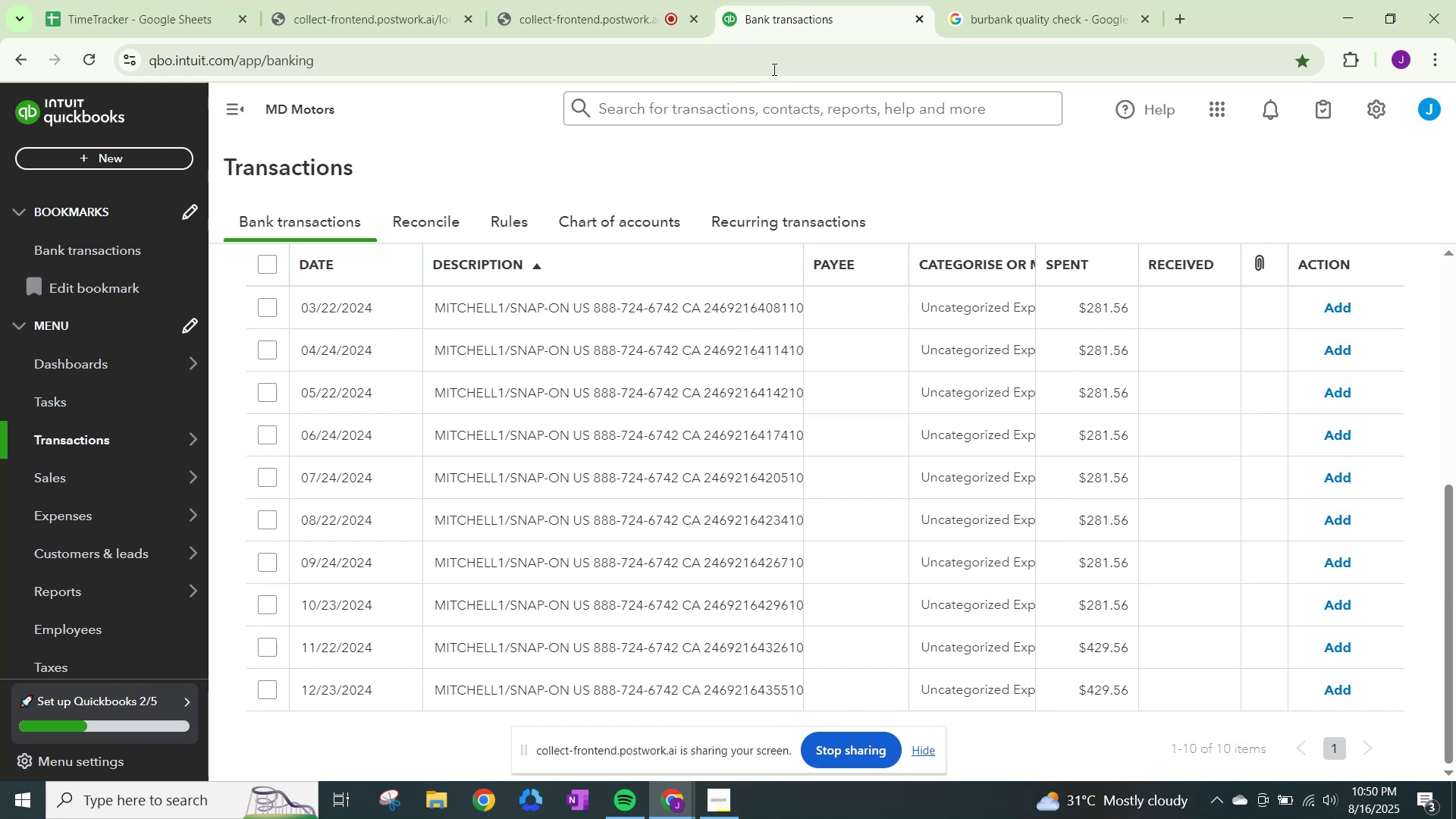 
left_click([994, 0])
 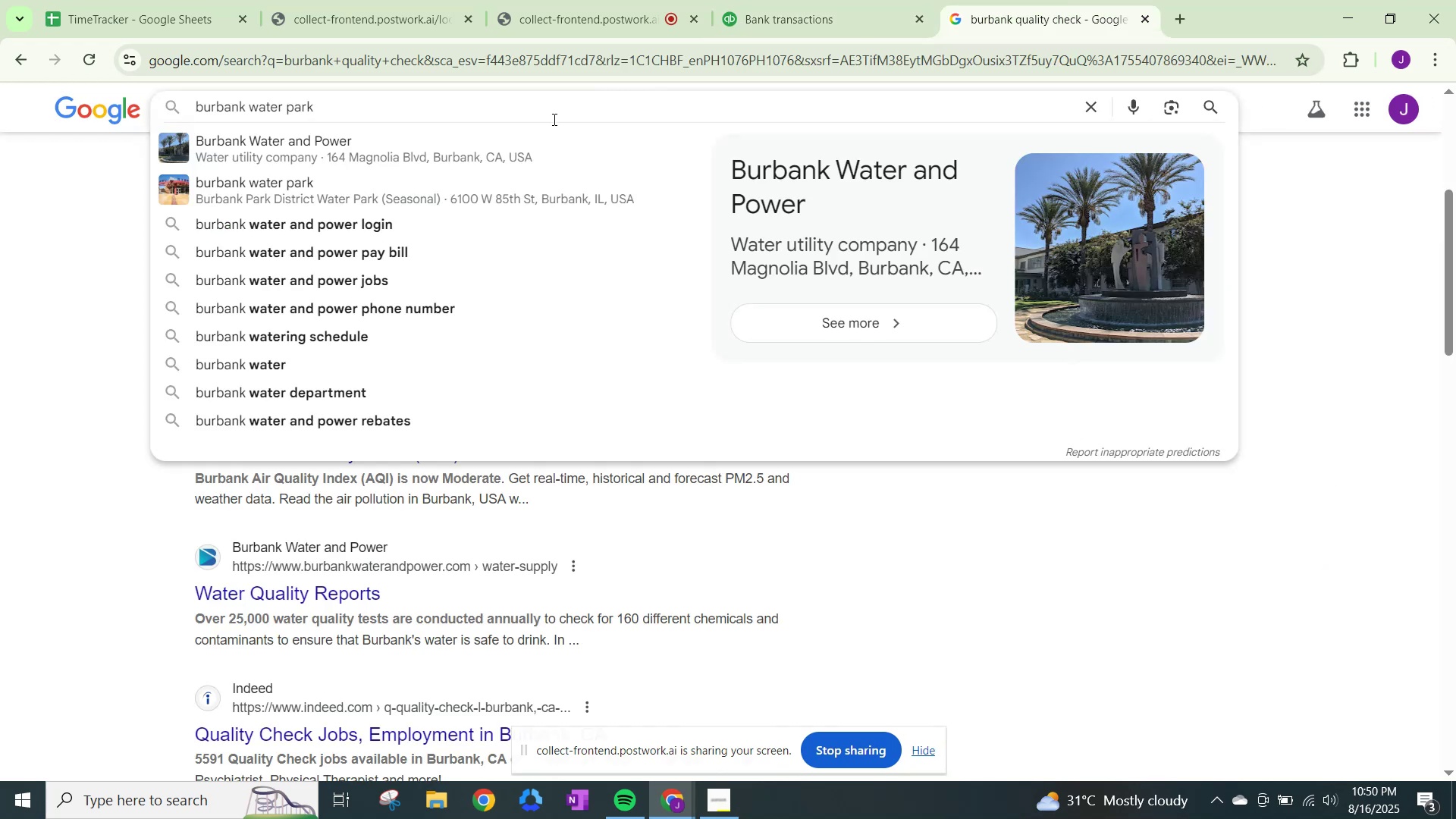 
left_click_drag(start_coordinate=[553, 119], to_coordinate=[35, 48])
 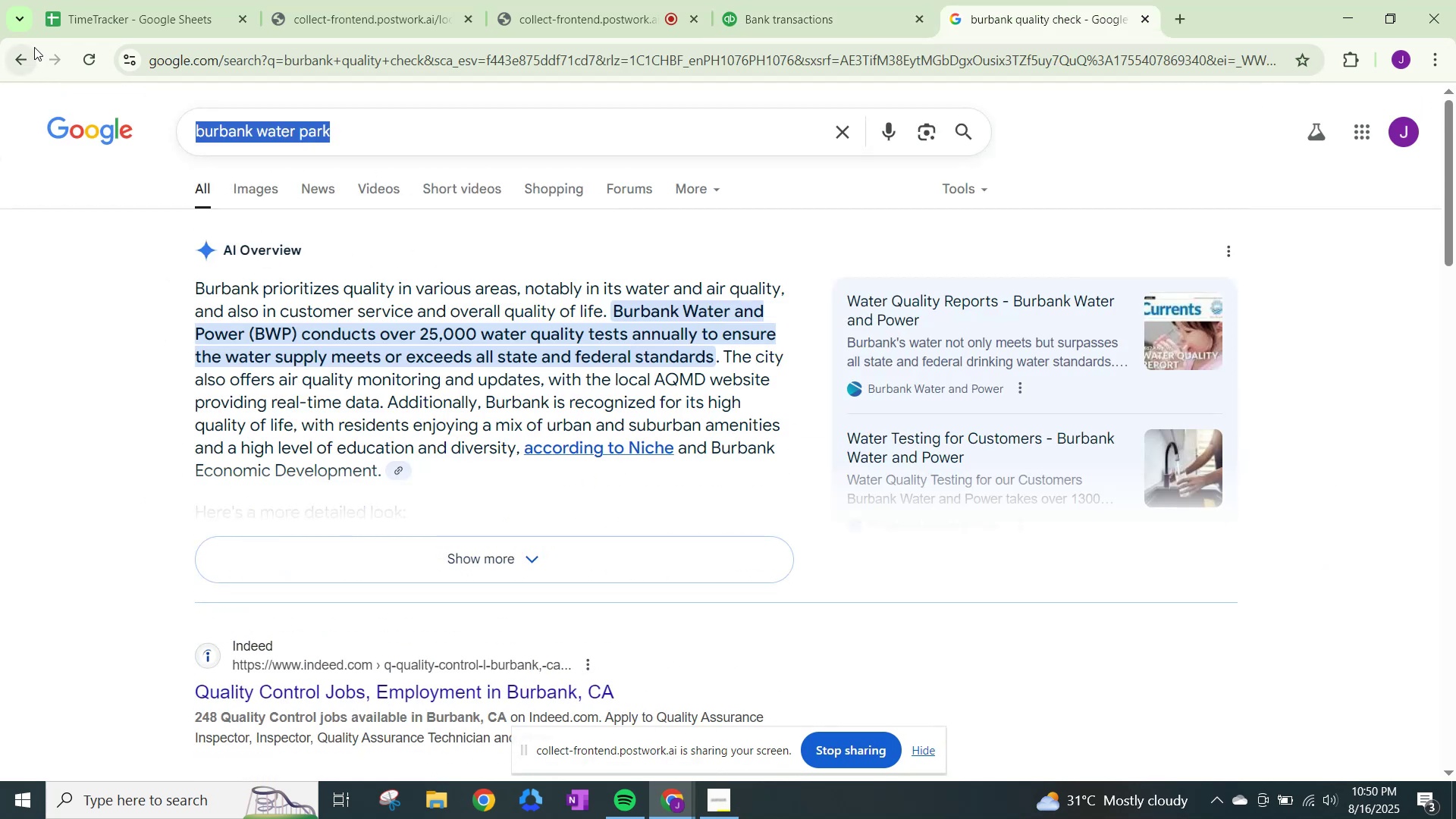 
type(mitchelle )
 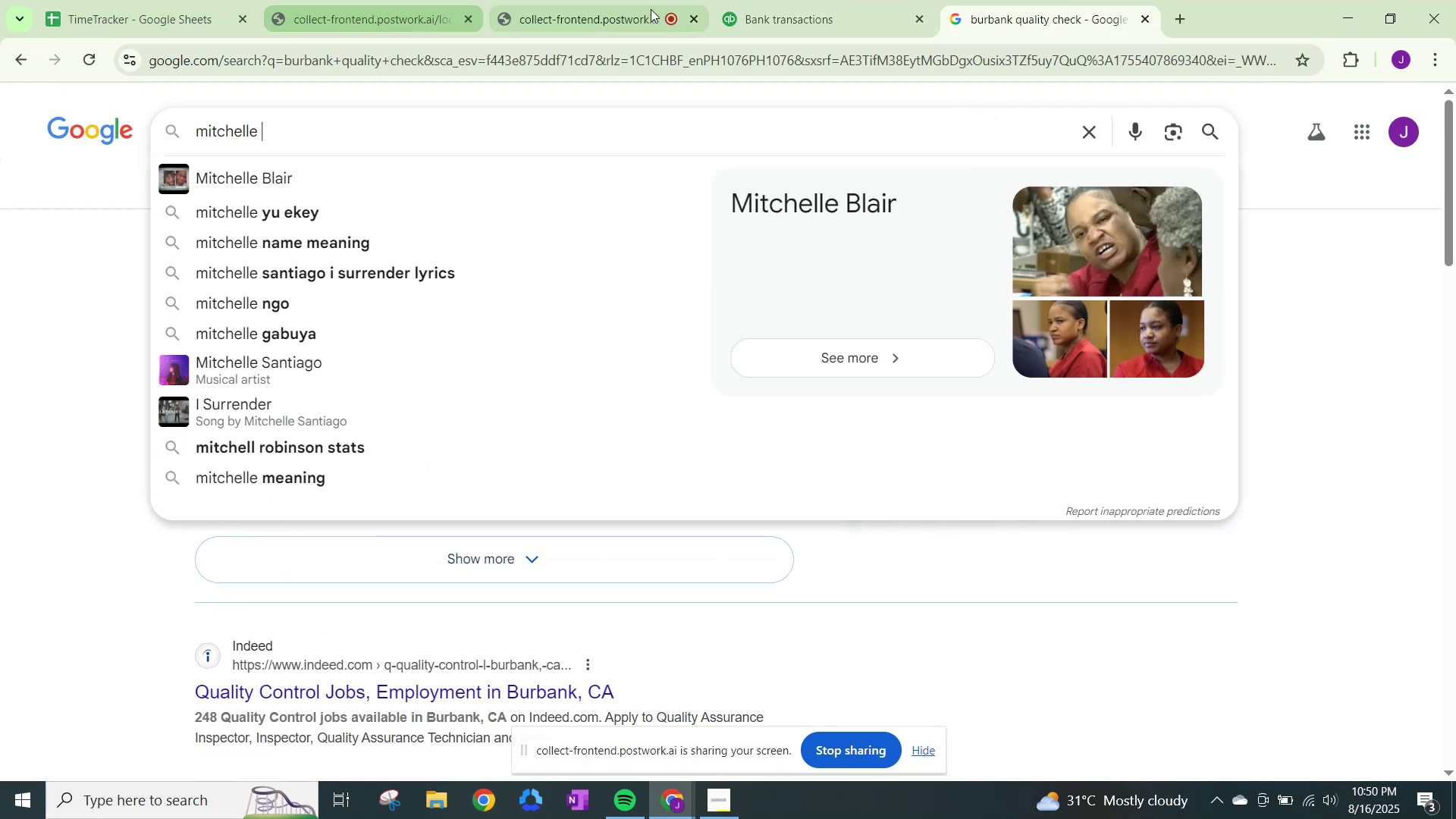 
left_click([803, 0])
 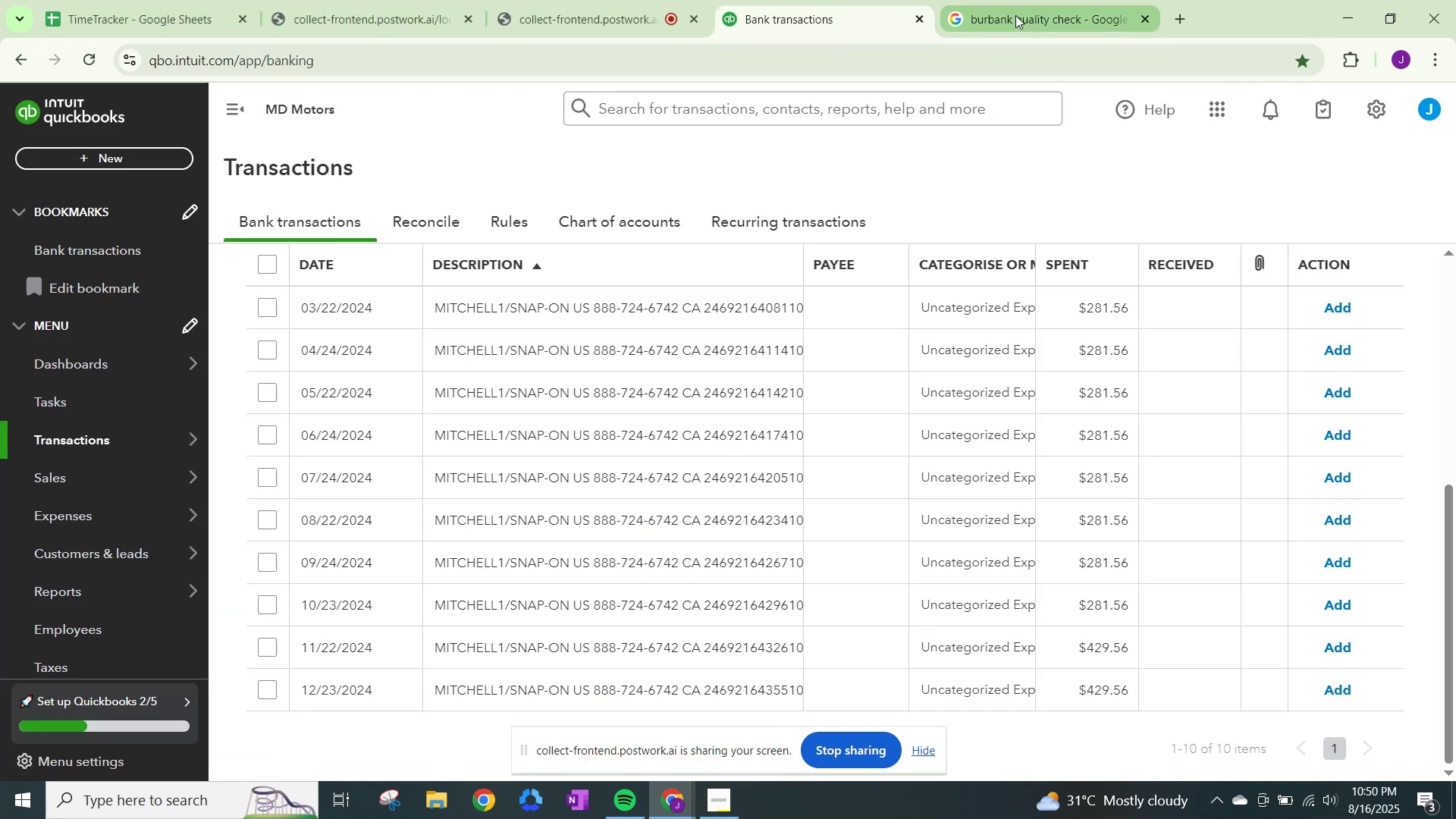 
left_click([1015, 15])
 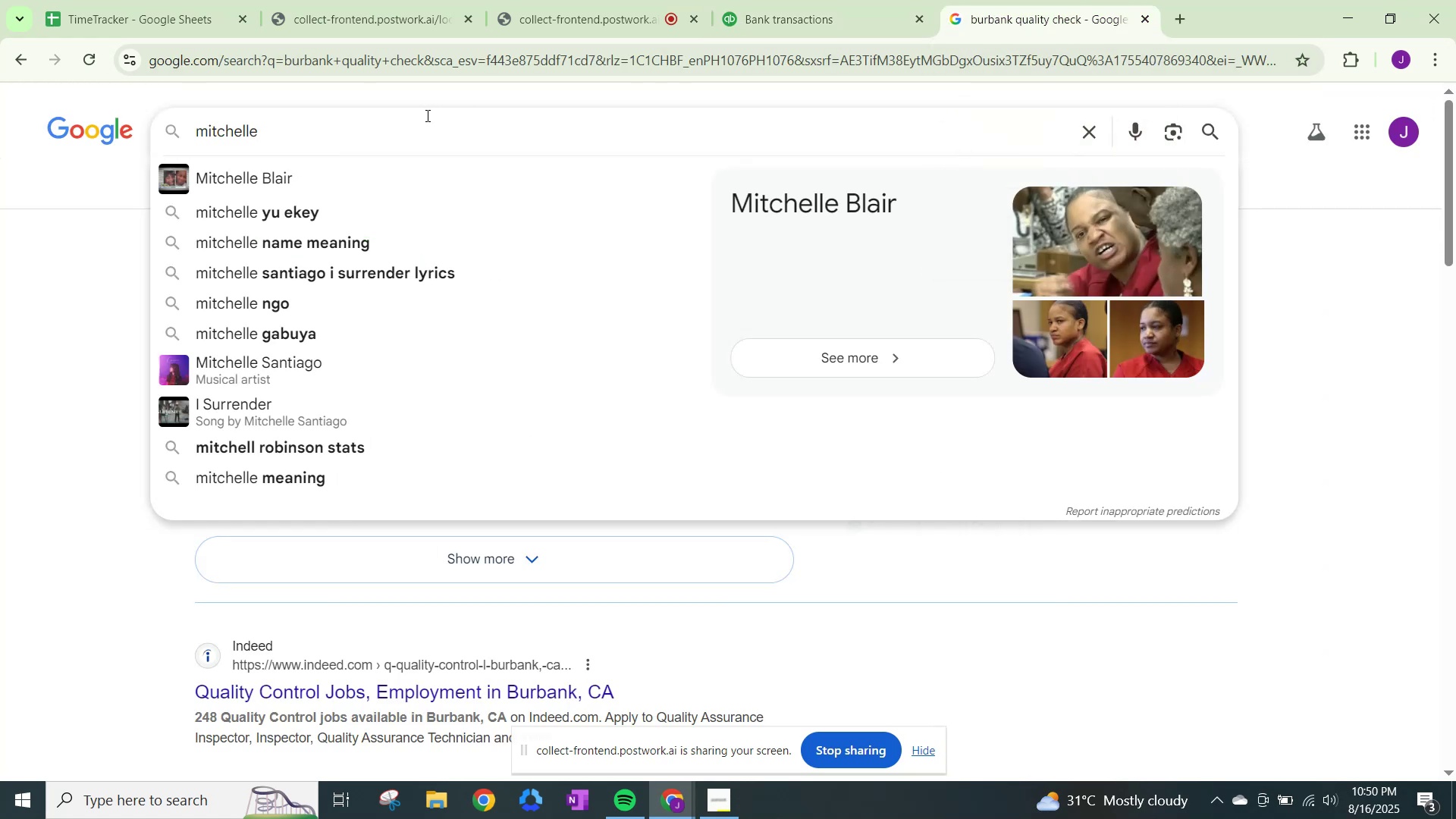 
key(Backspace)
 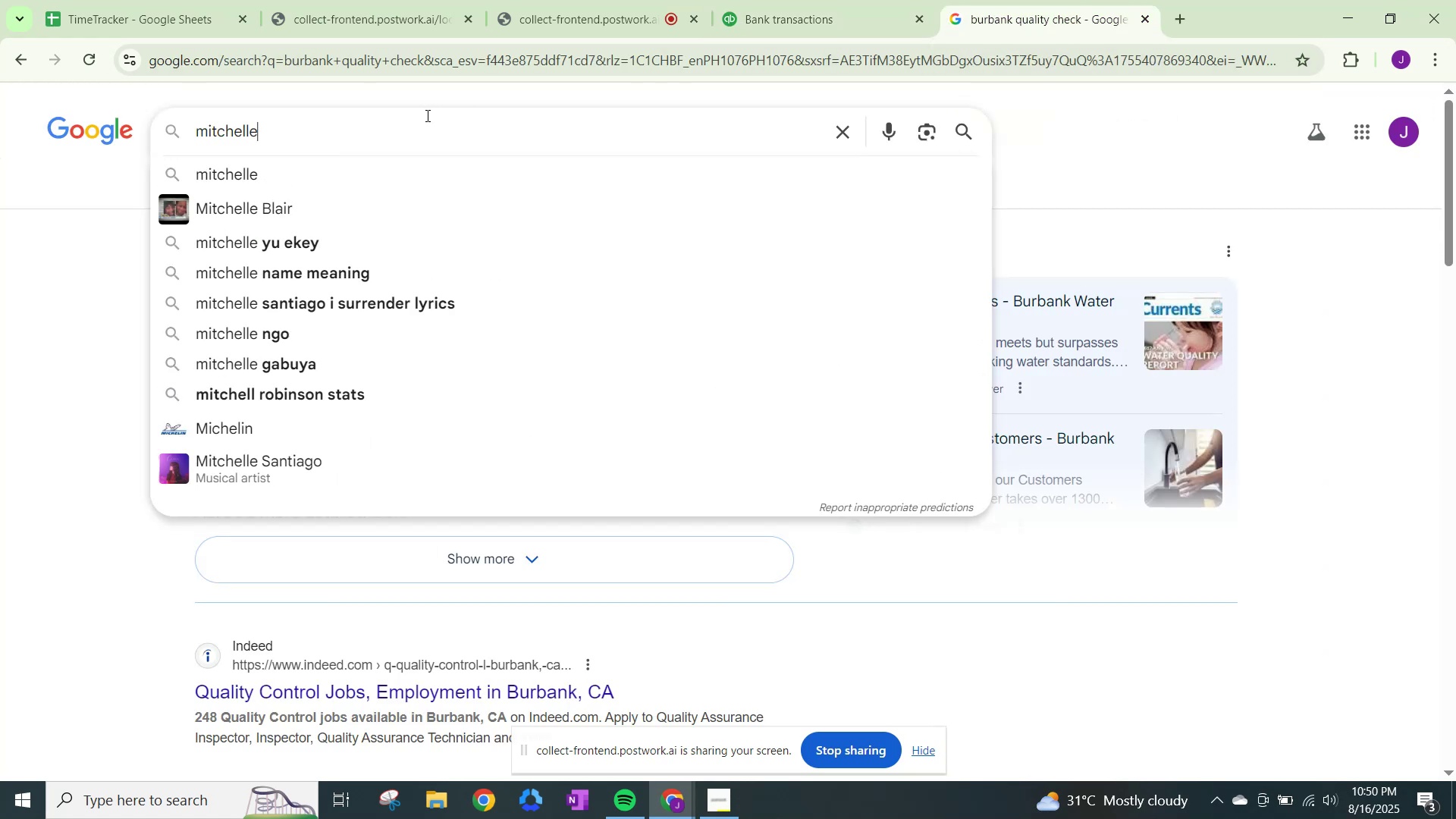 
key(Numpad1)
 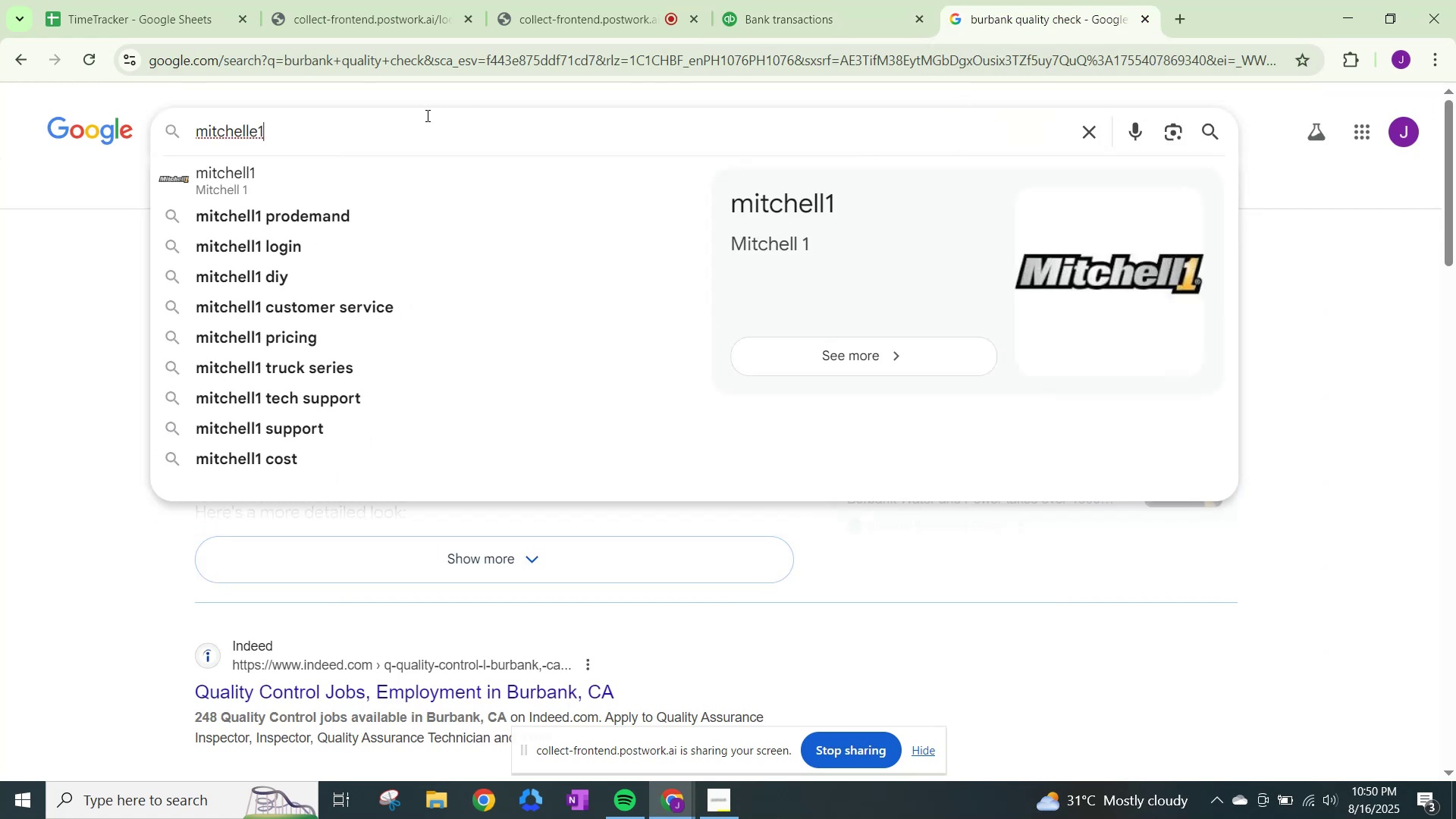 
key(Slash)
 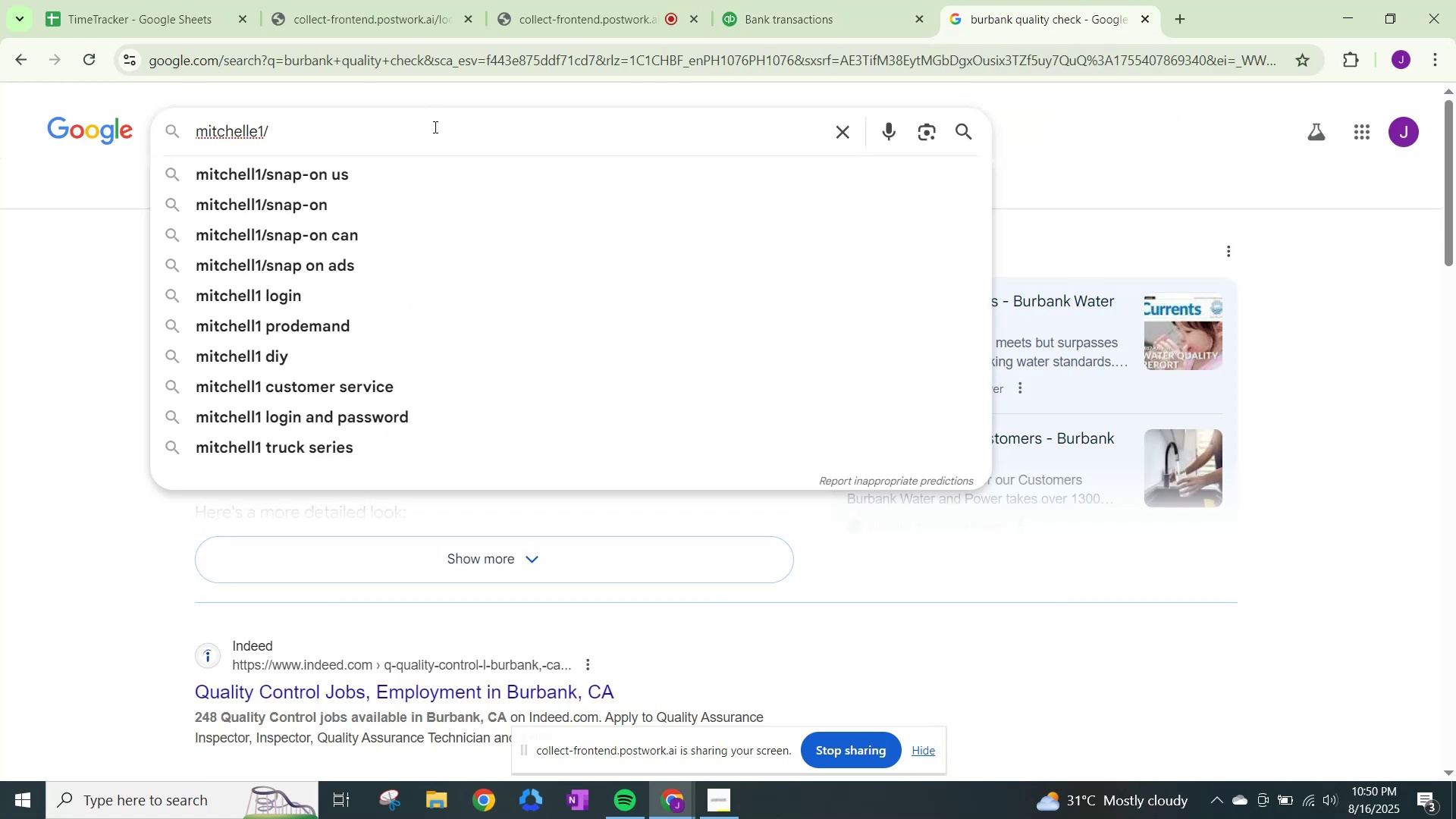 
left_click([296, 177])
 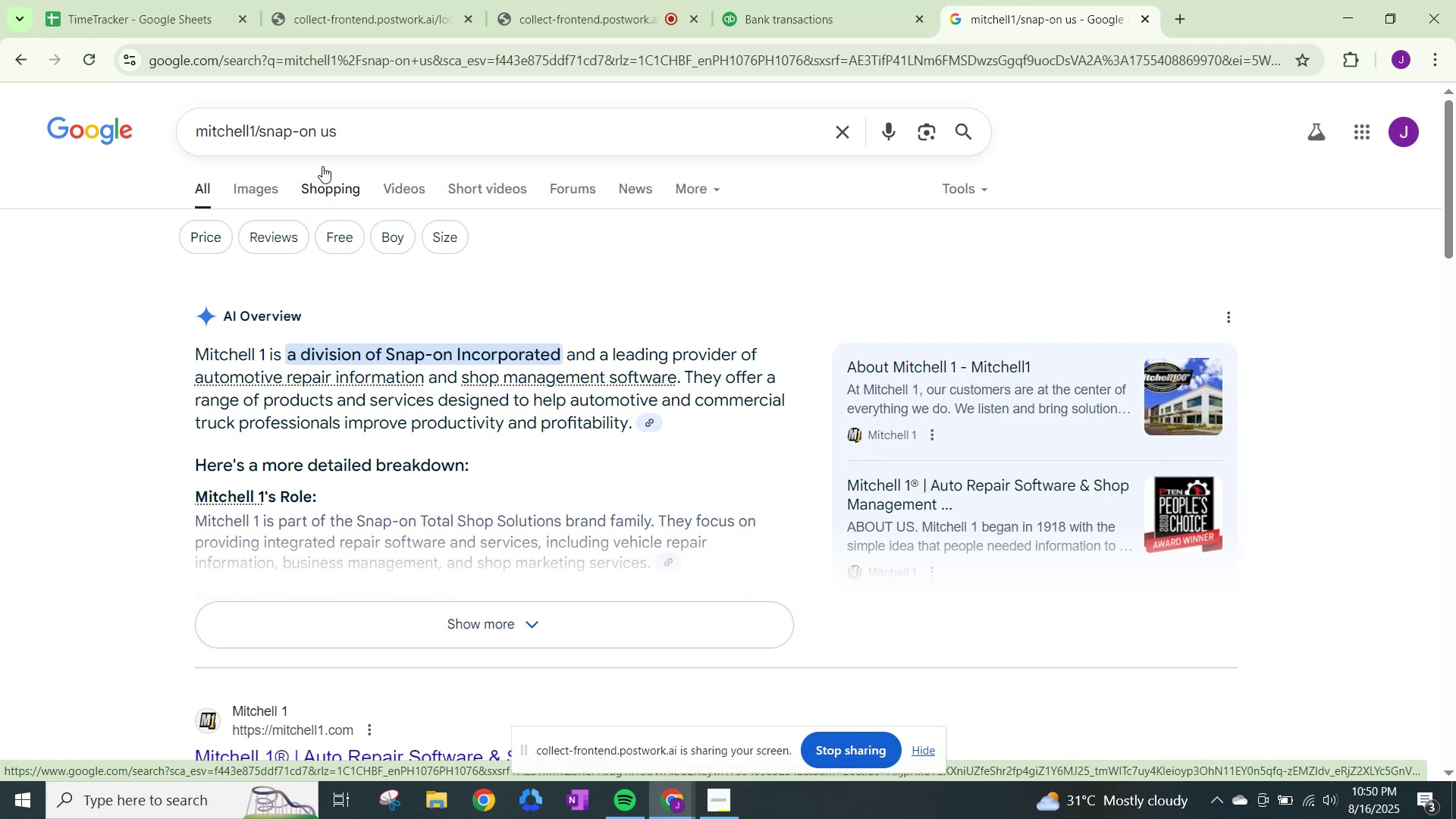 
wait(17.54)
 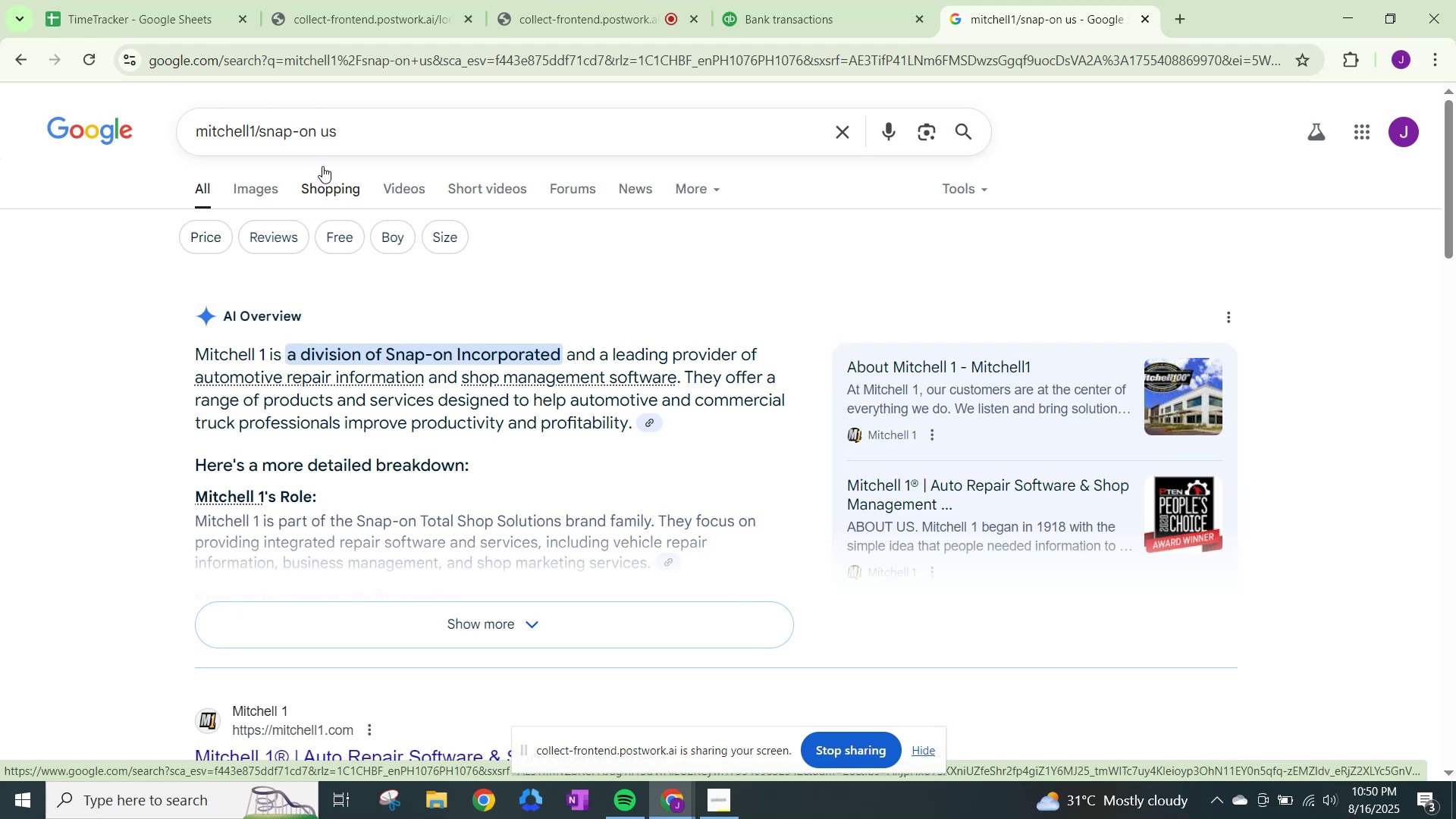 
left_click([866, 0])
 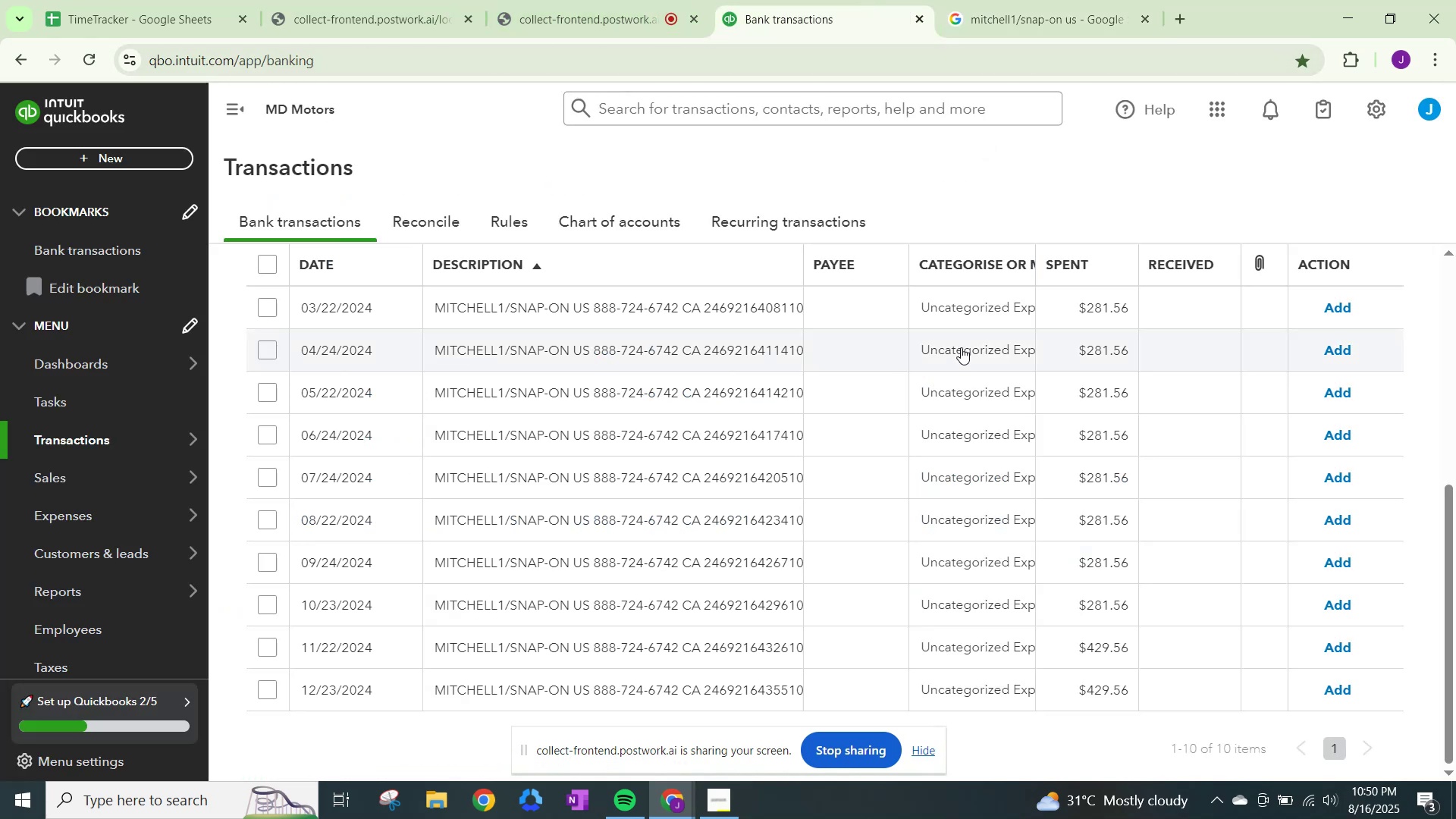 
left_click([962, 343])
 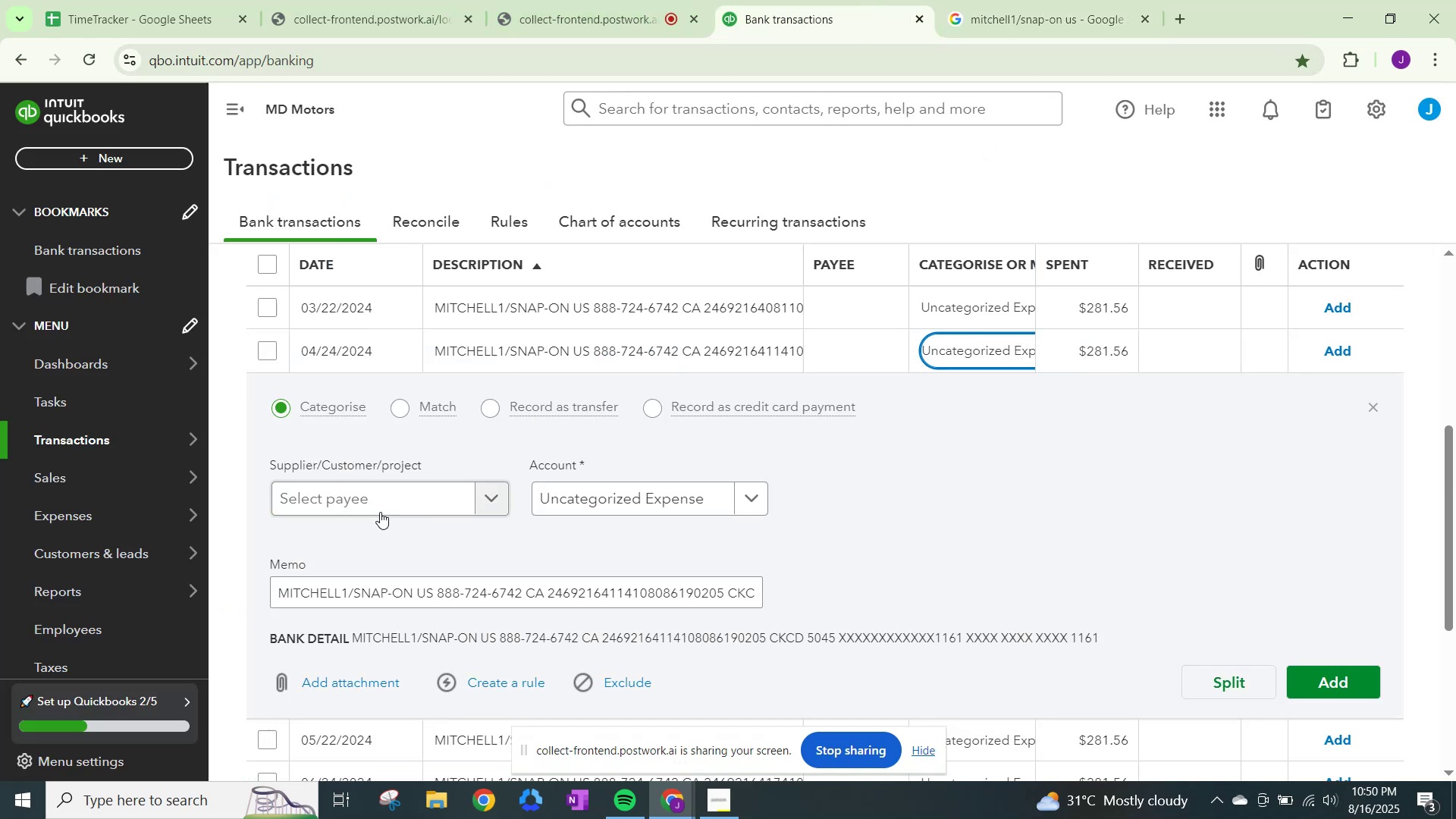 
left_click([391, 503])
 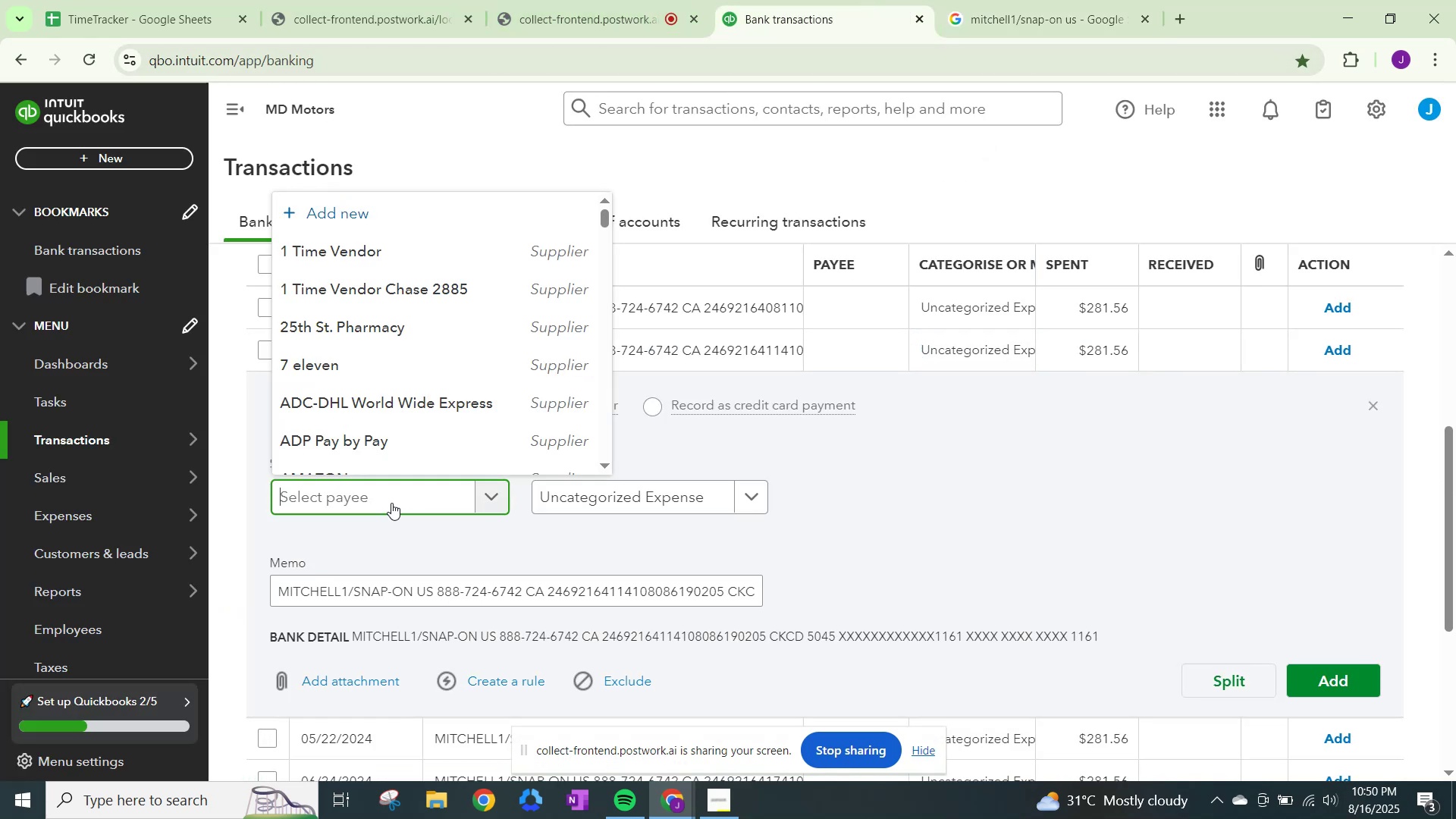 
type(Mitchelle )
key(Backspace)
type(1/Snap on Us)
 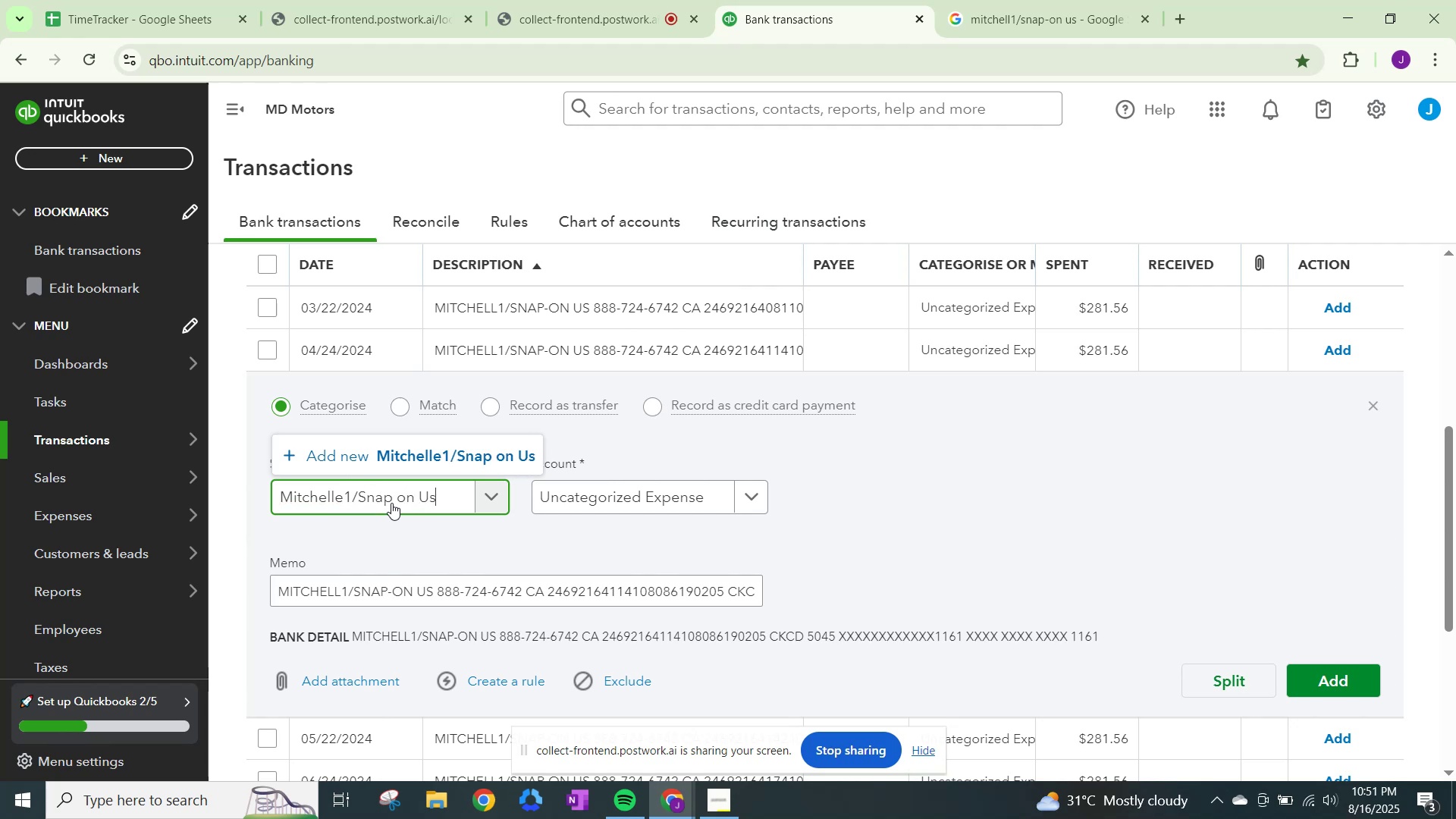 
left_click([440, 454])
 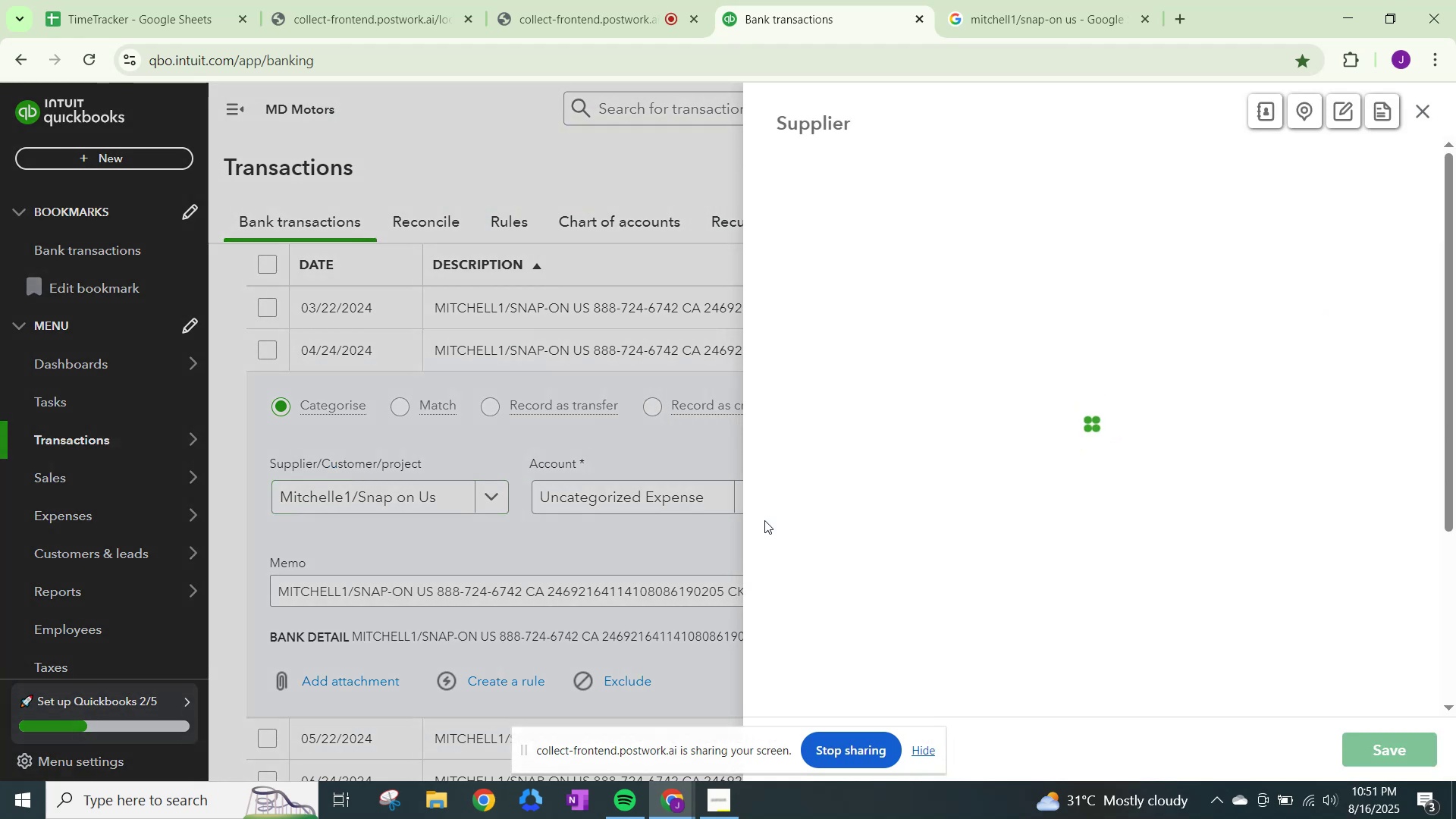 
scroll: coordinate [764, 521], scroll_direction: down, amount: 22.0
 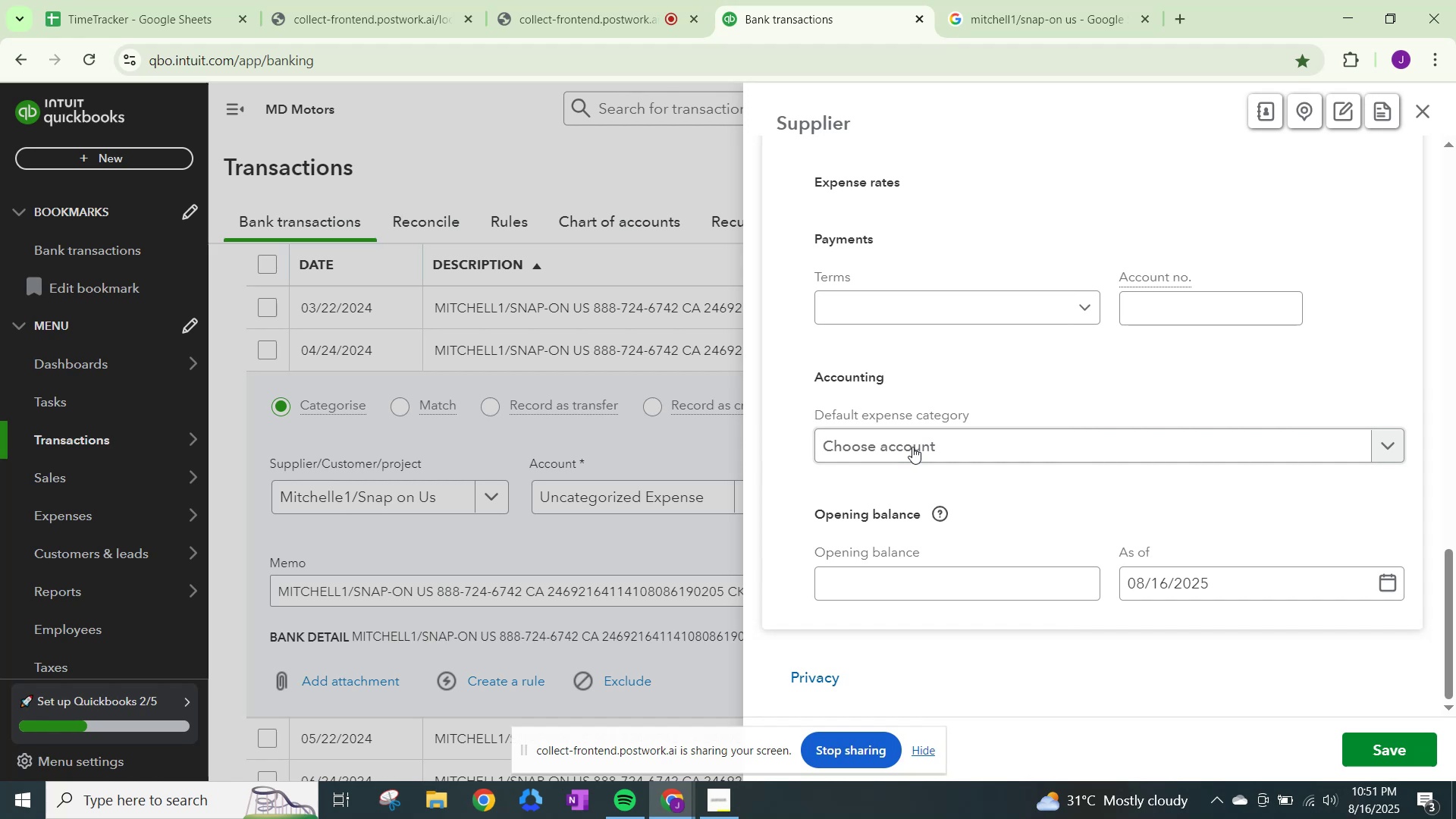 
left_click([912, 445])
 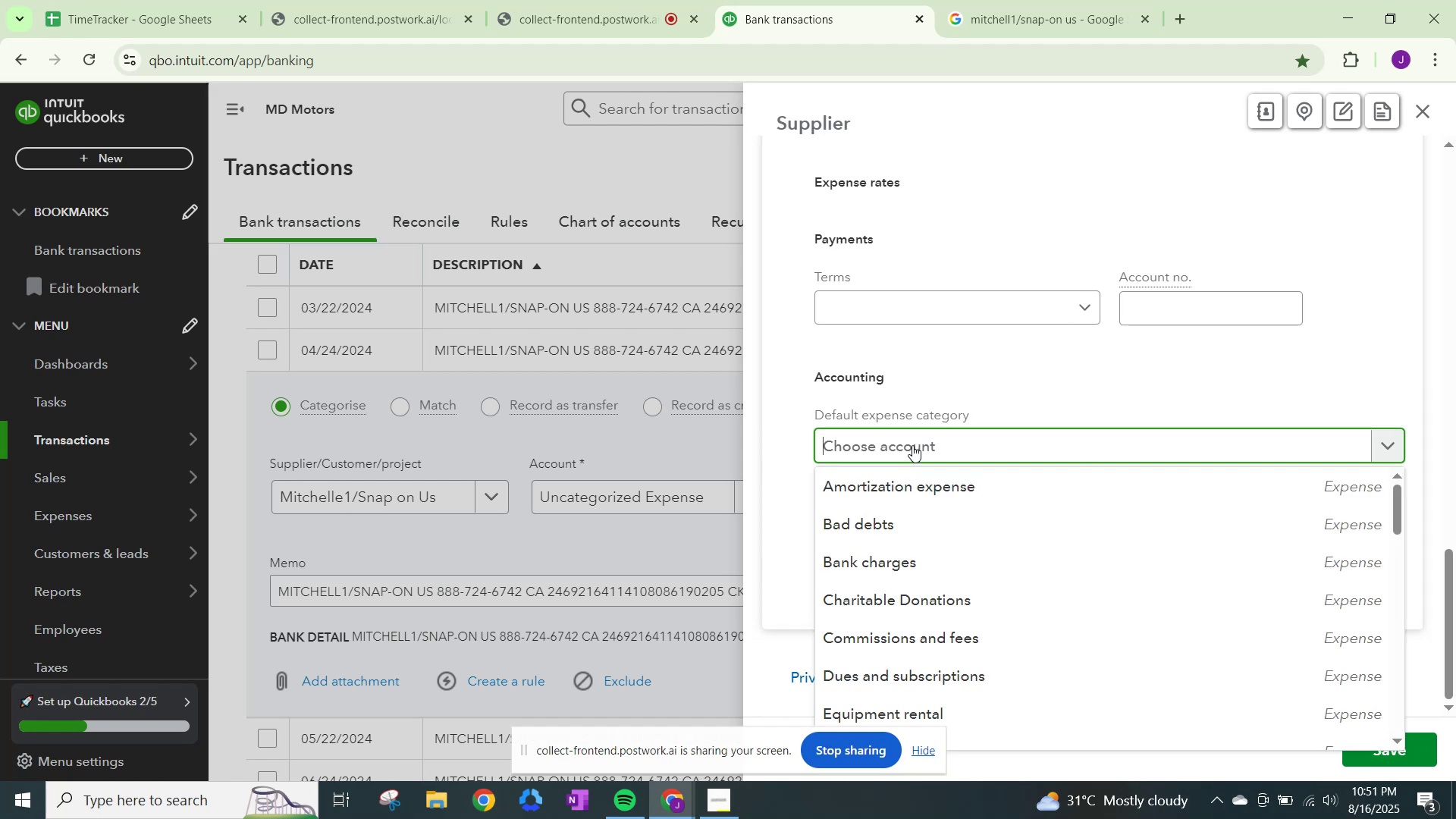 
type(repairs)
 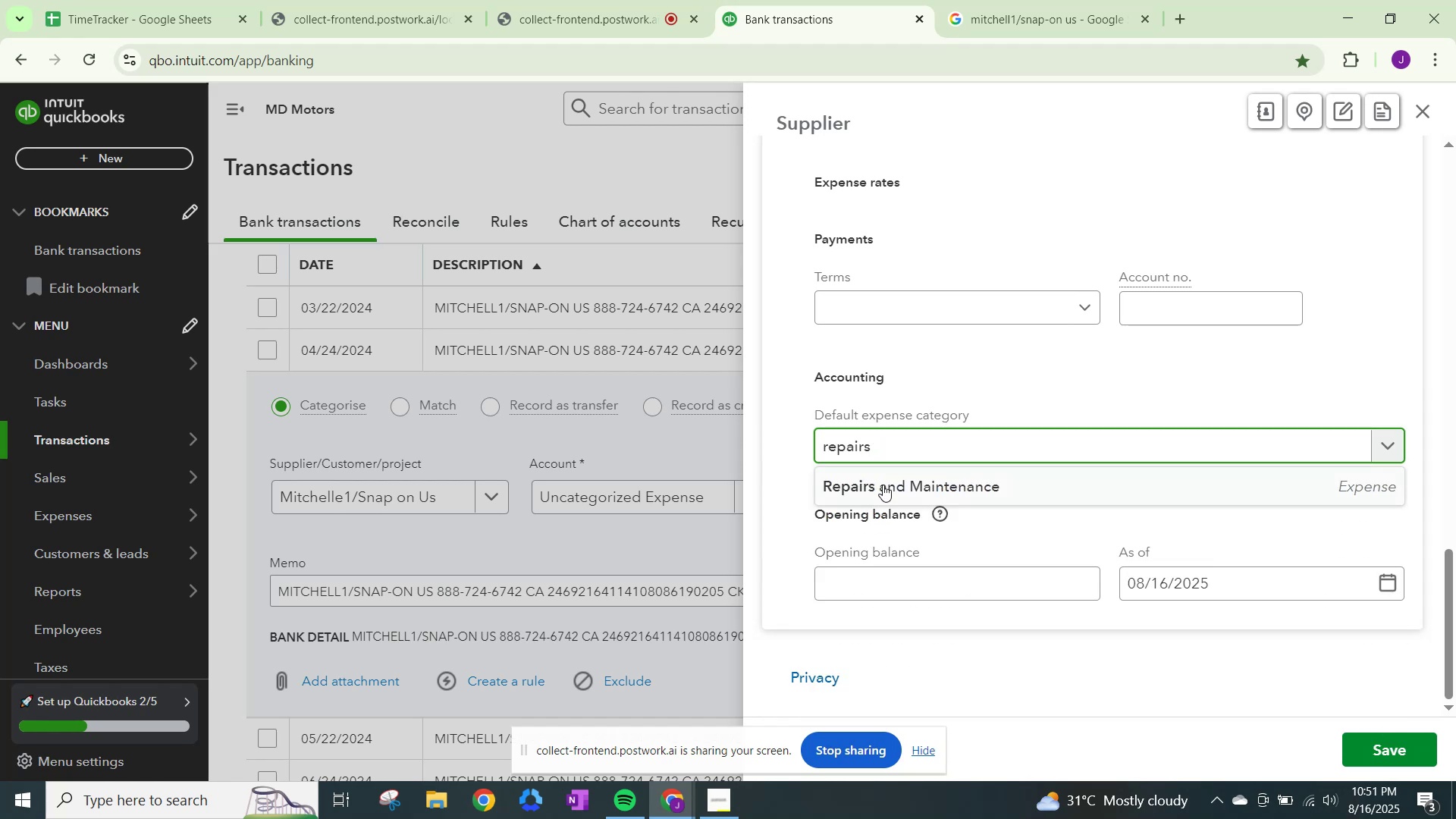 
left_click([882, 497])
 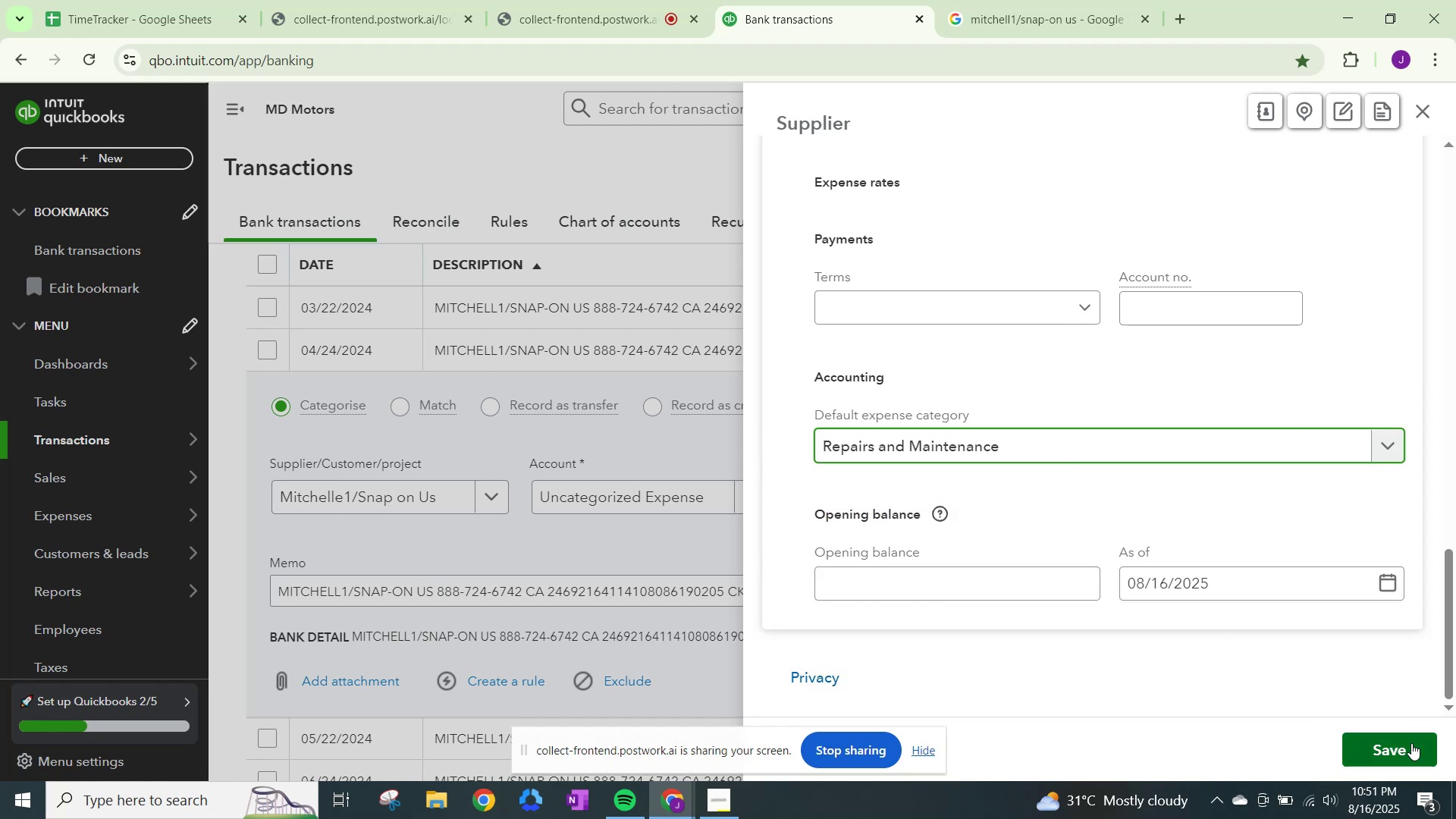 
left_click([1410, 743])
 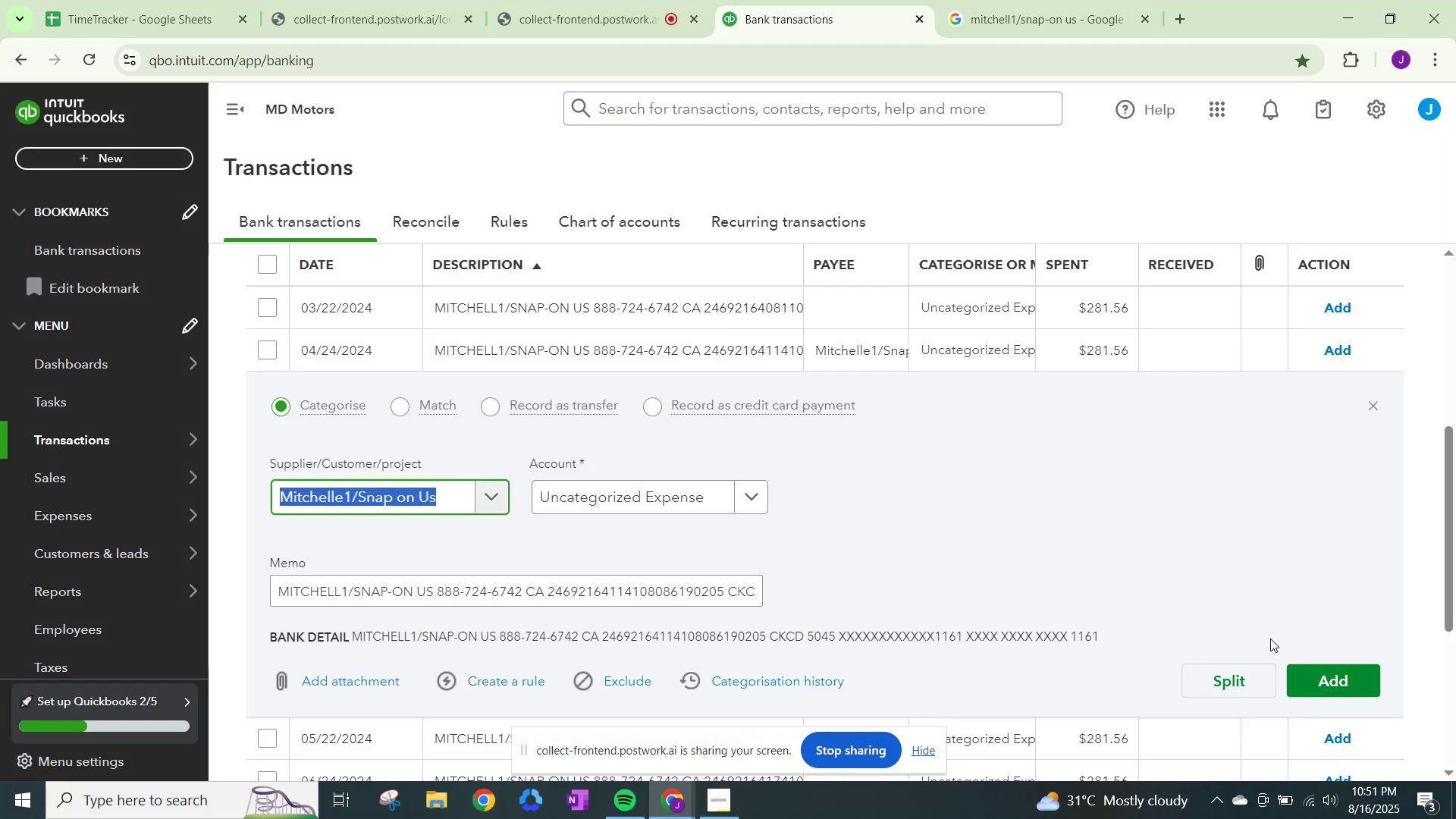 
left_click([1317, 673])
 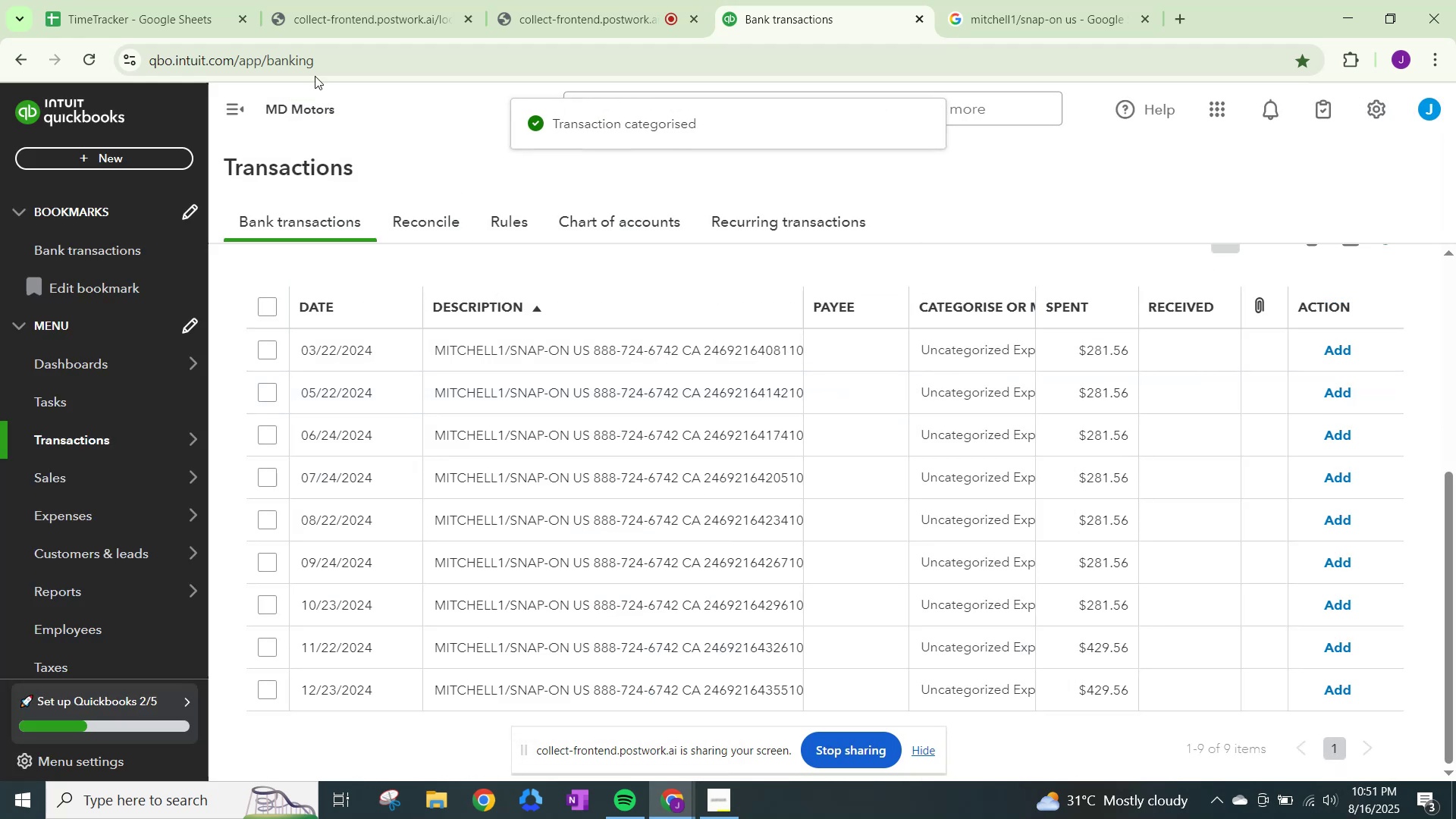 
left_click([281, 55])
 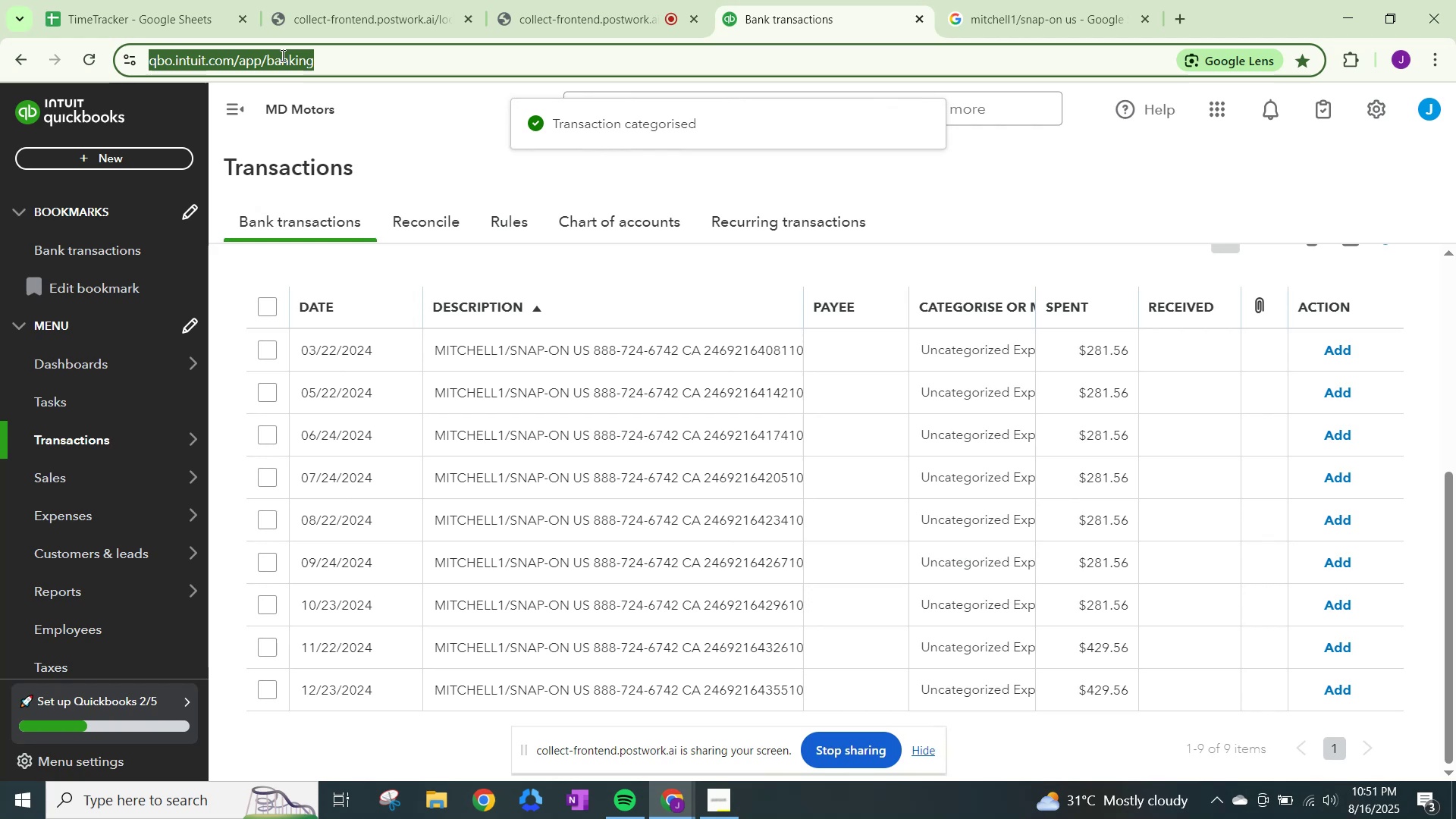 
key(NumpadEnter)
 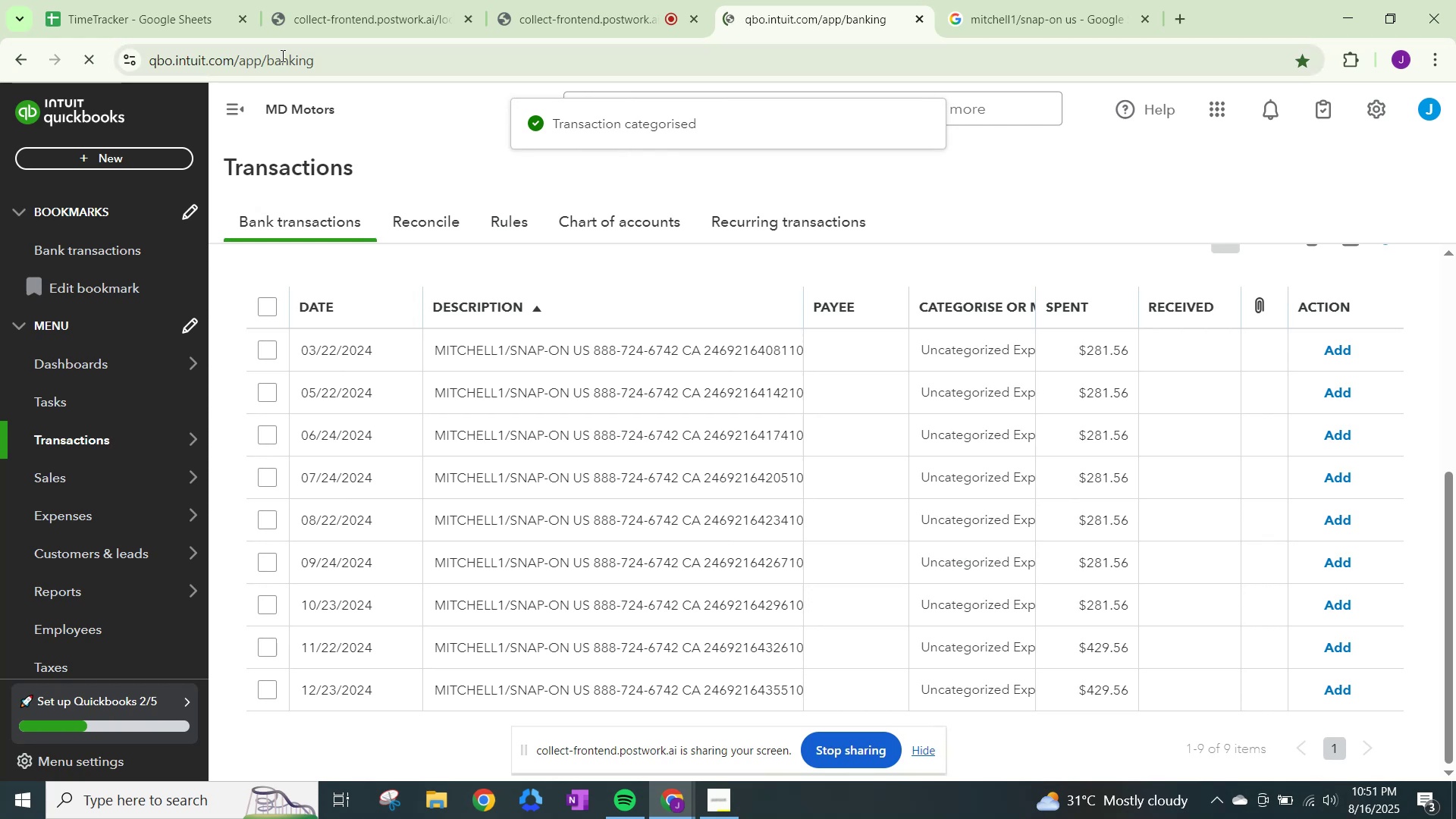 
left_click([281, 55])
 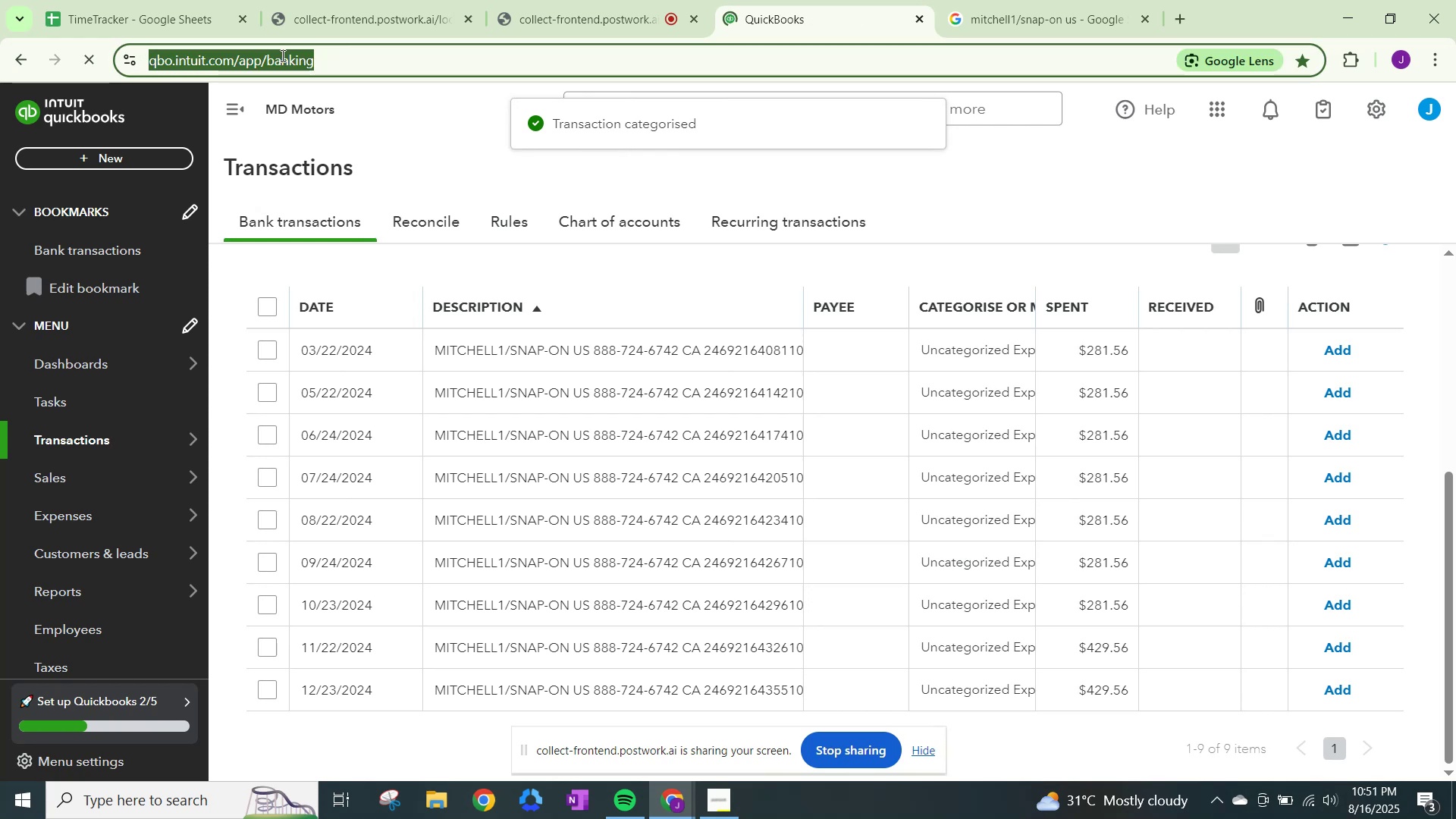 
key(NumpadEnter)
 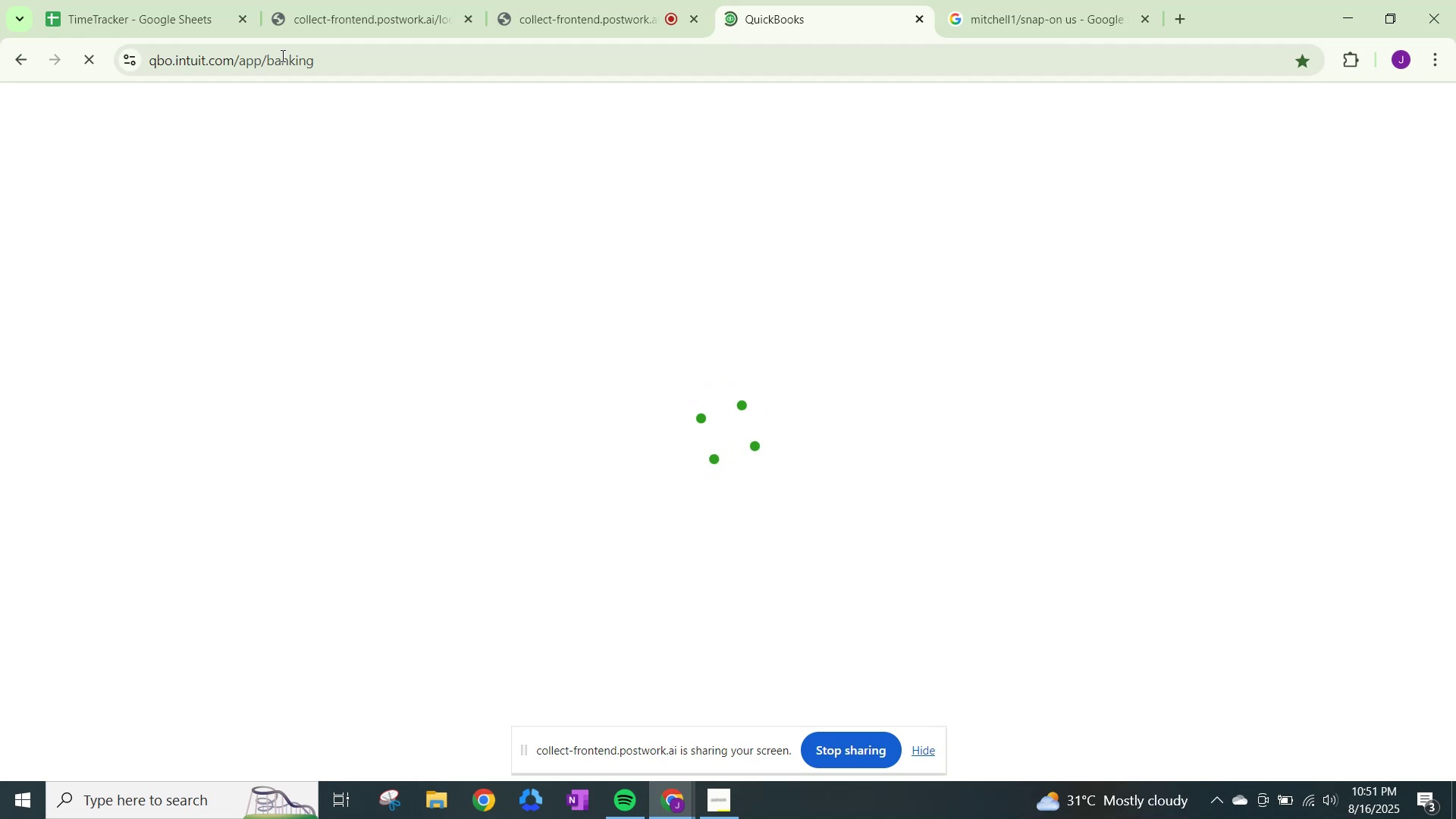 
wait(21.08)
 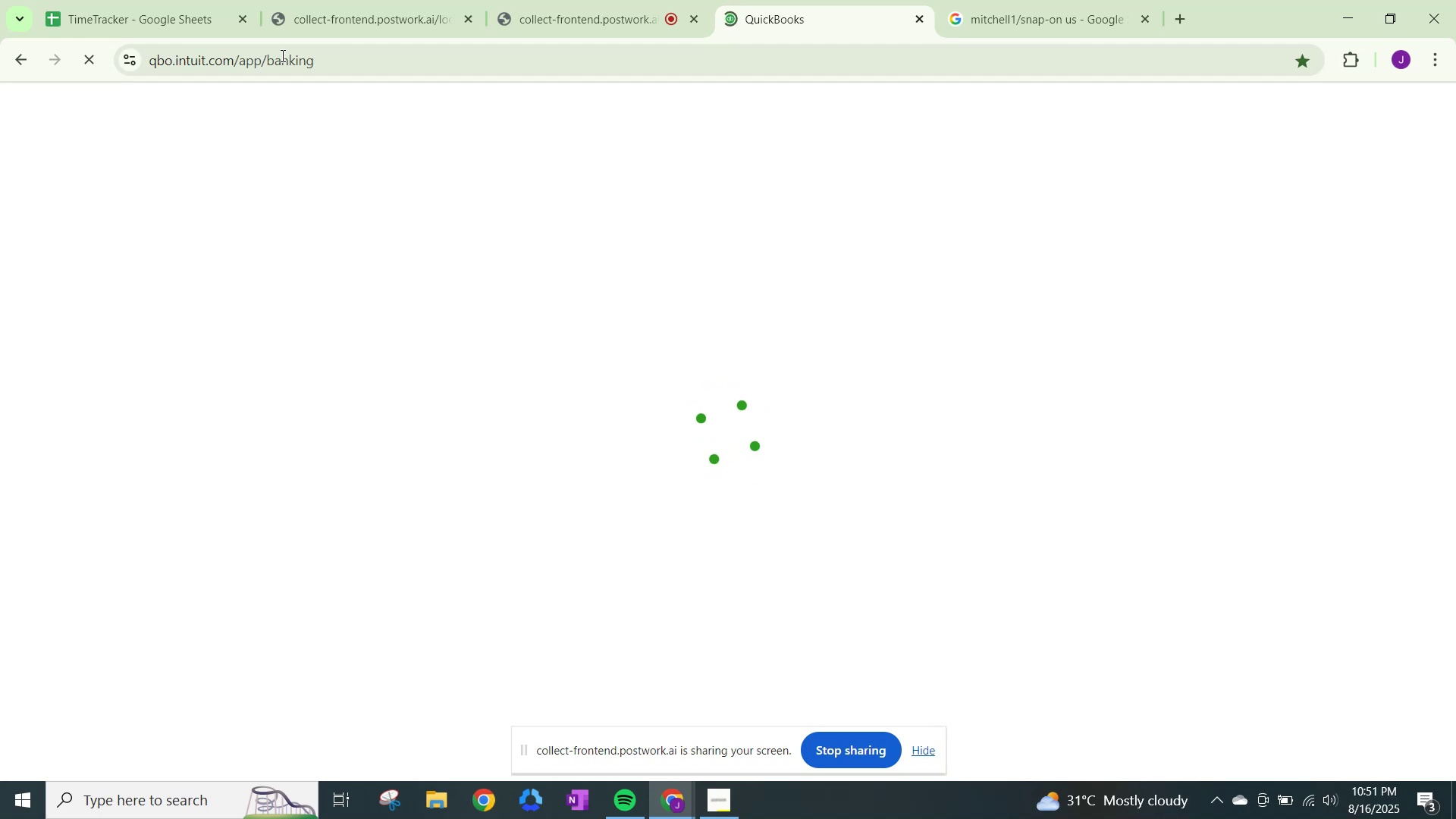 
scroll: coordinate [752, 643], scroll_direction: down, amount: 17.0
 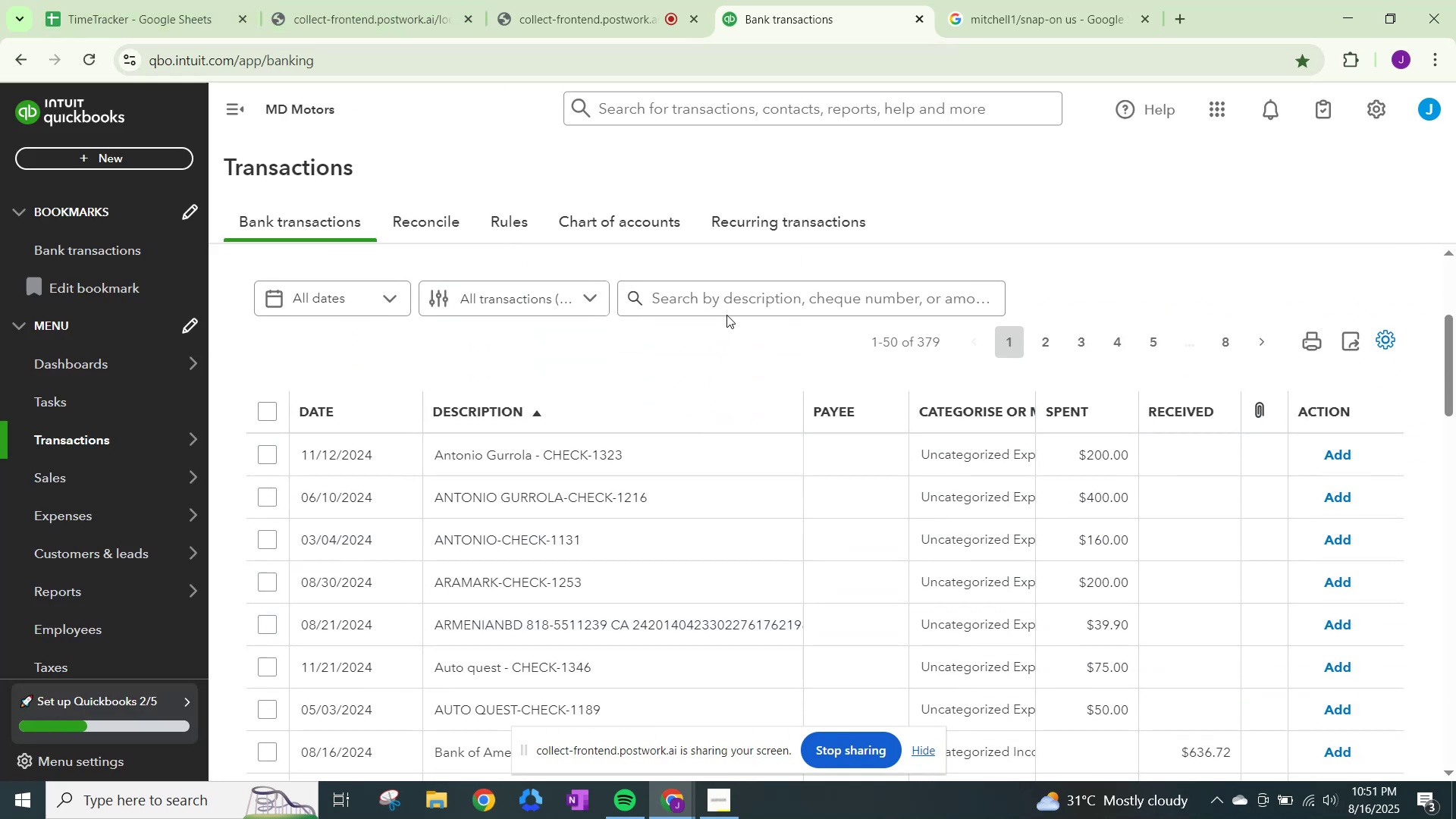 
left_click([726, 290])
 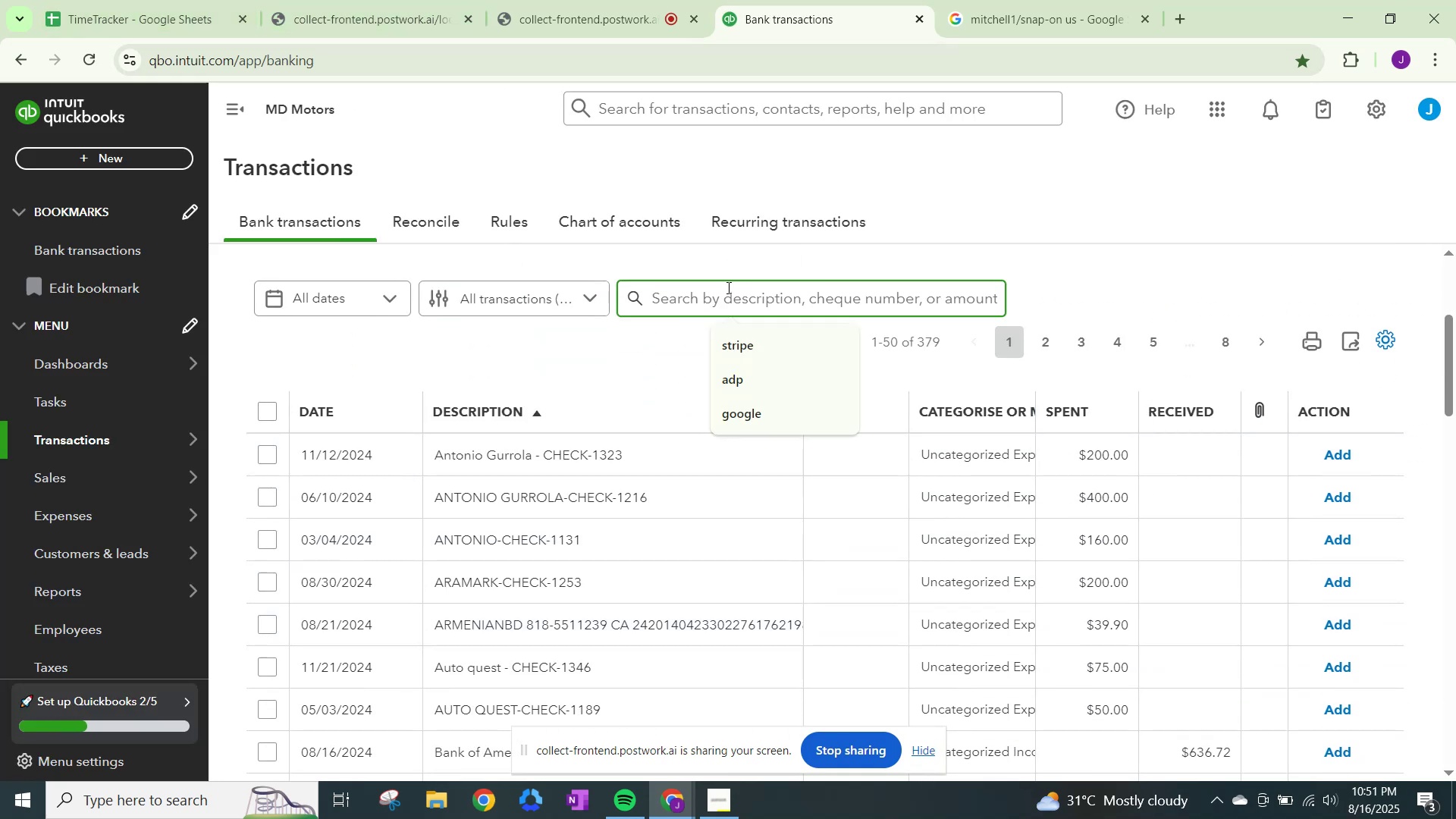 
type(mitc)
 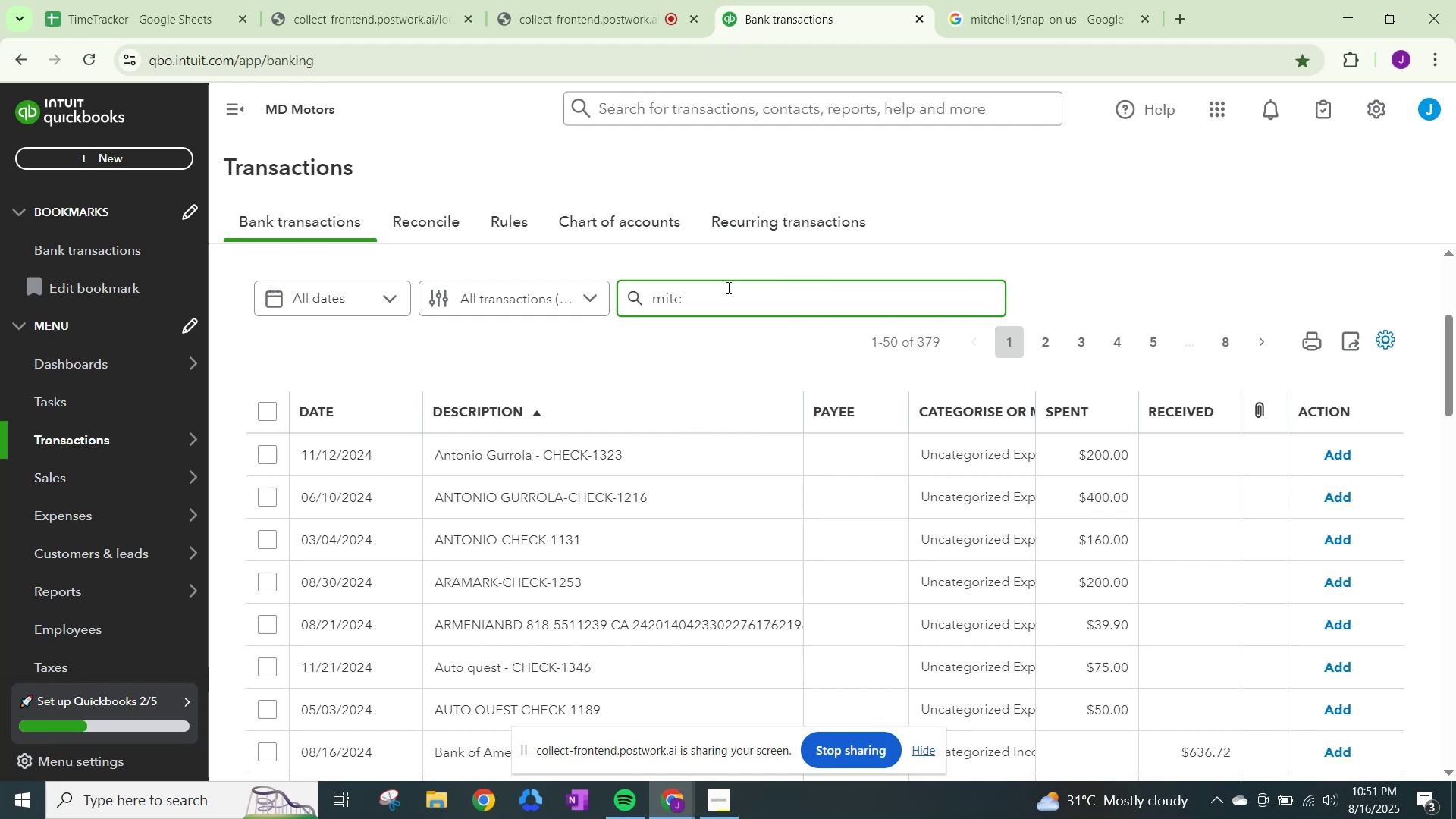 
key(Enter)
 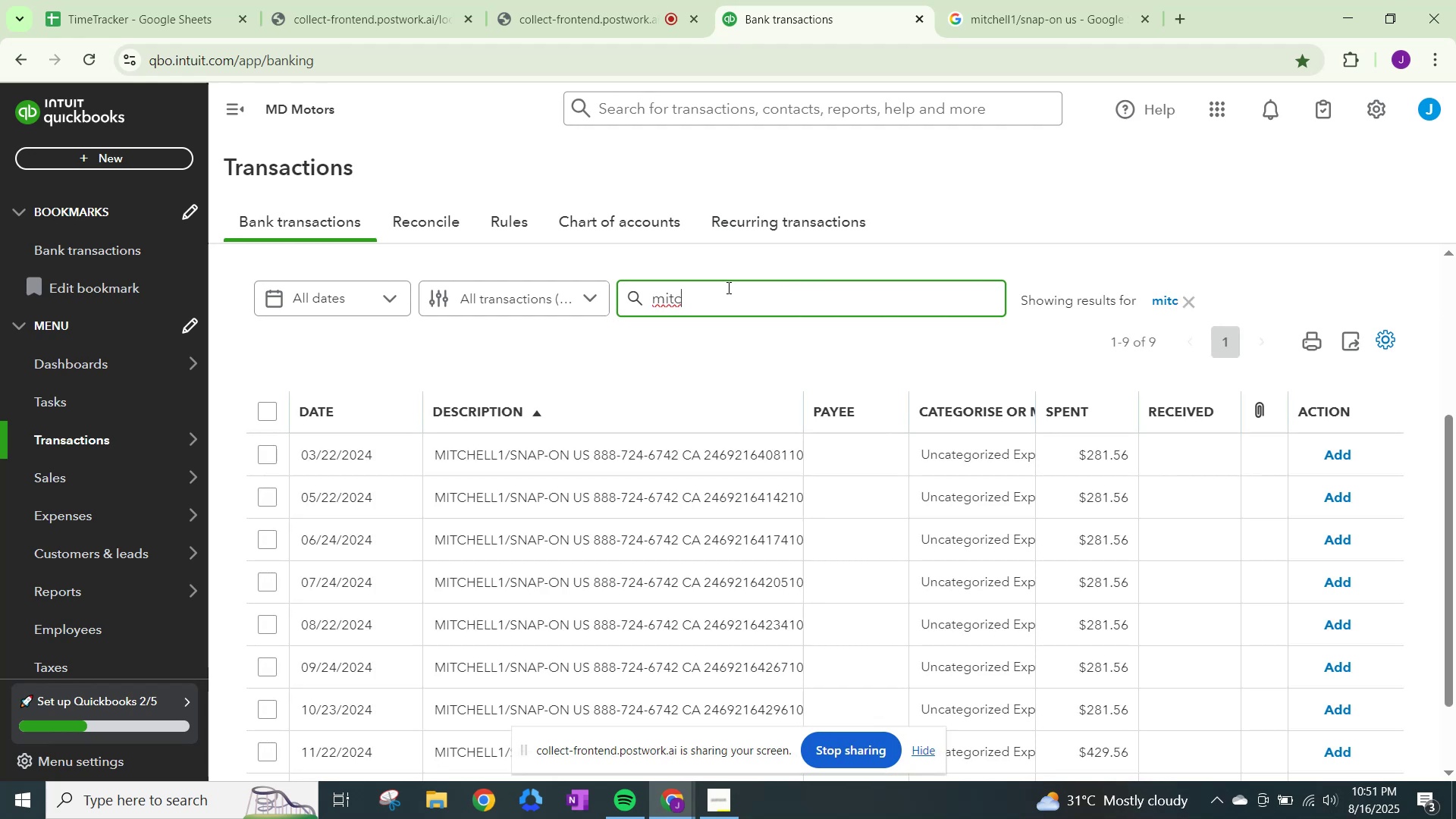 
scroll: coordinate [727, 287], scroll_direction: down, amount: 1.0
 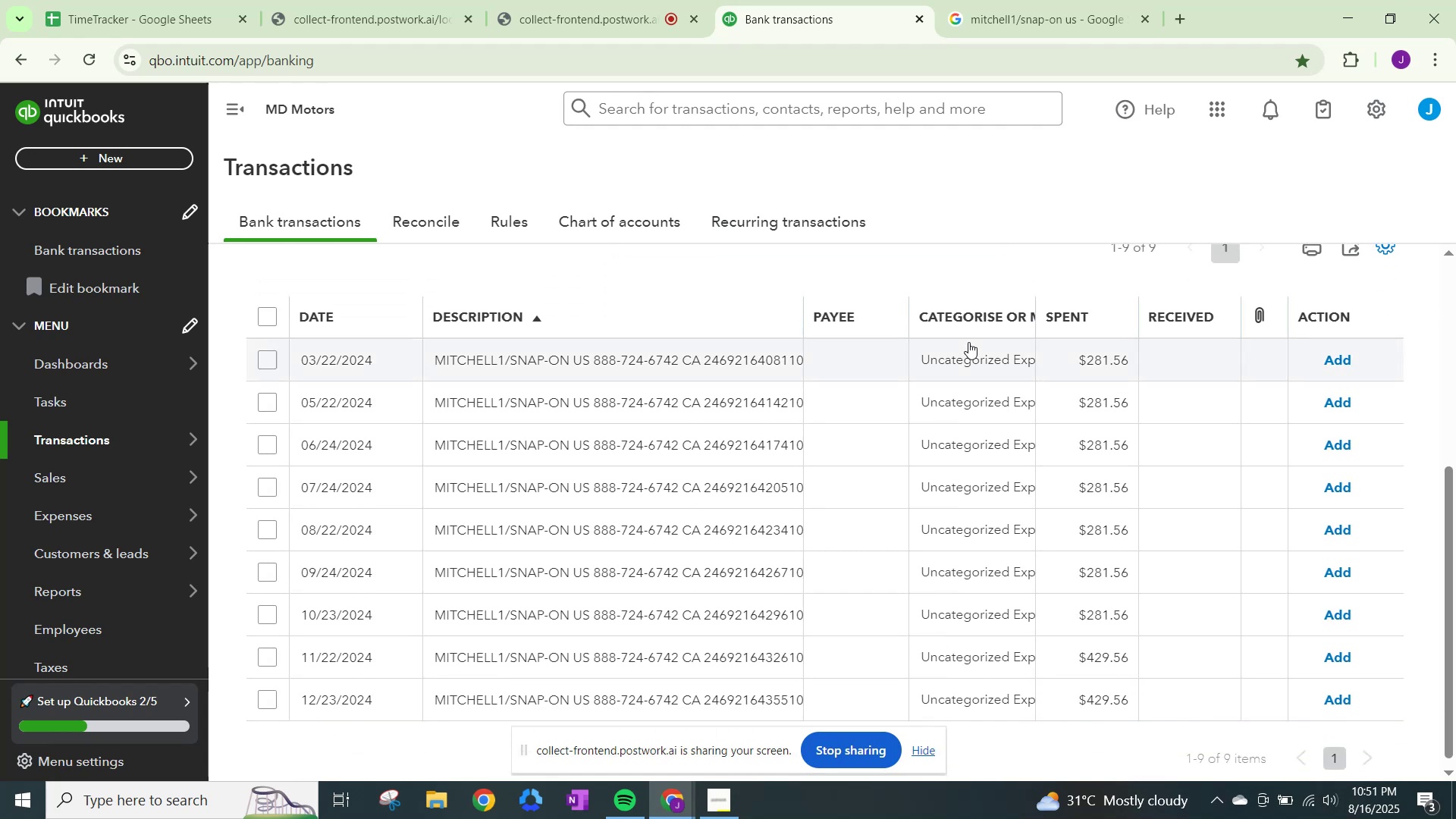 
left_click([969, 350])
 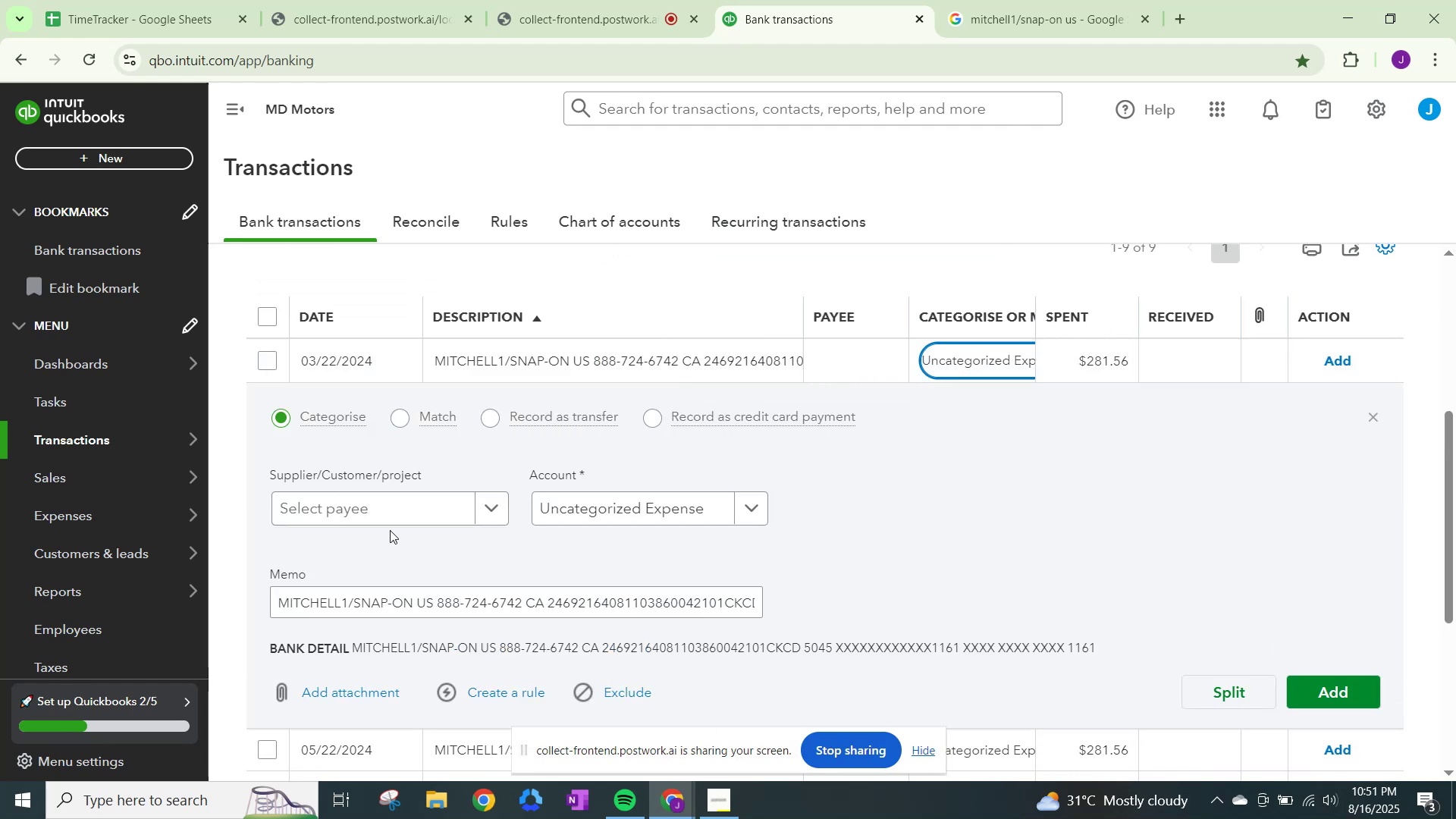 
left_click([400, 505])
 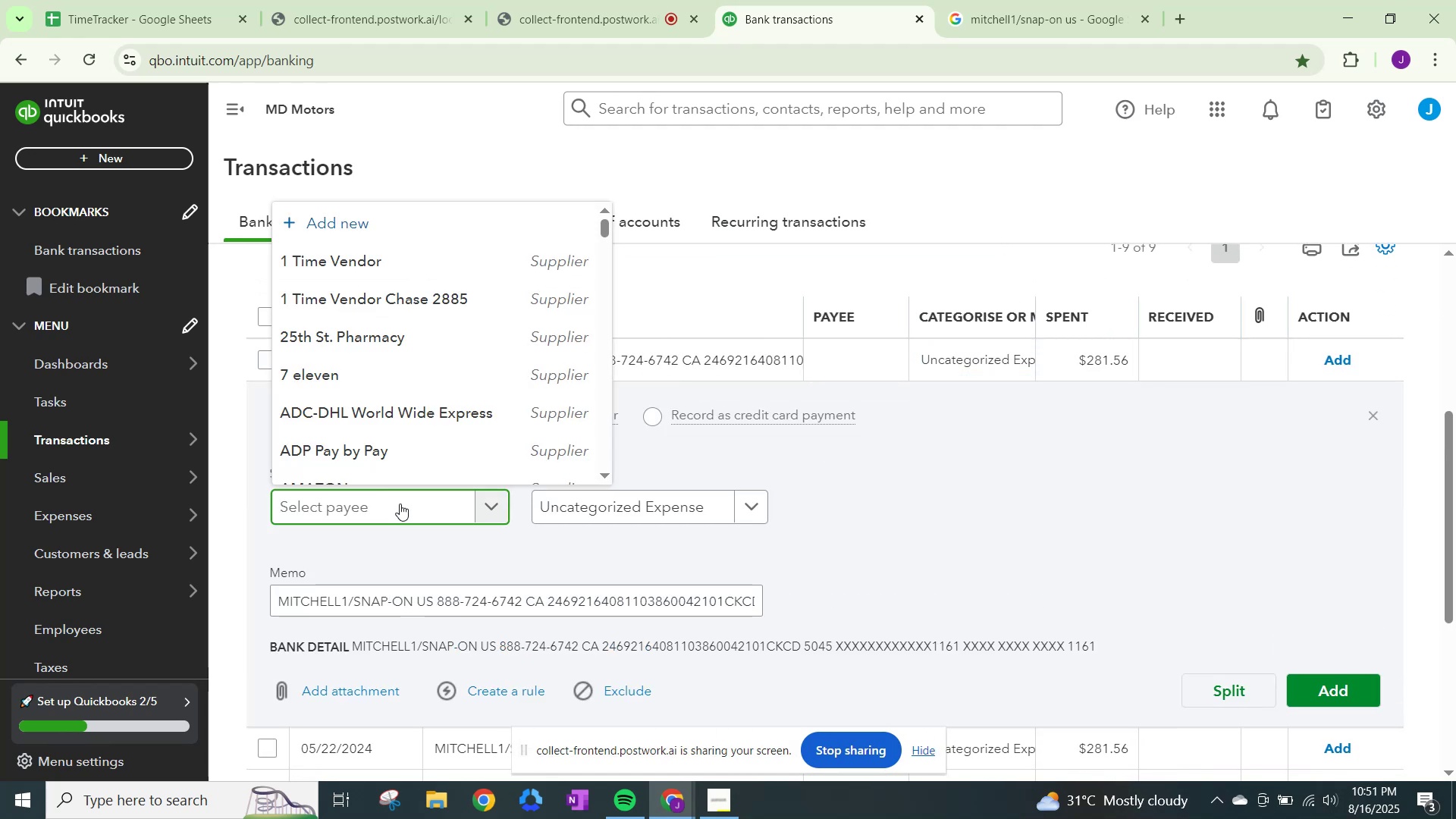 
type(mitc)
 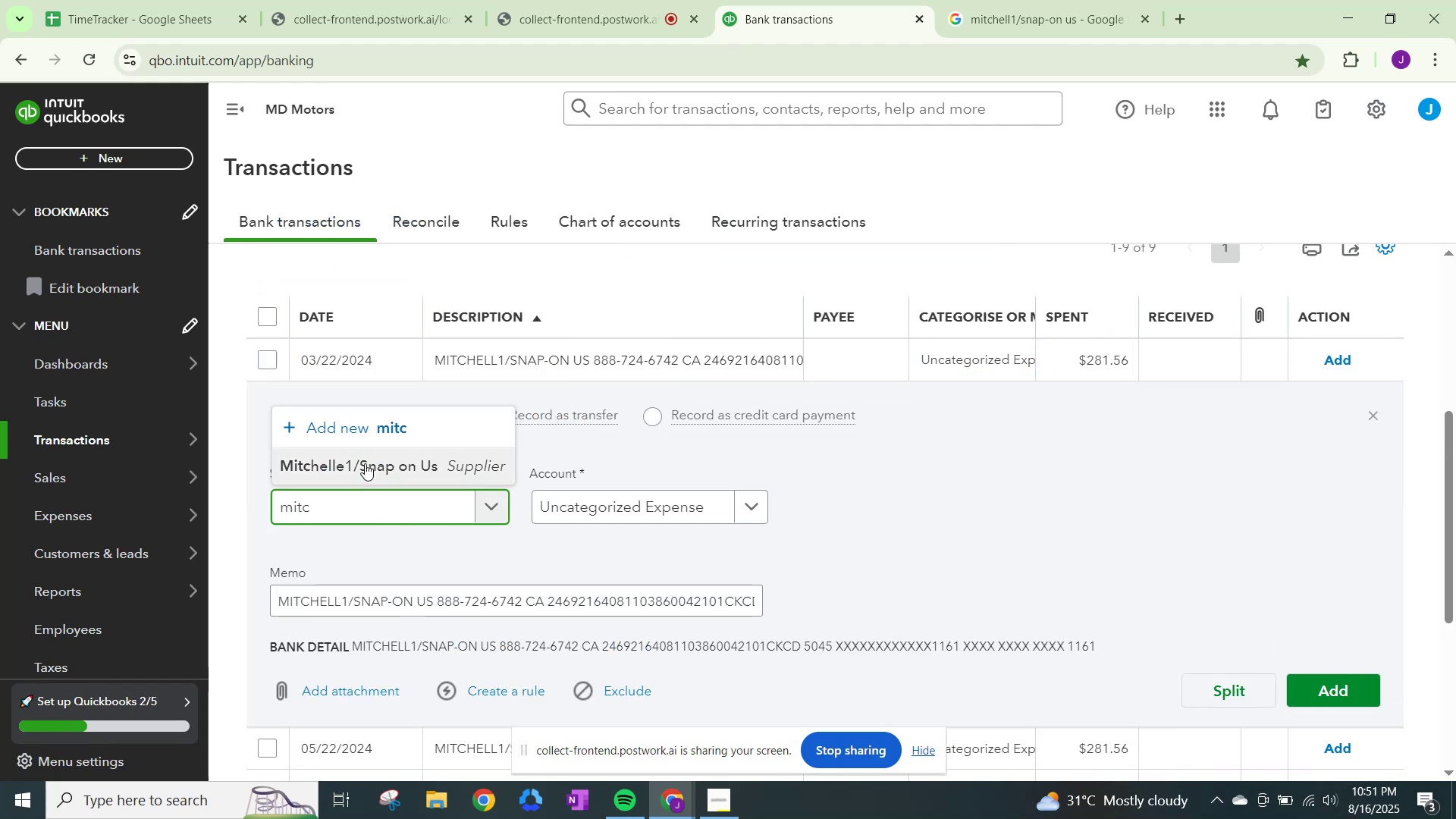 
left_click([365, 461])
 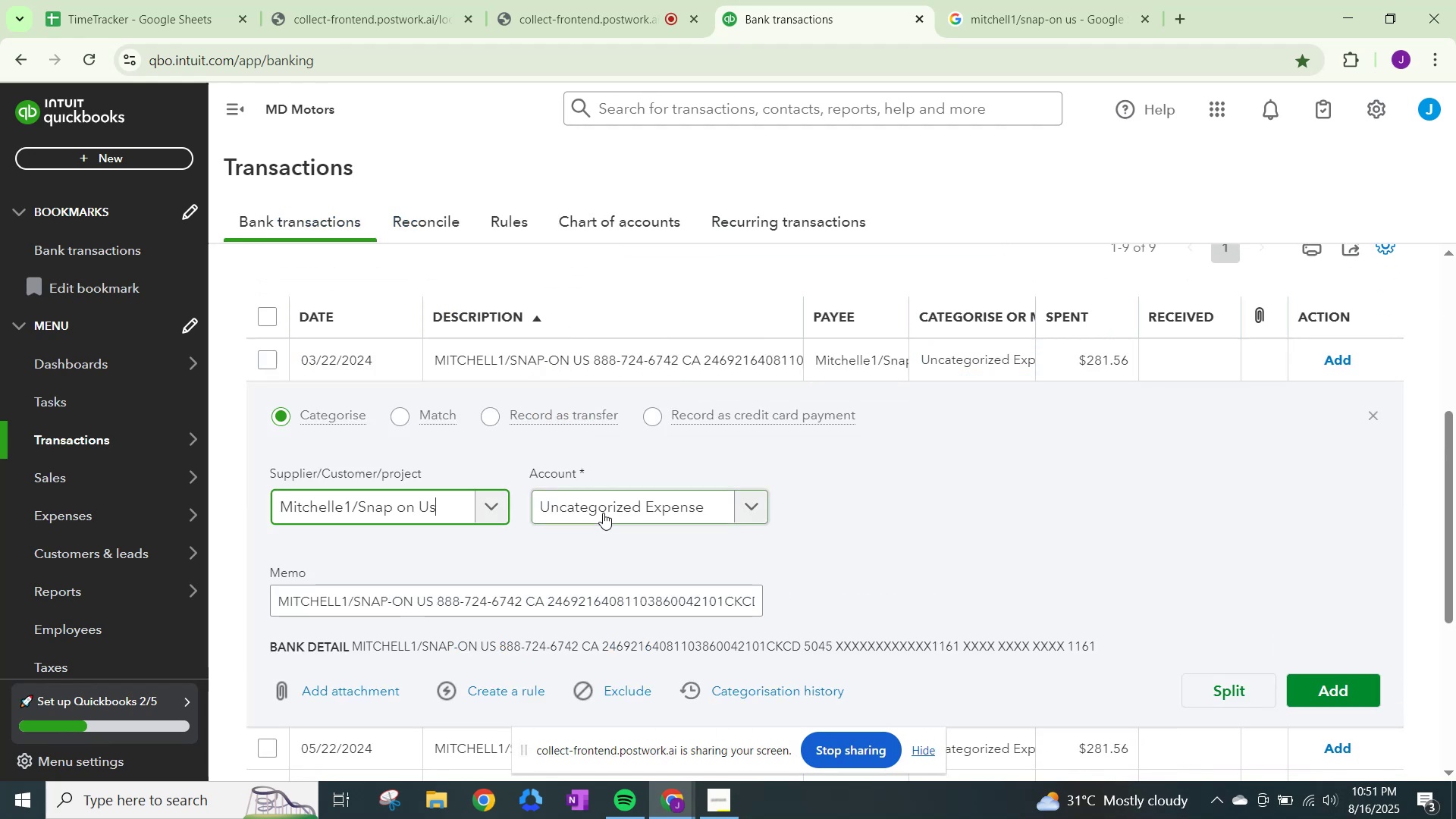 
double_click([603, 513])
 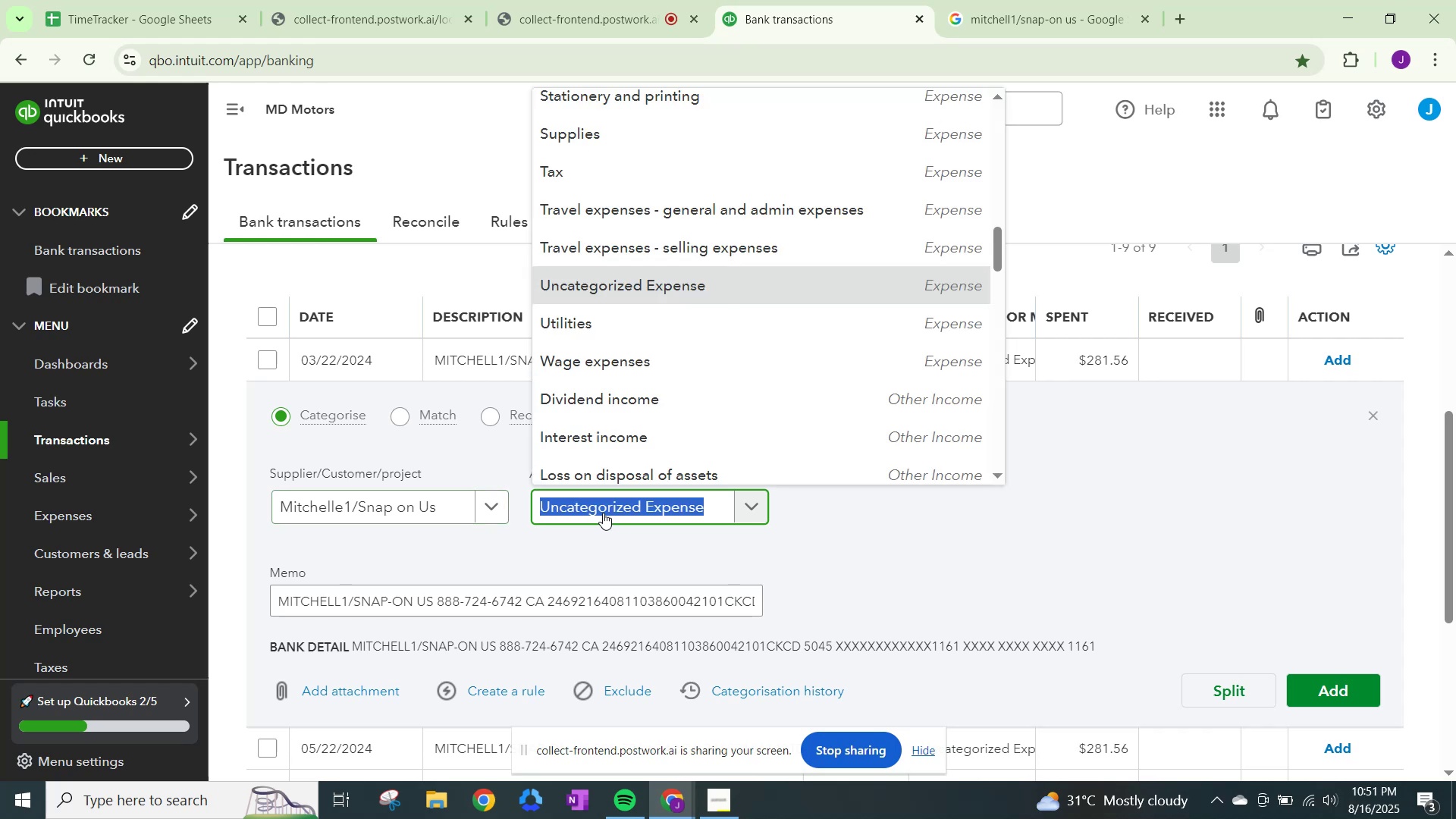 
type(repairs)
 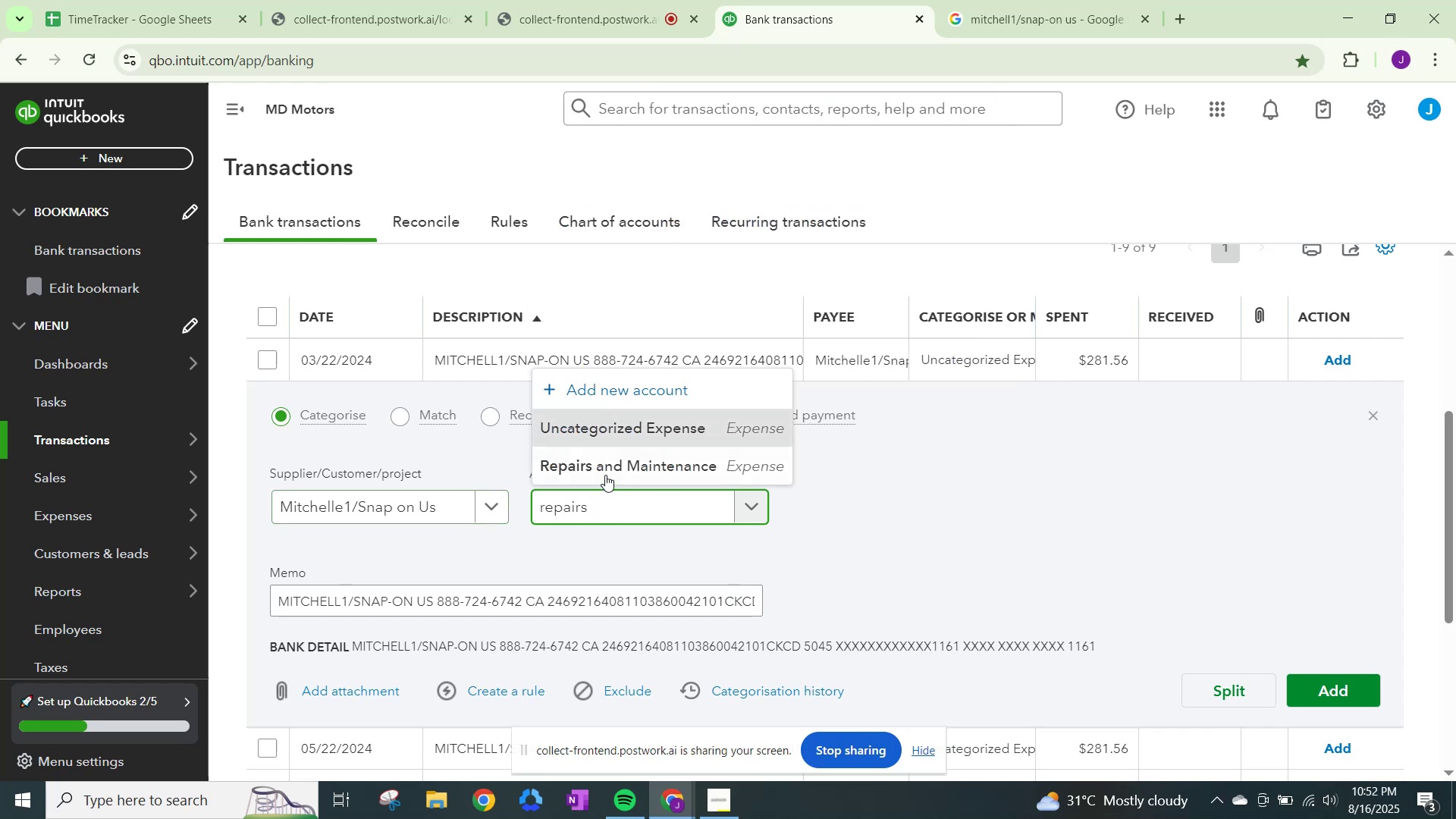 
left_click([605, 469])
 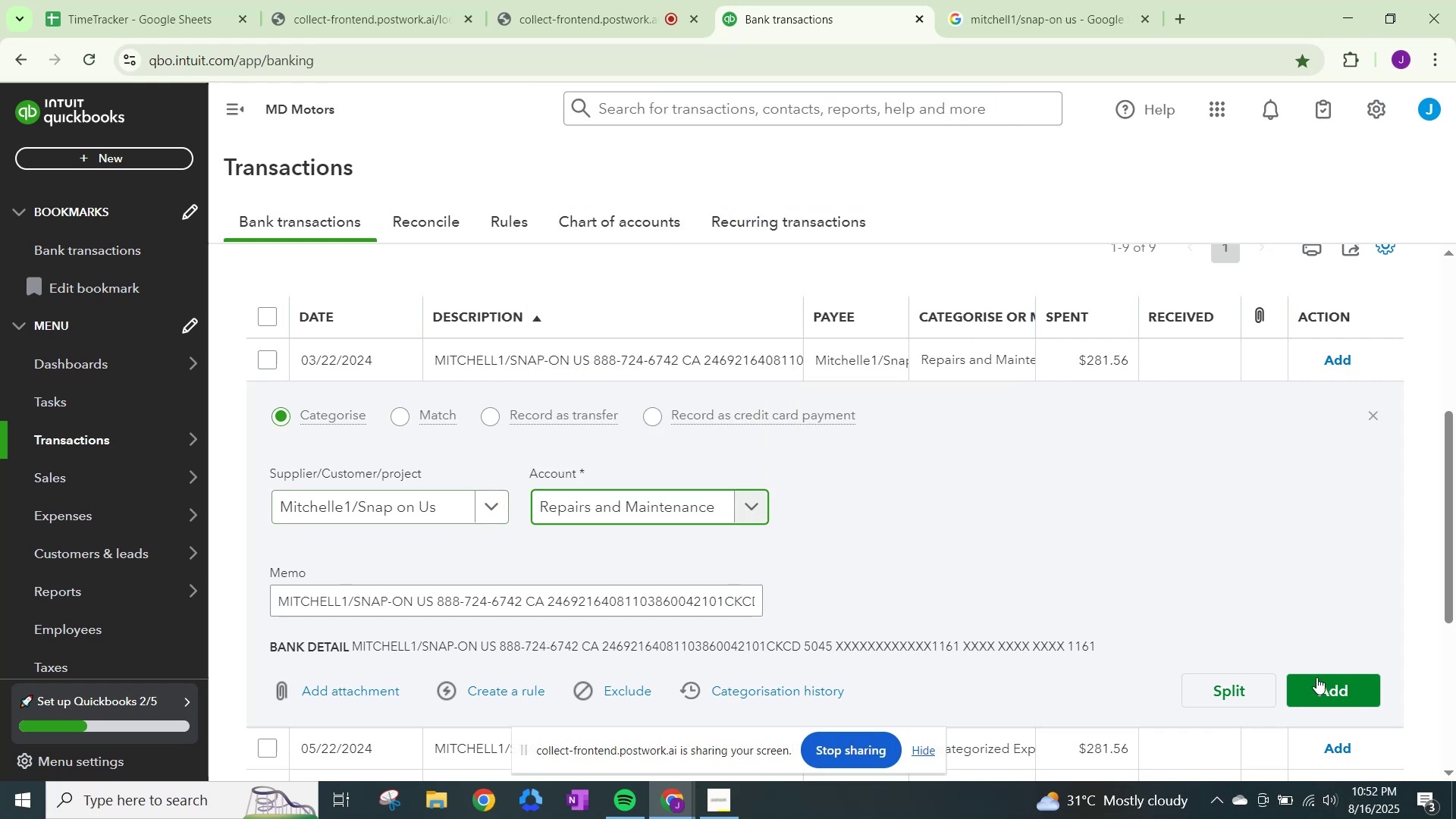 
left_click([1317, 687])
 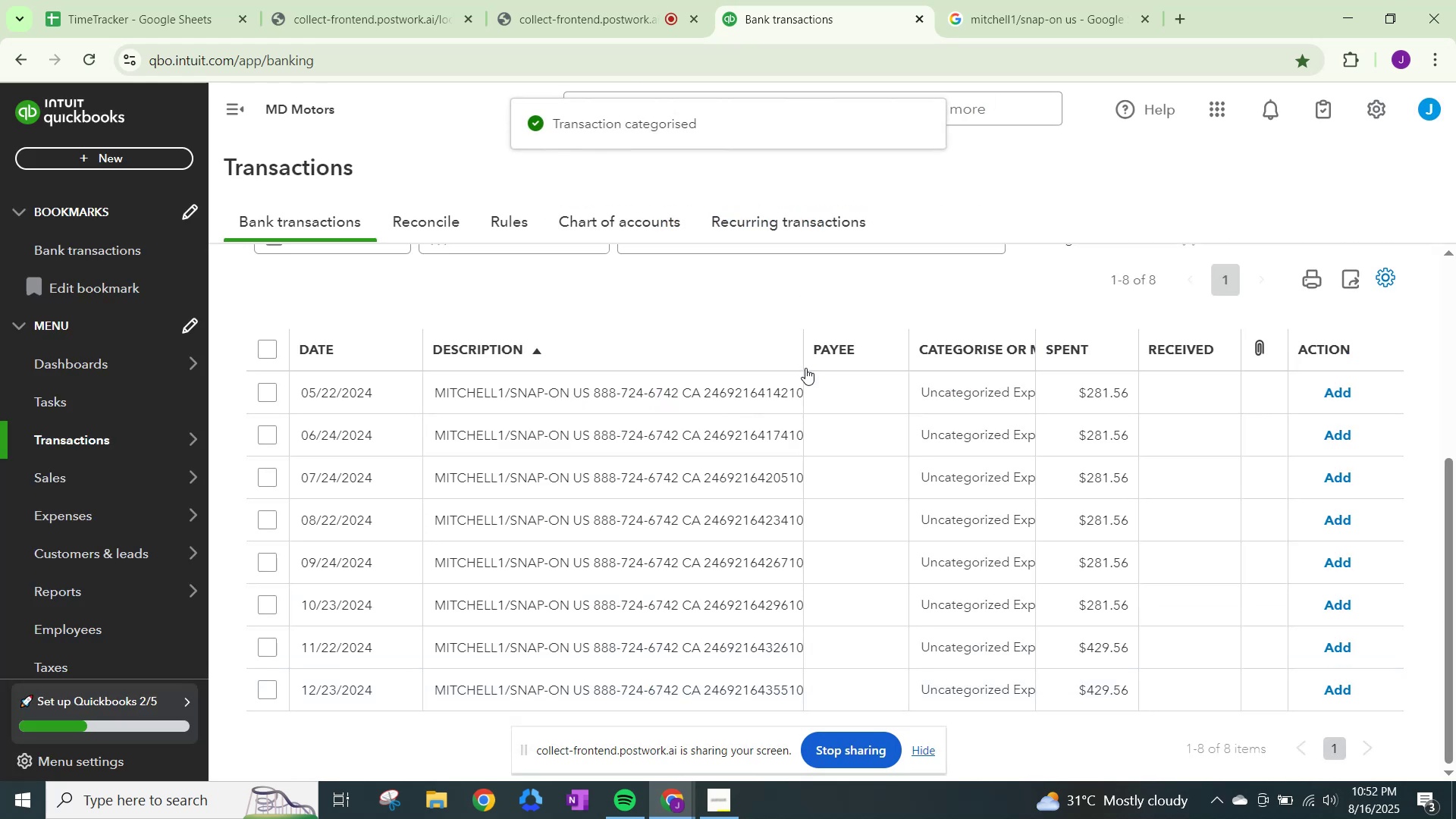 
left_click([936, 388])
 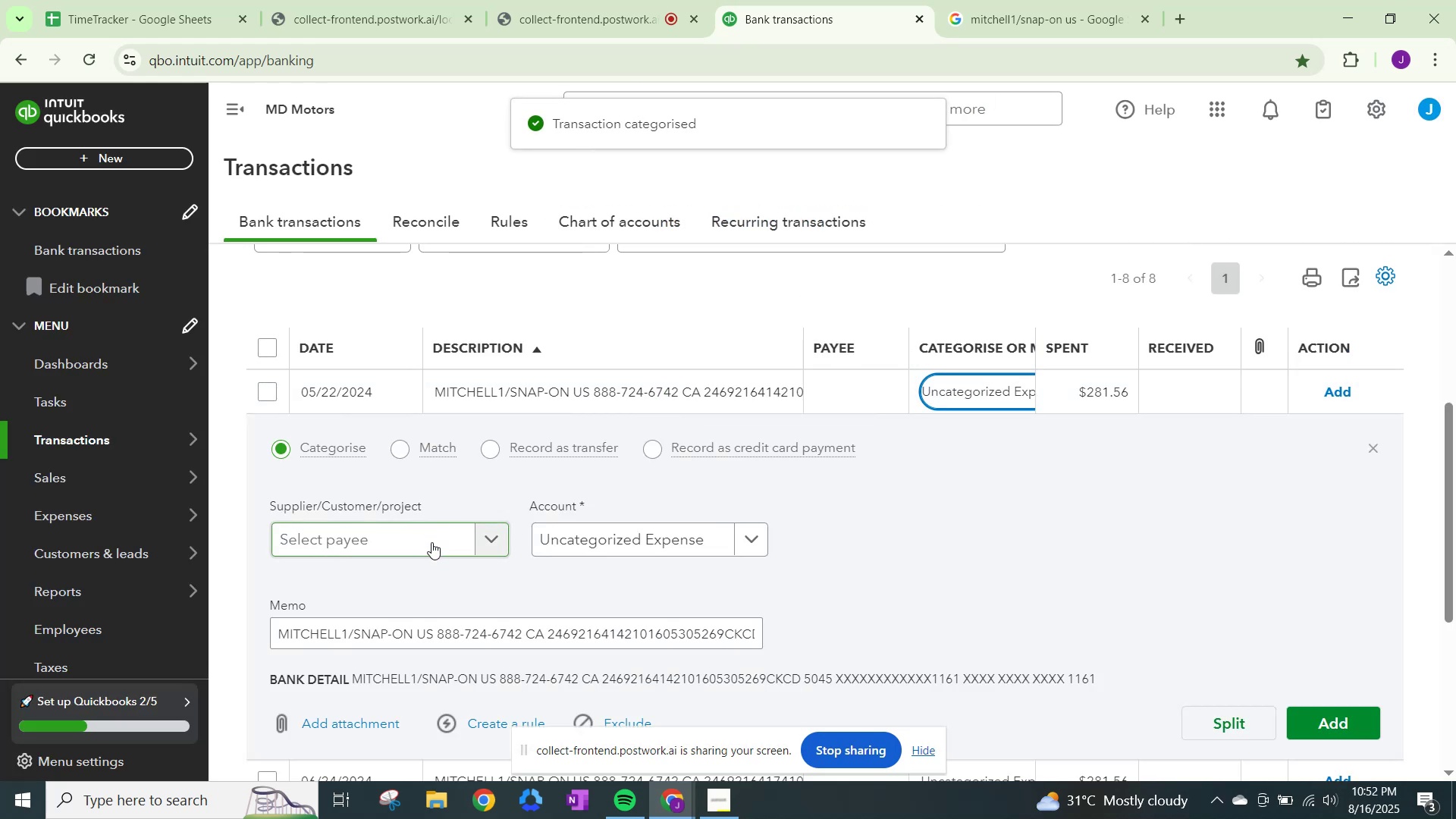 
left_click([433, 543])
 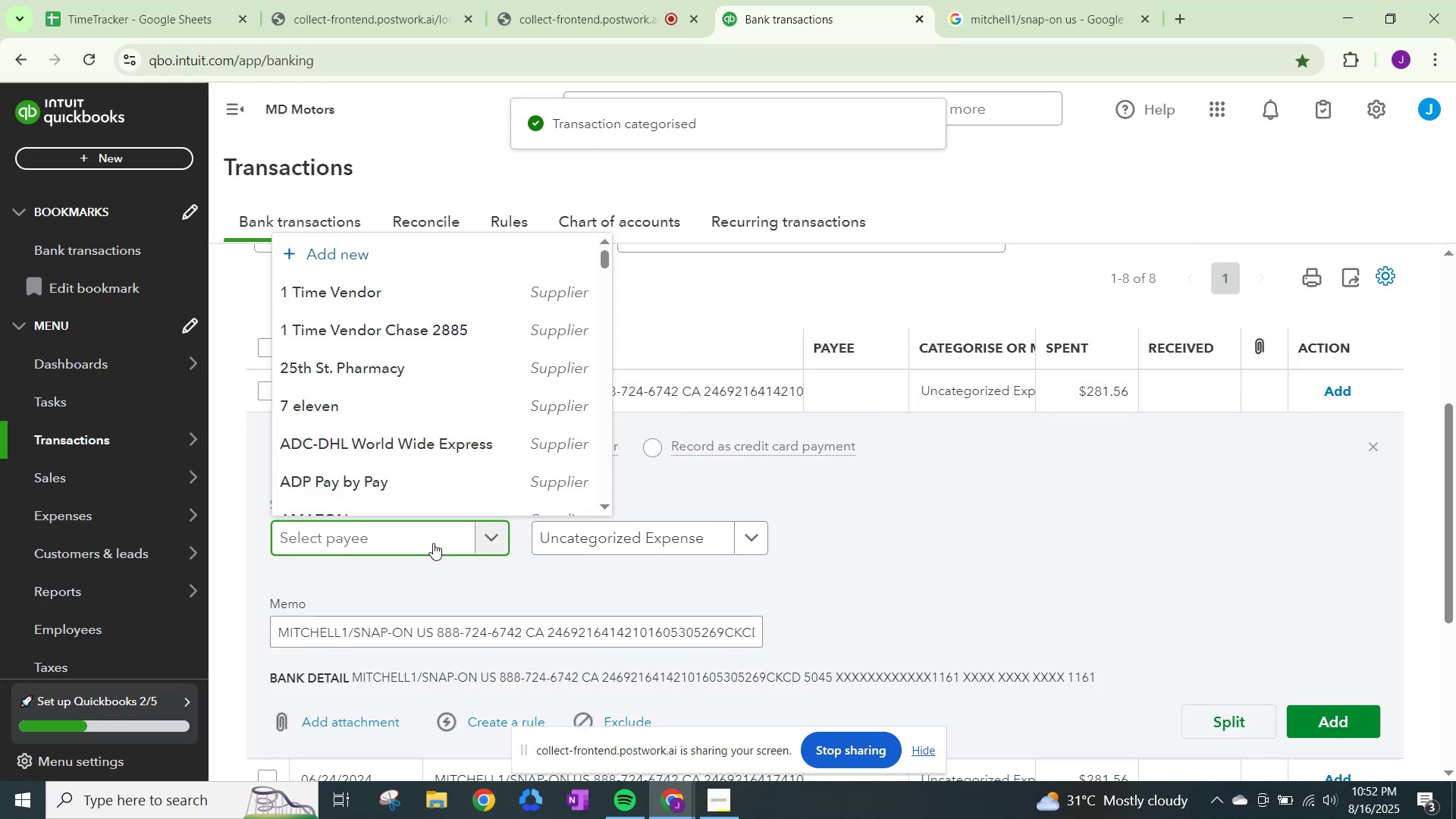 
type(mitch)
 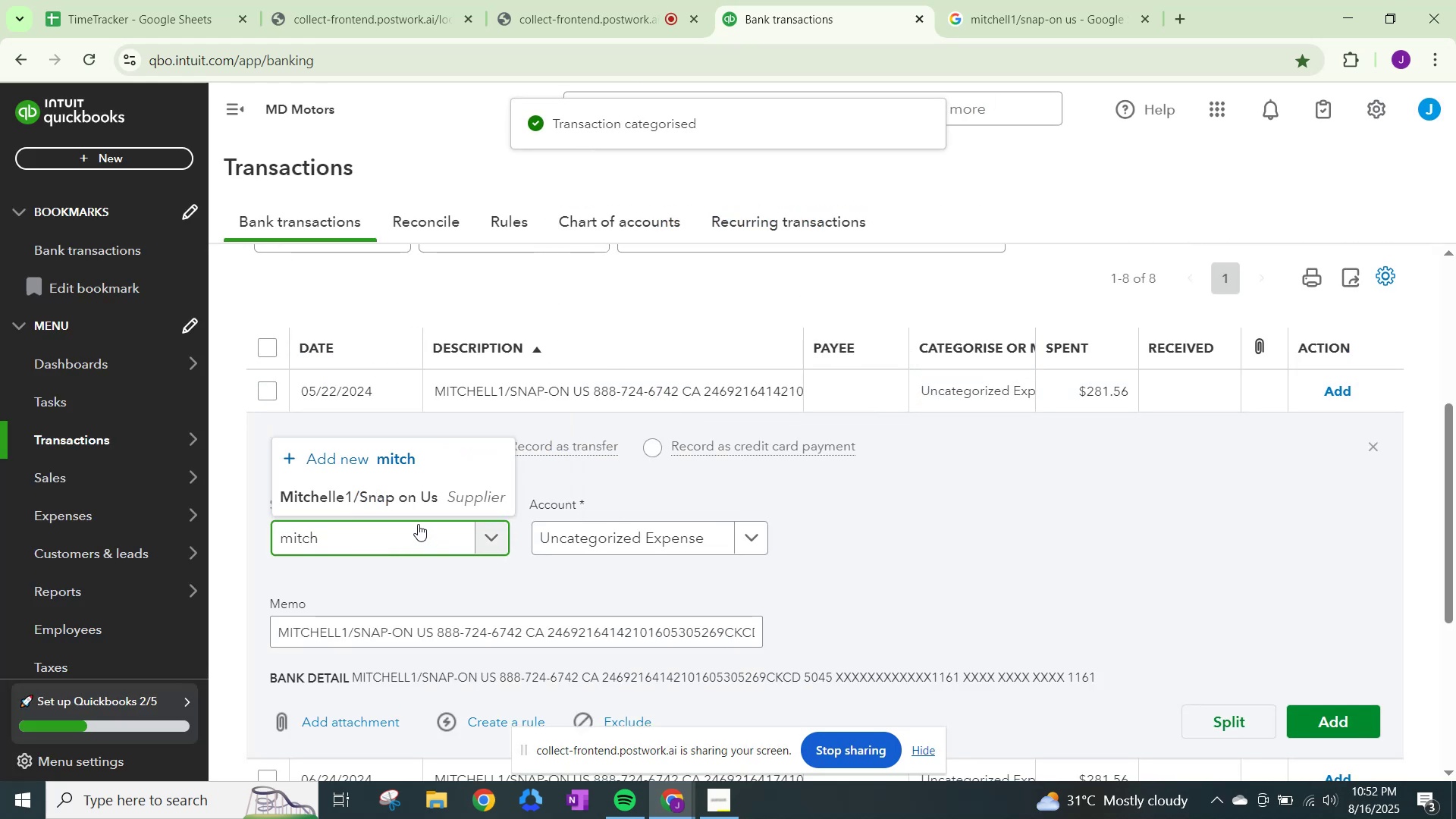 
left_click([407, 495])
 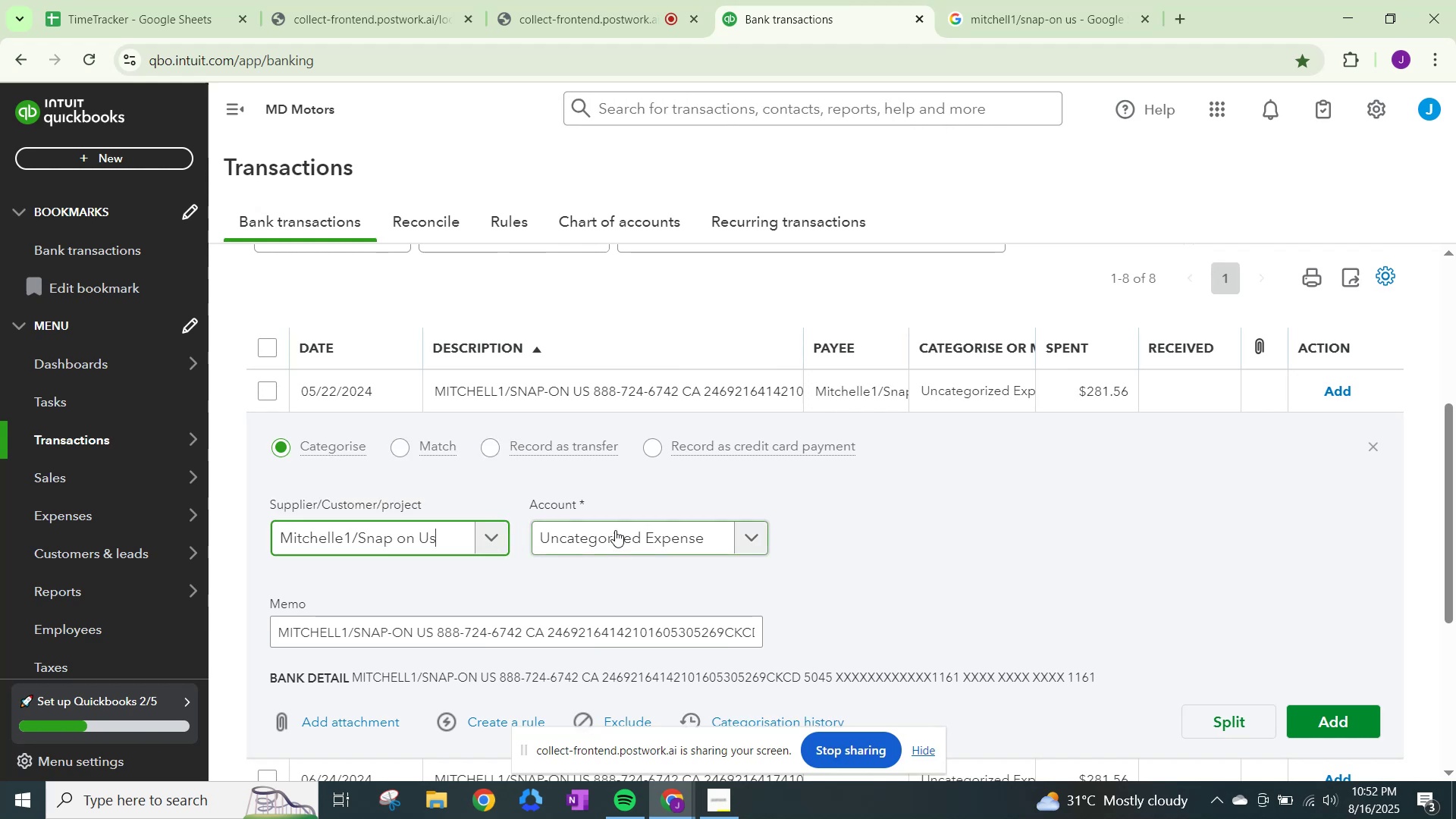 
left_click([615, 530])
 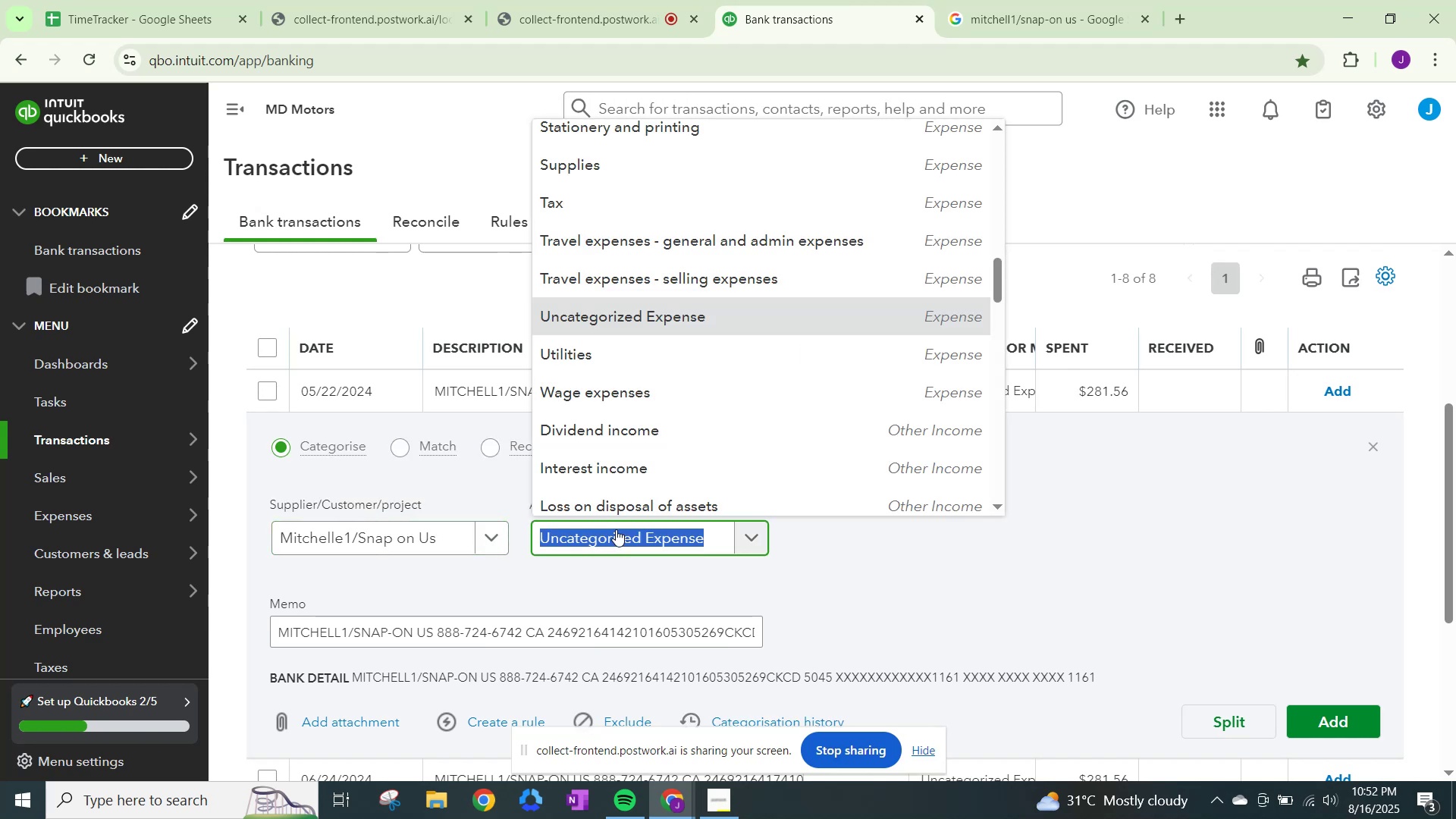 
type(repairs)
 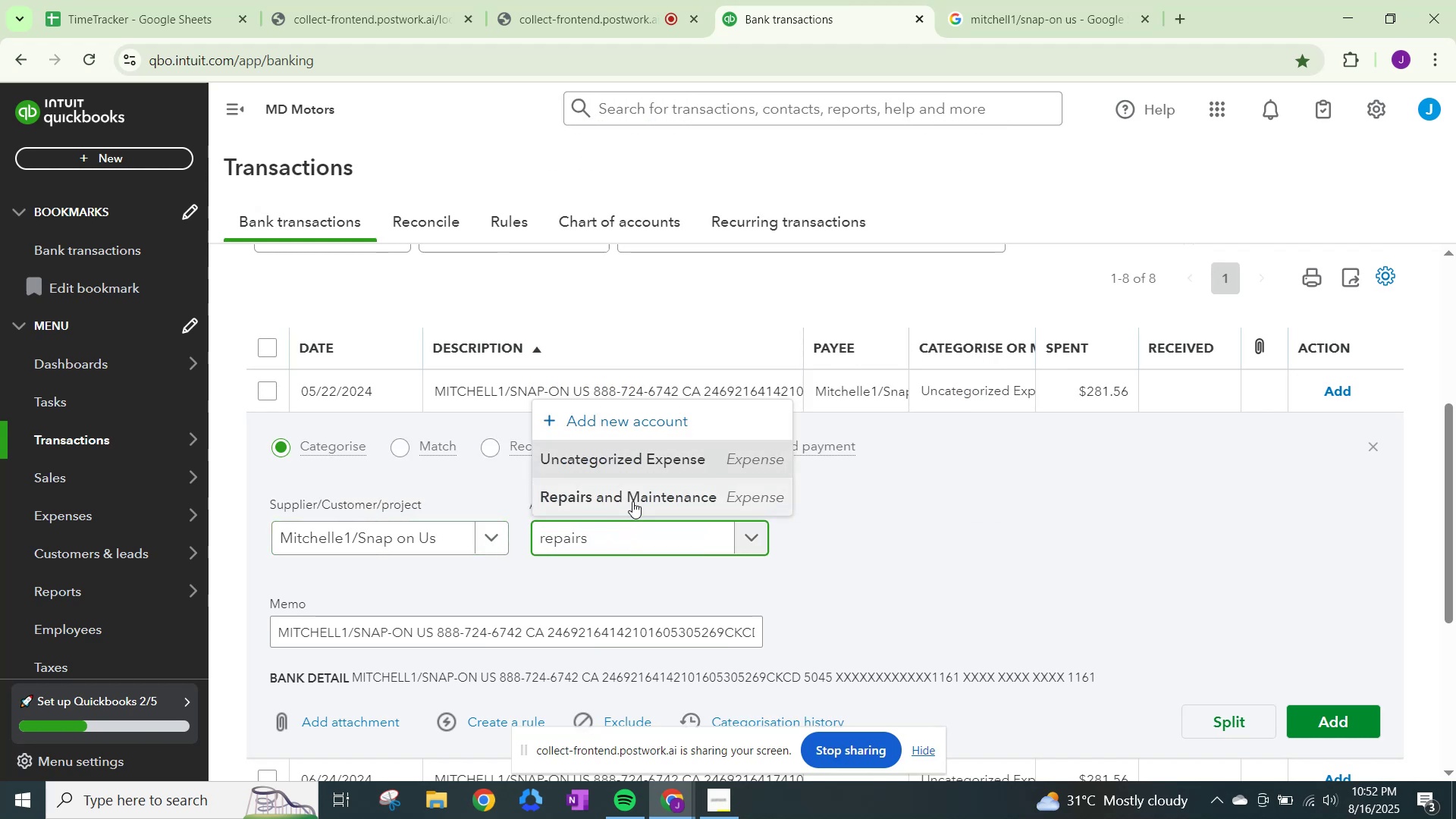 
left_click([635, 496])
 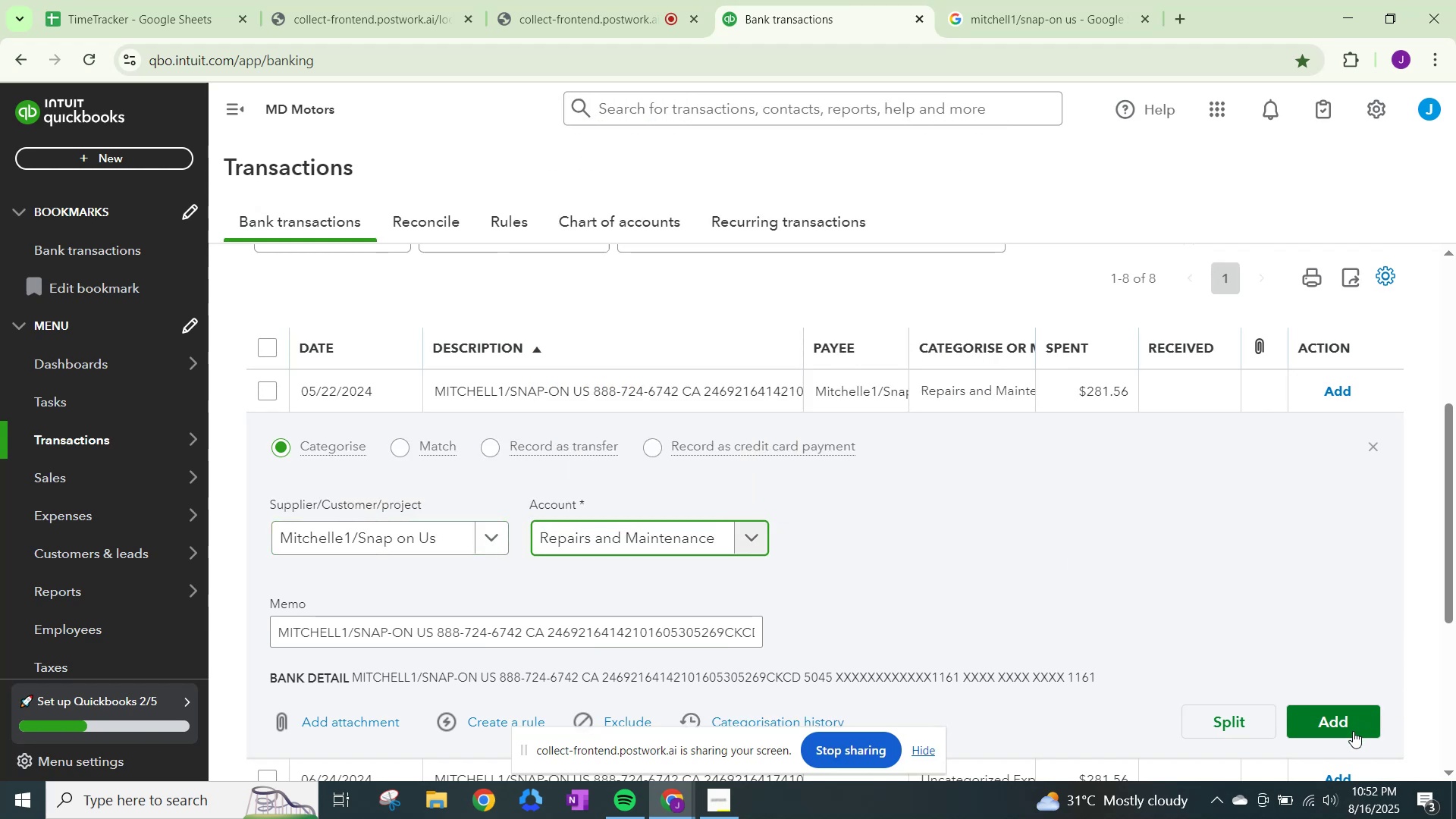 
left_click([1351, 731])
 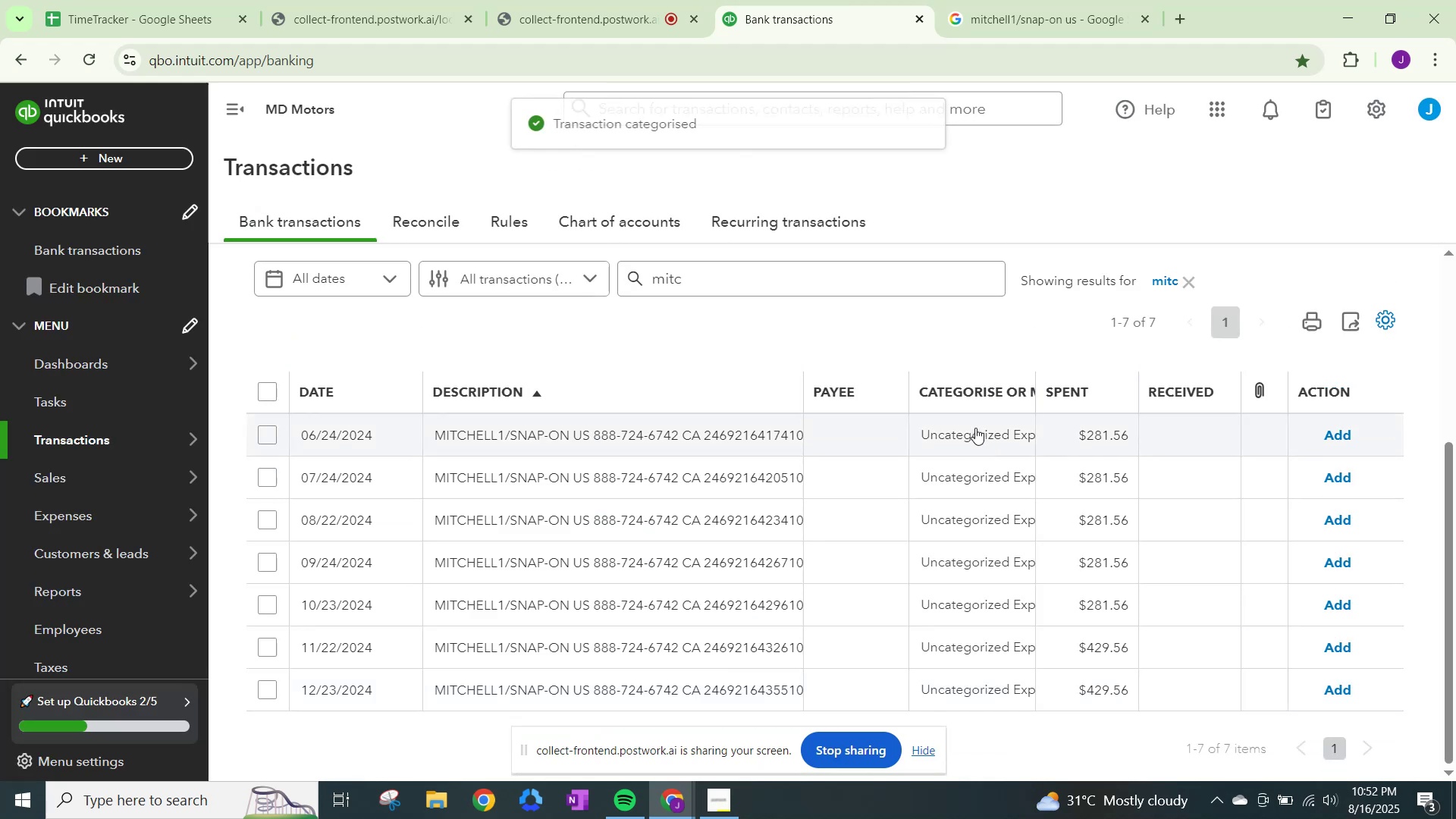 
left_click([969, 423])
 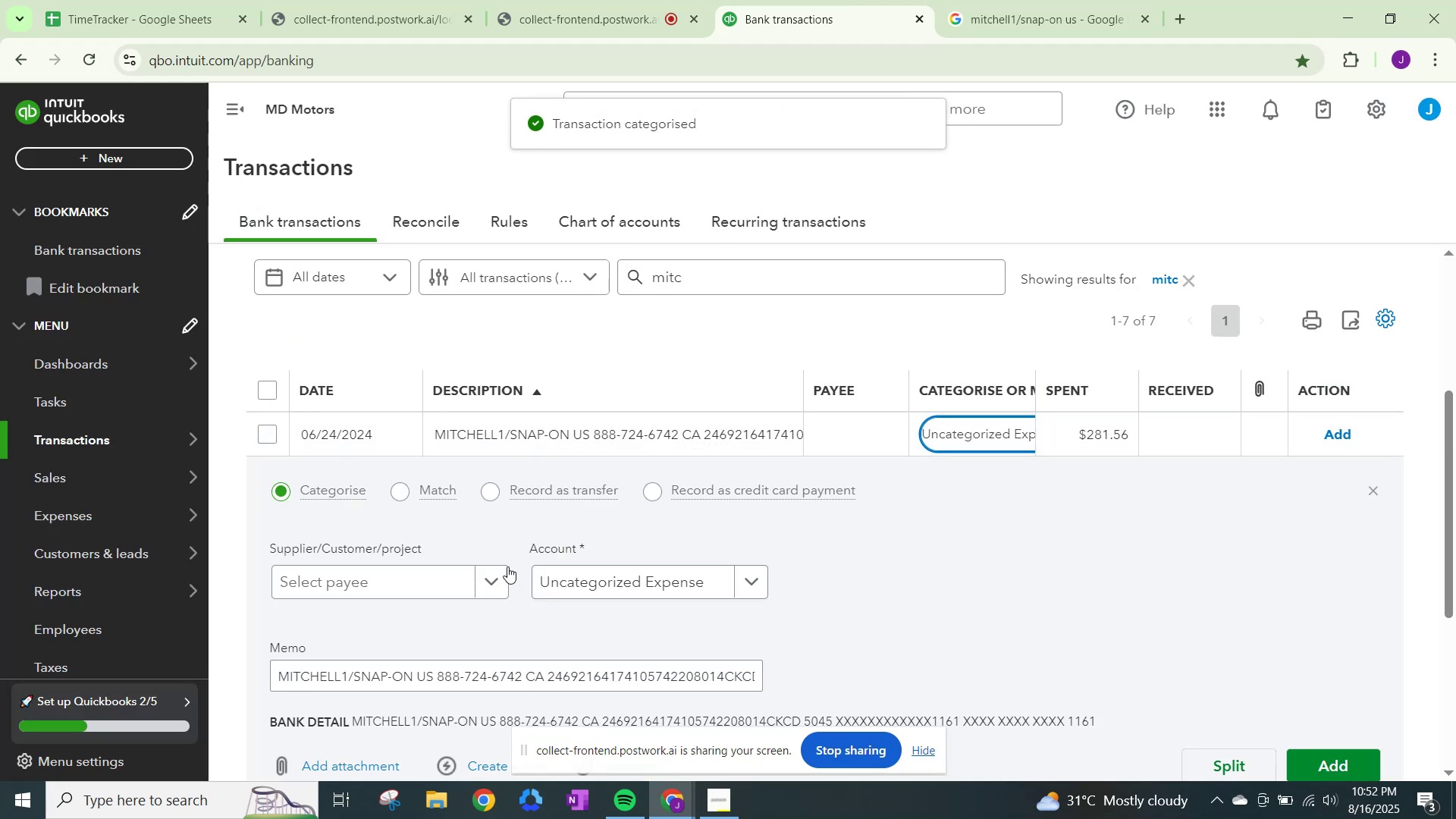 
left_click([501, 566])
 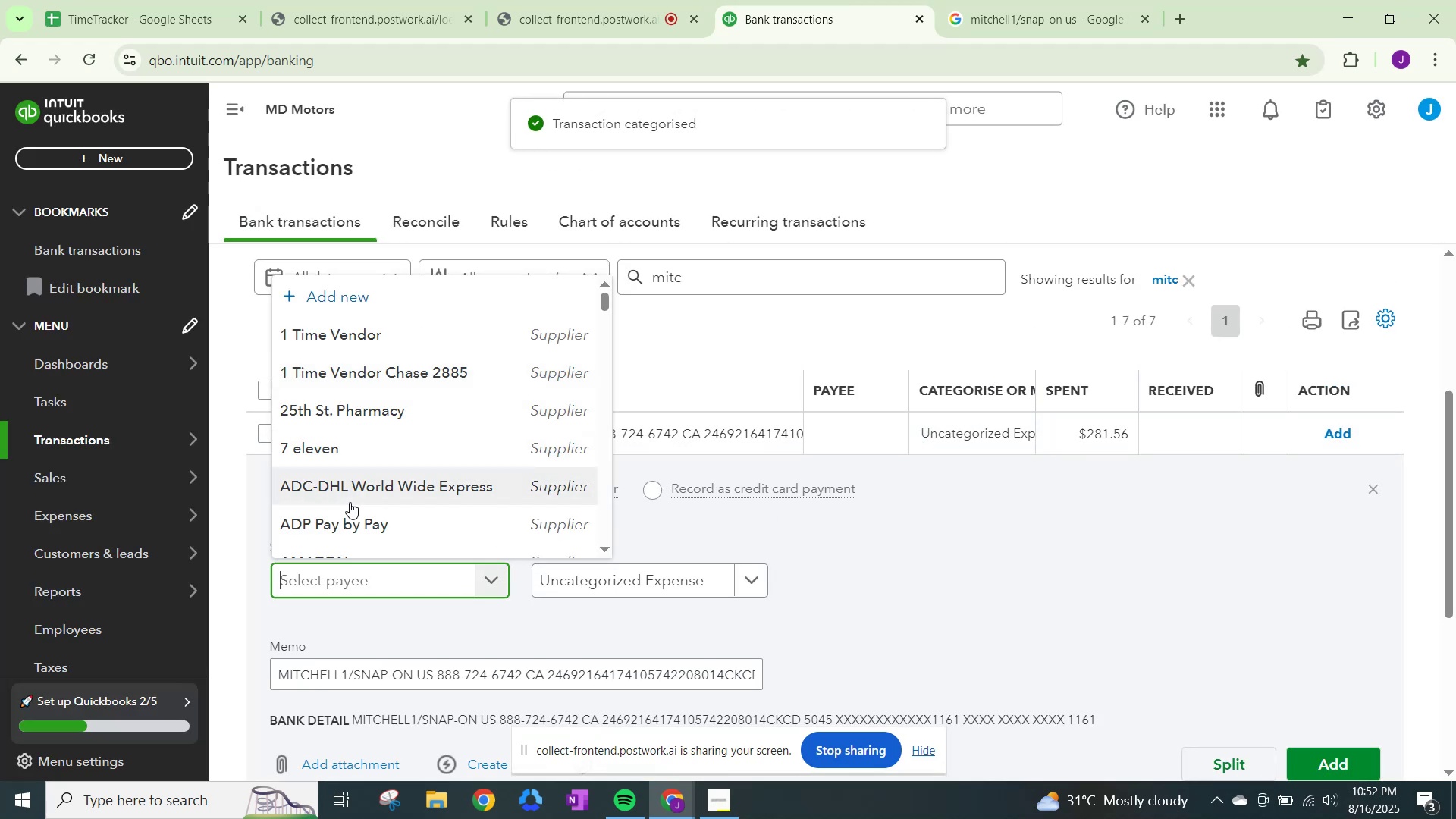 
type(mitch)
 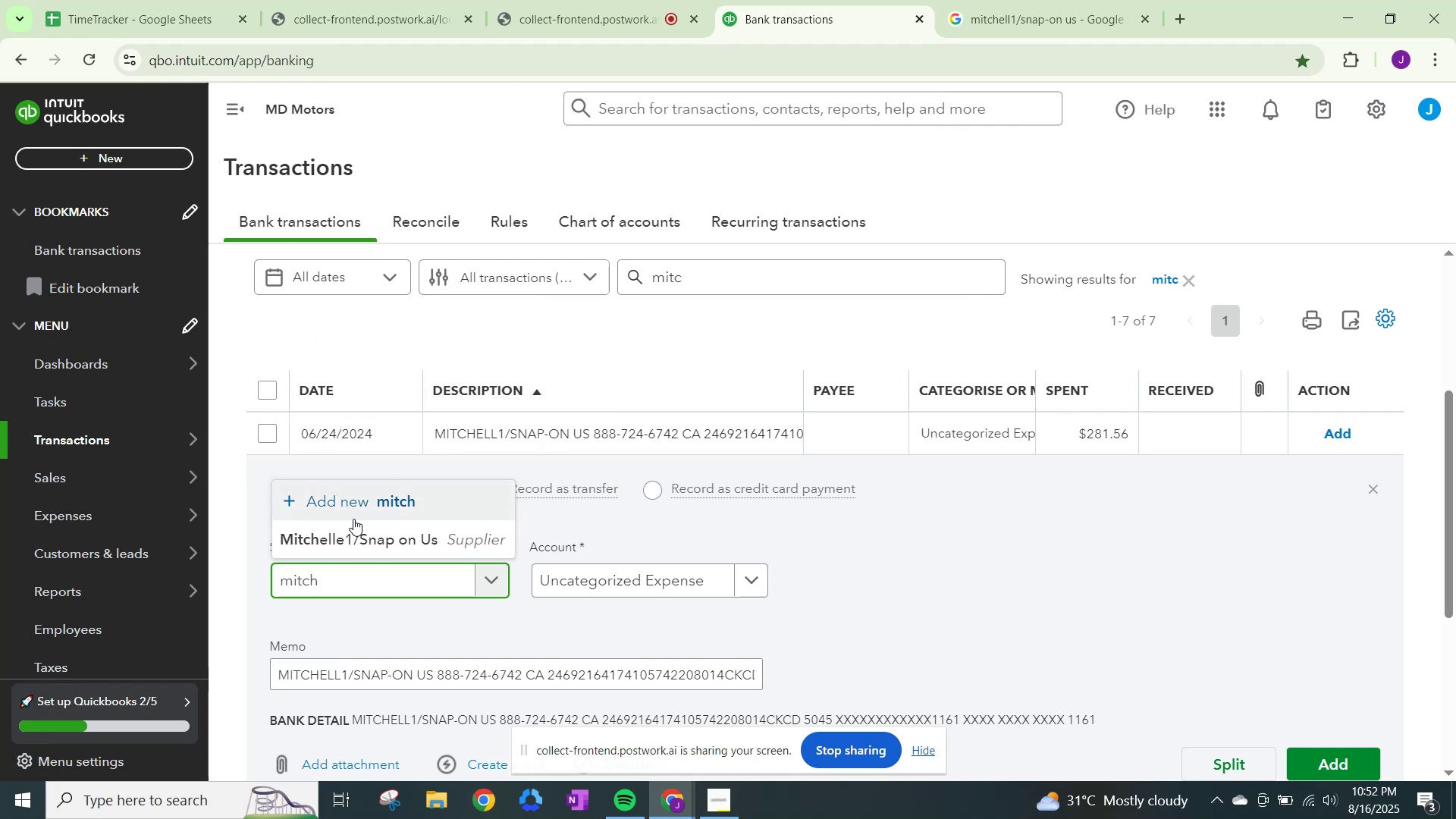 
left_click([356, 526])
 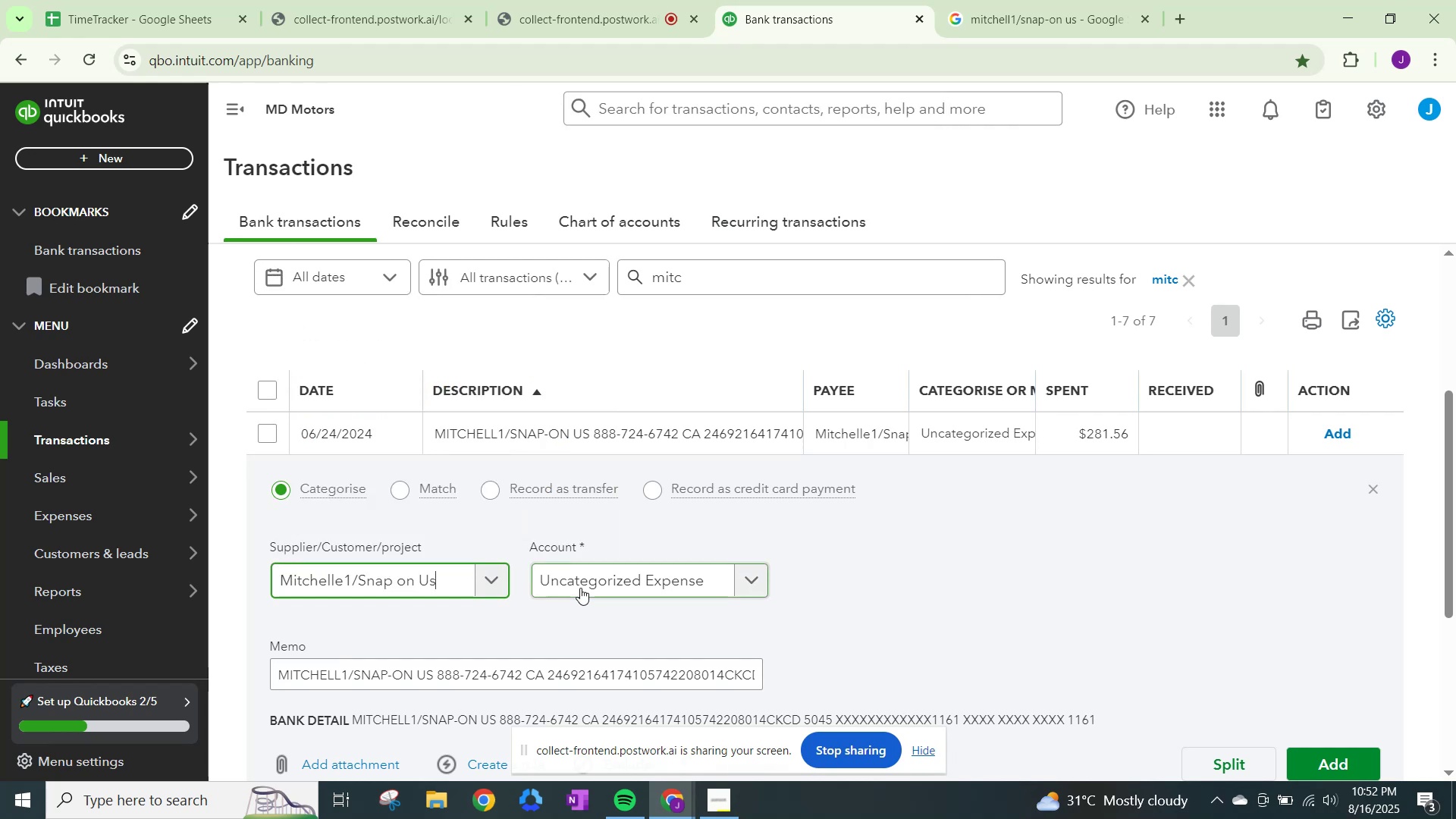 
left_click([580, 588])
 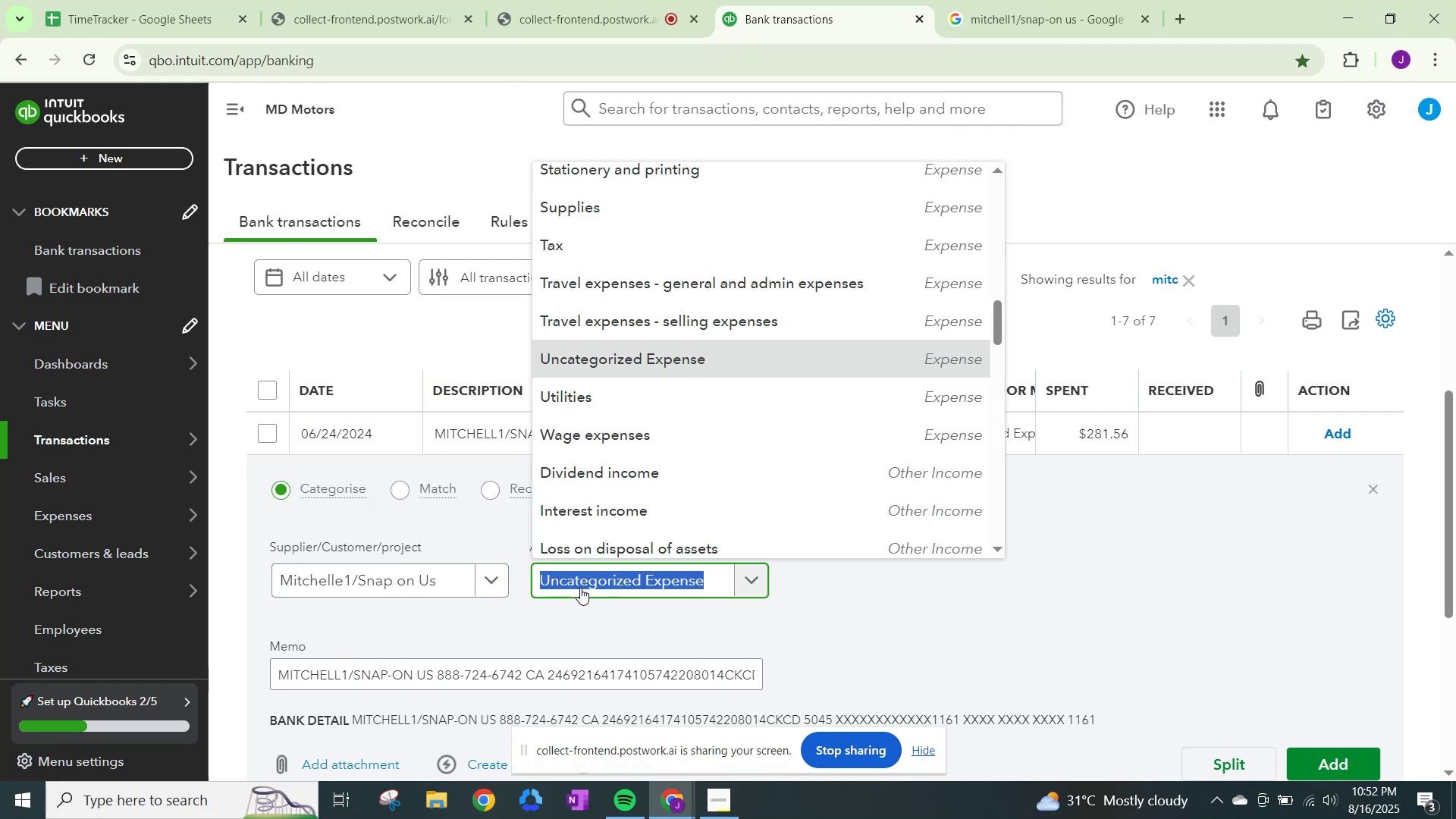 
type(repairs)
 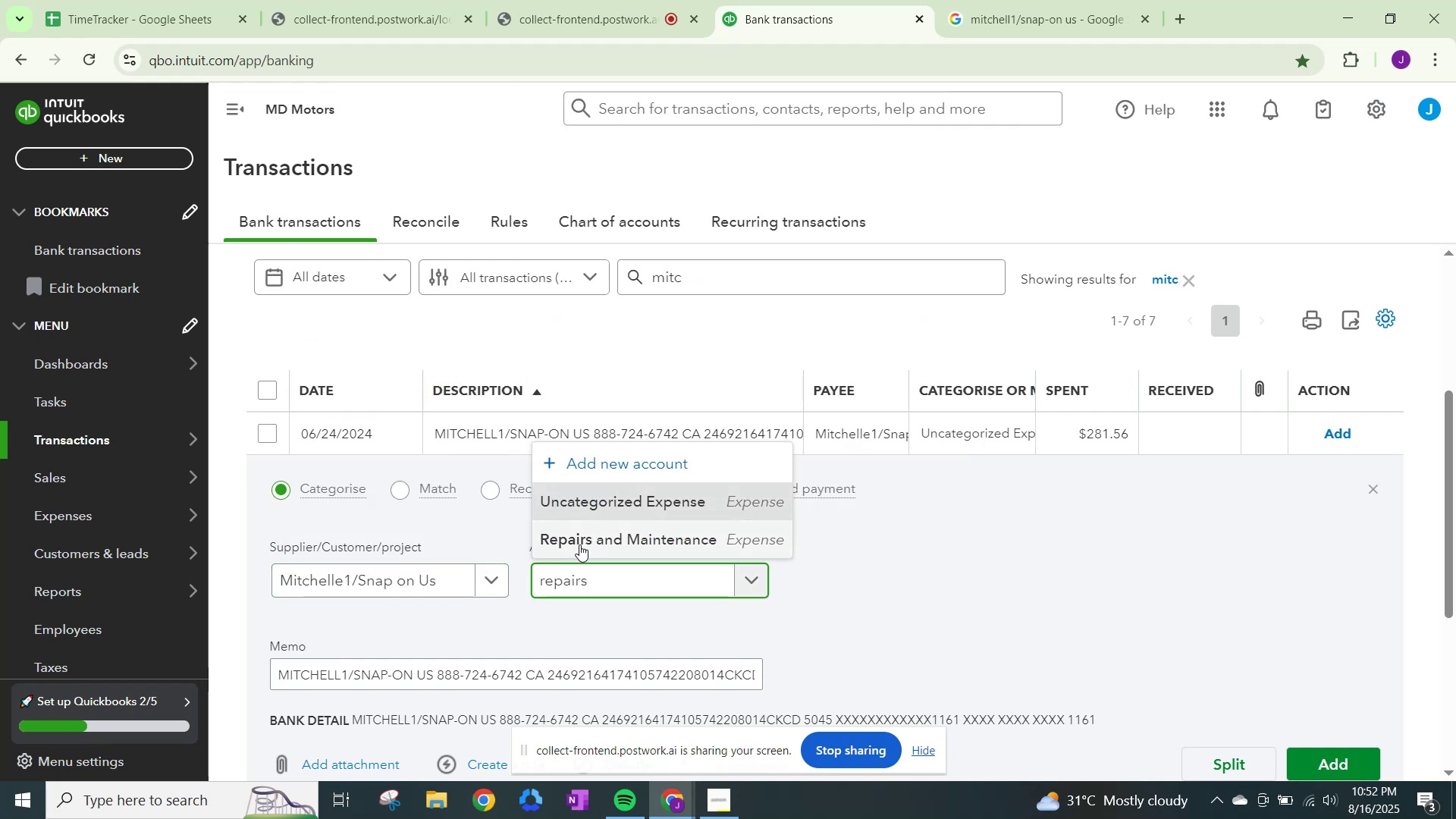 
left_click([587, 543])
 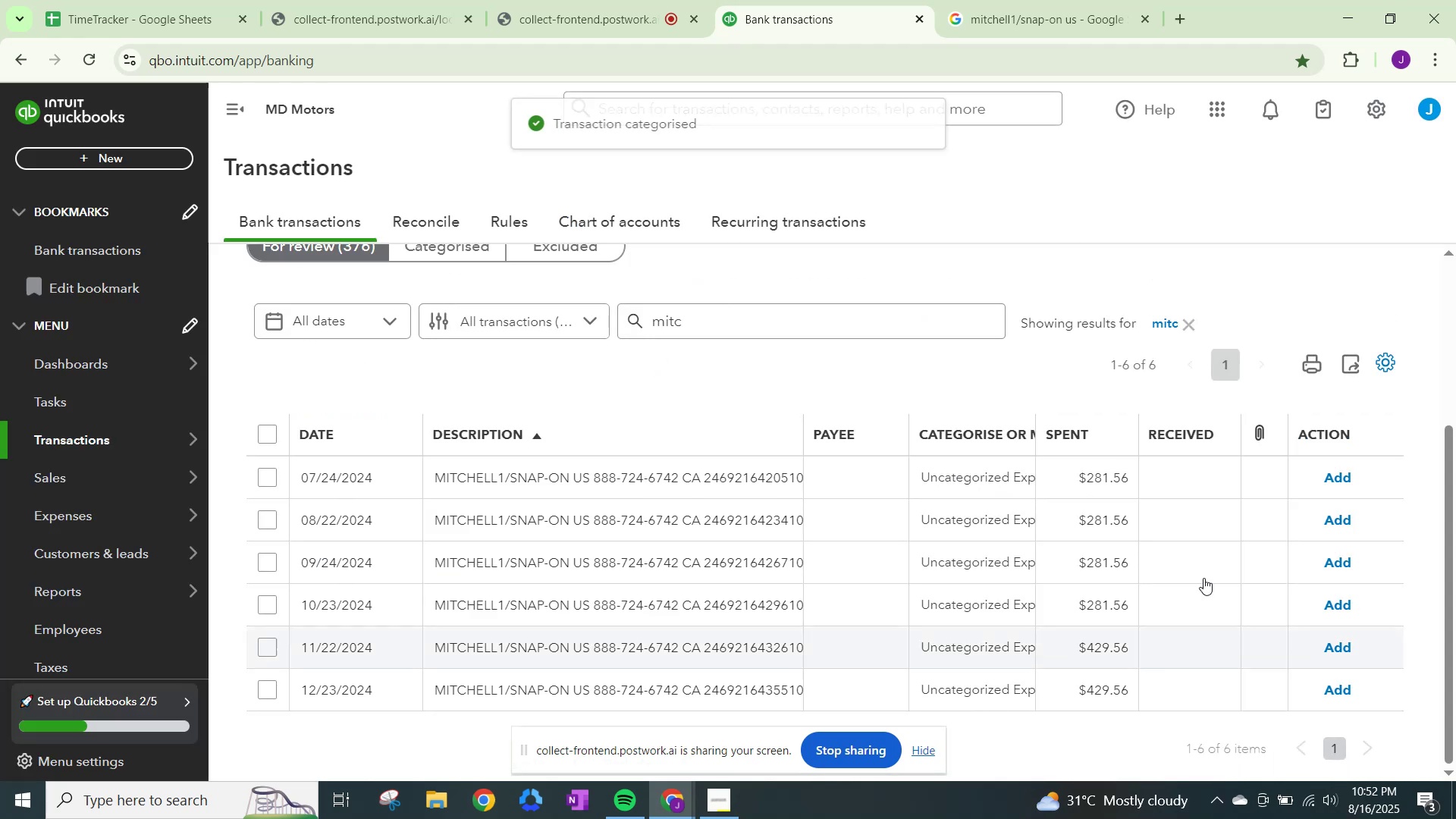 
left_click([997, 479])
 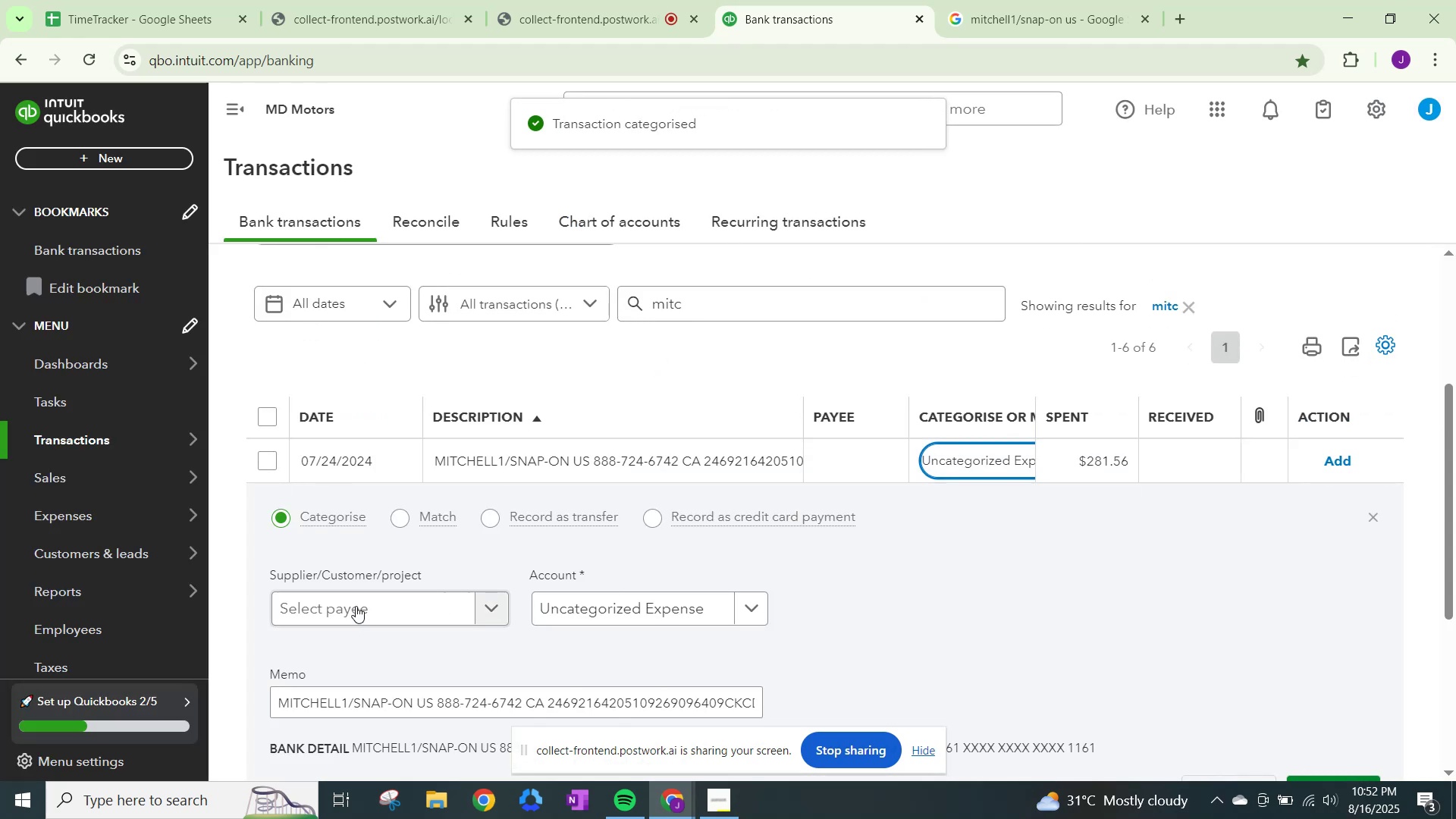 
left_click([356, 606])
 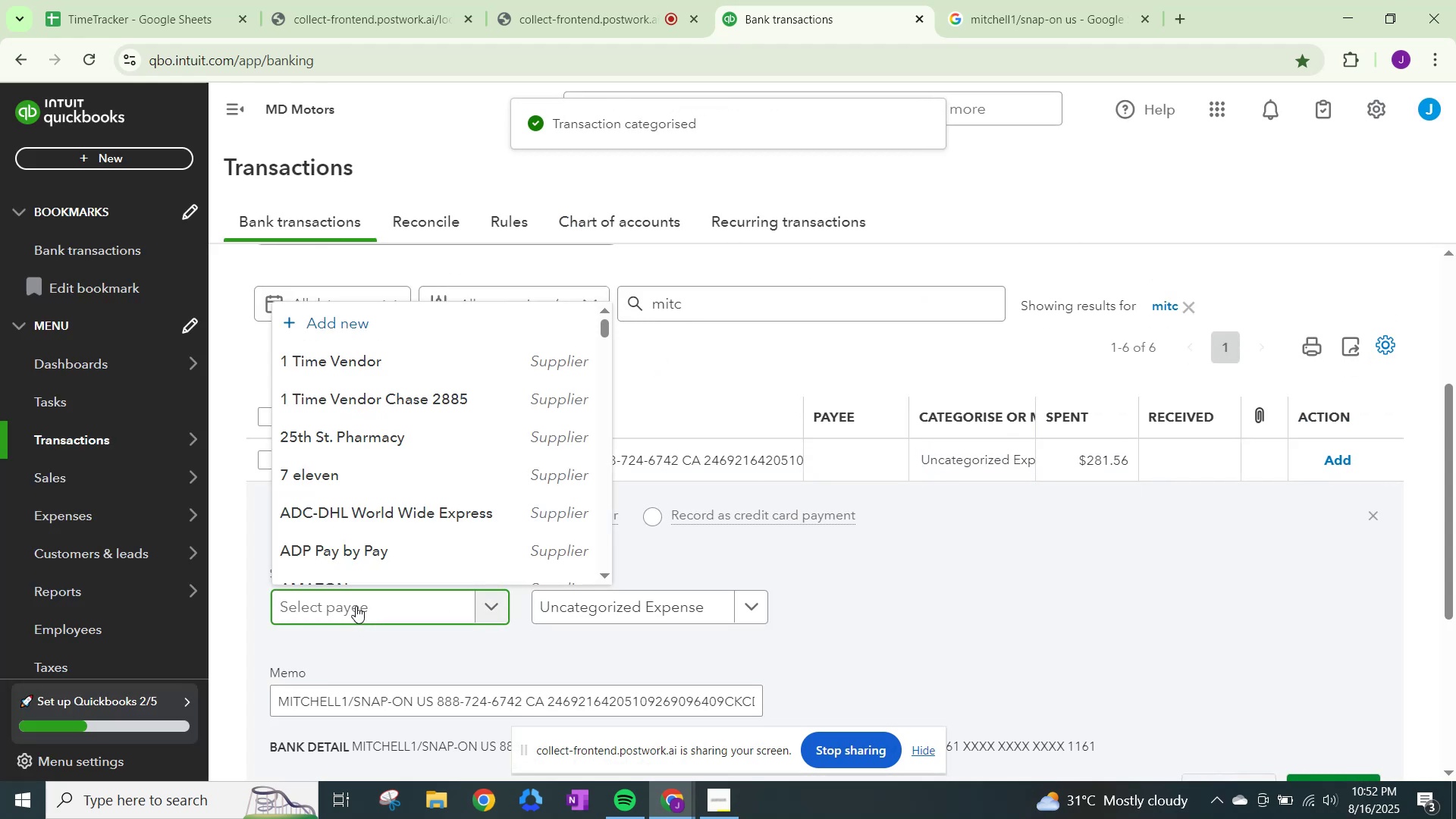 
type(mitc)
 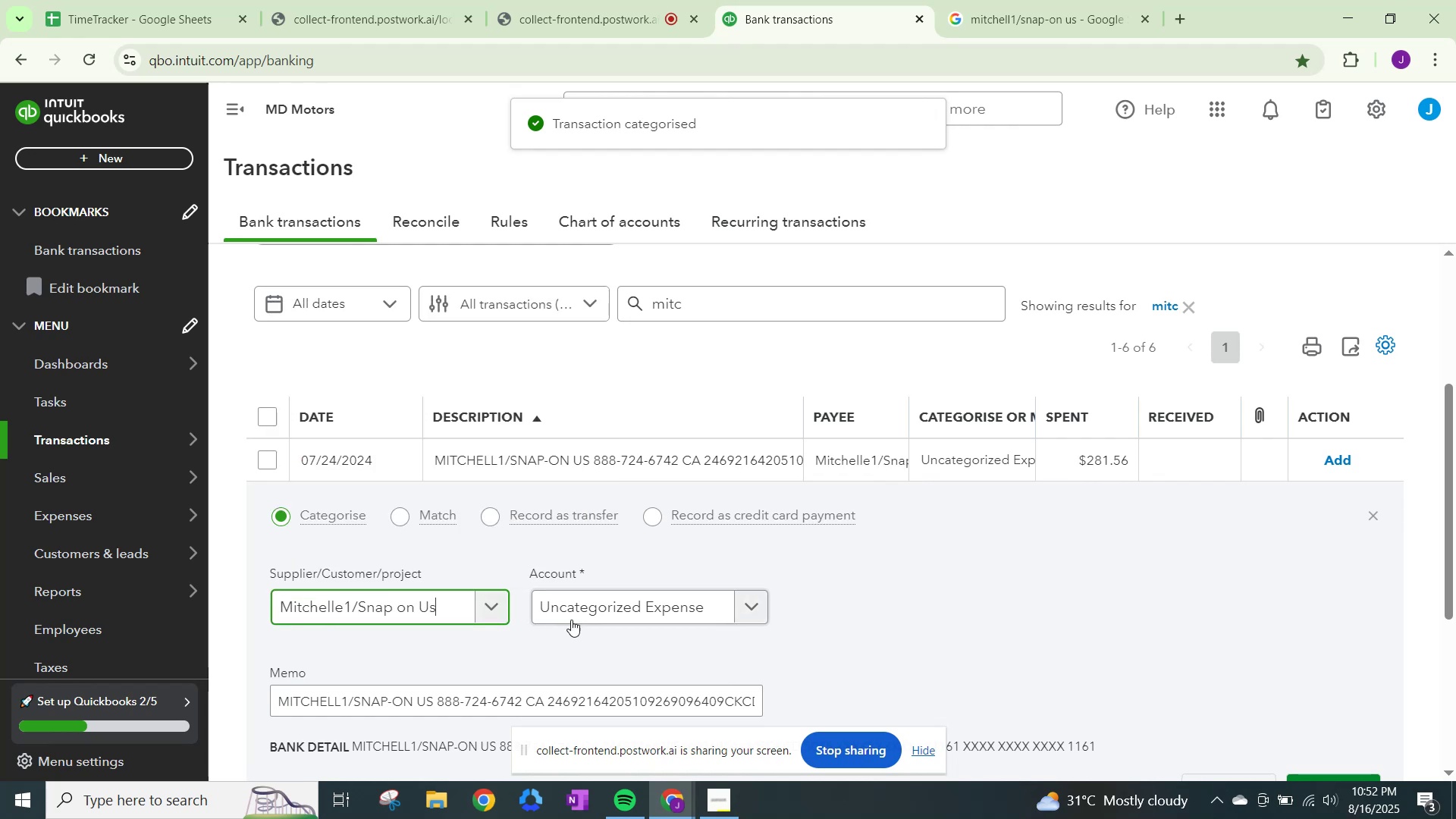 
left_click([604, 611])
 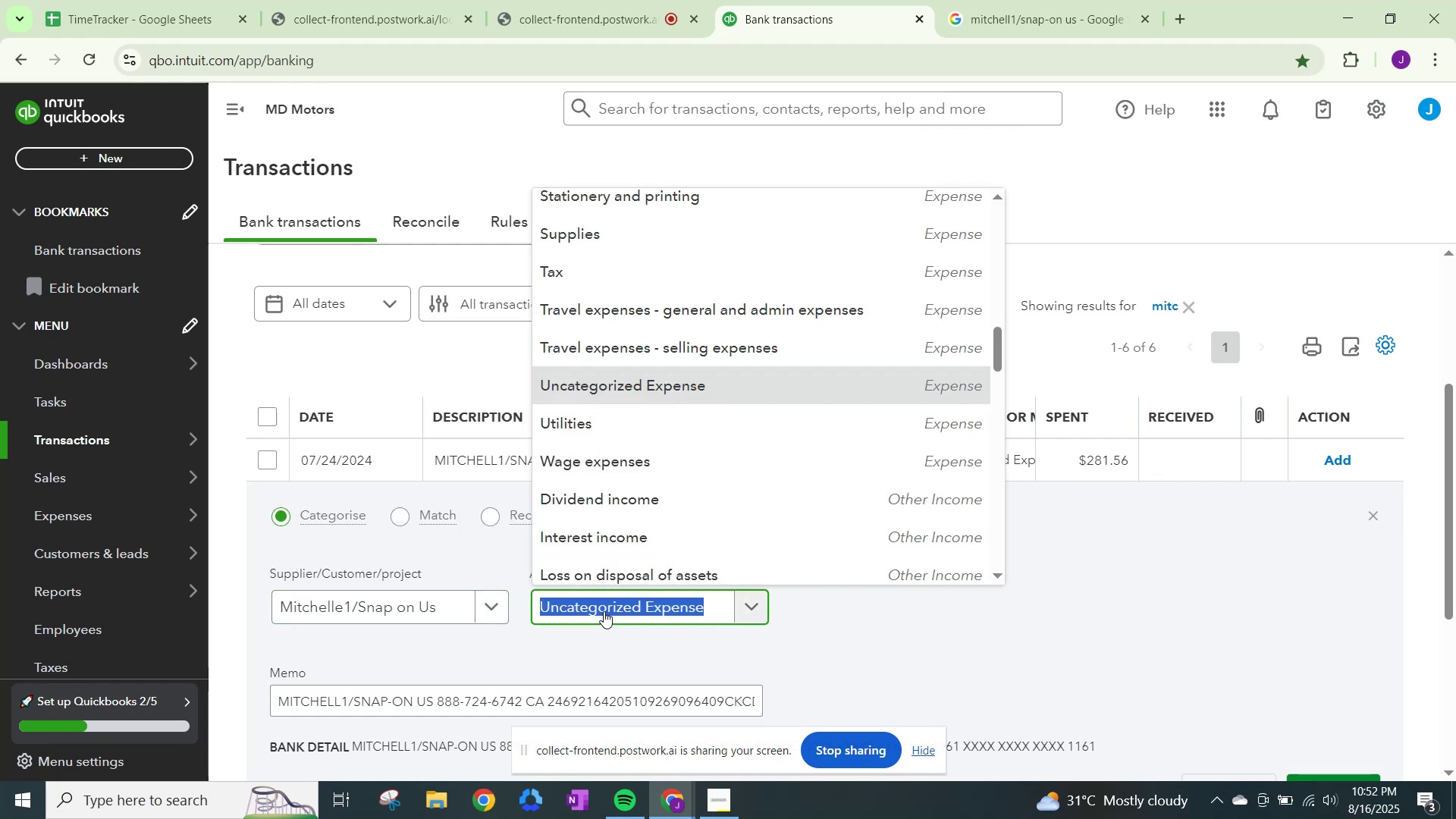 
wait(5.82)
 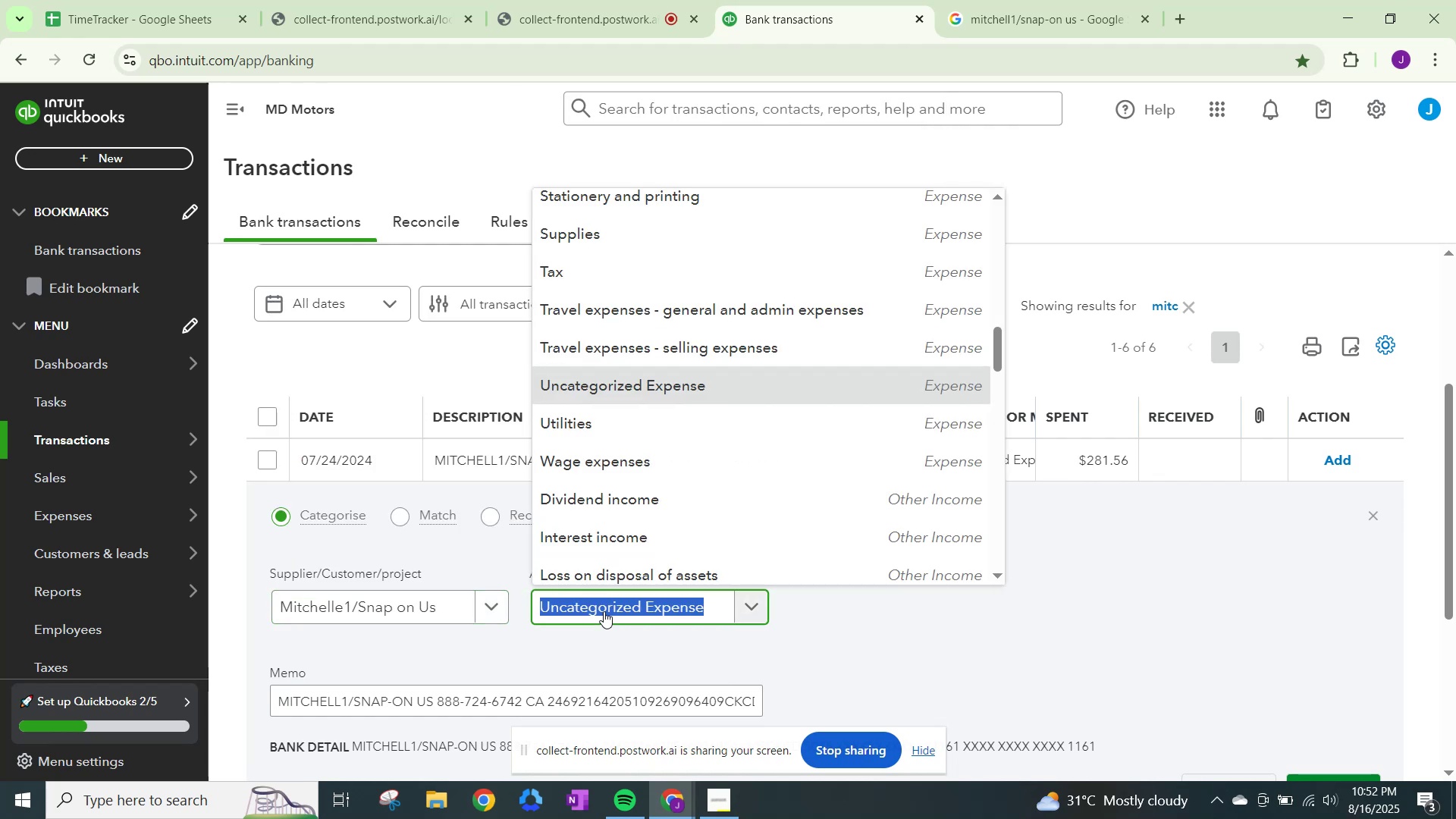 
type(other)
 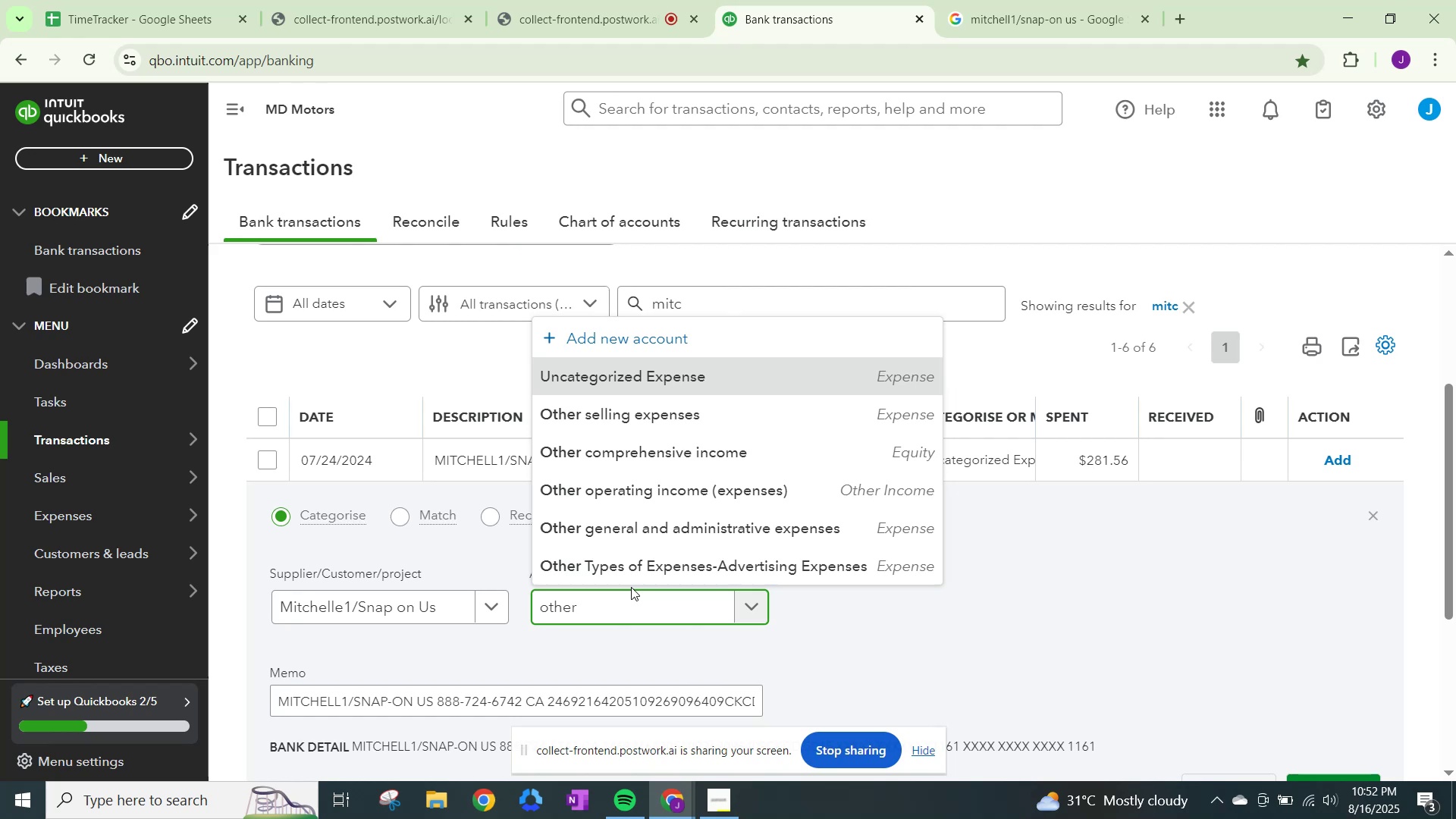 
hold_key(key=Backspace, duration=0.97)
 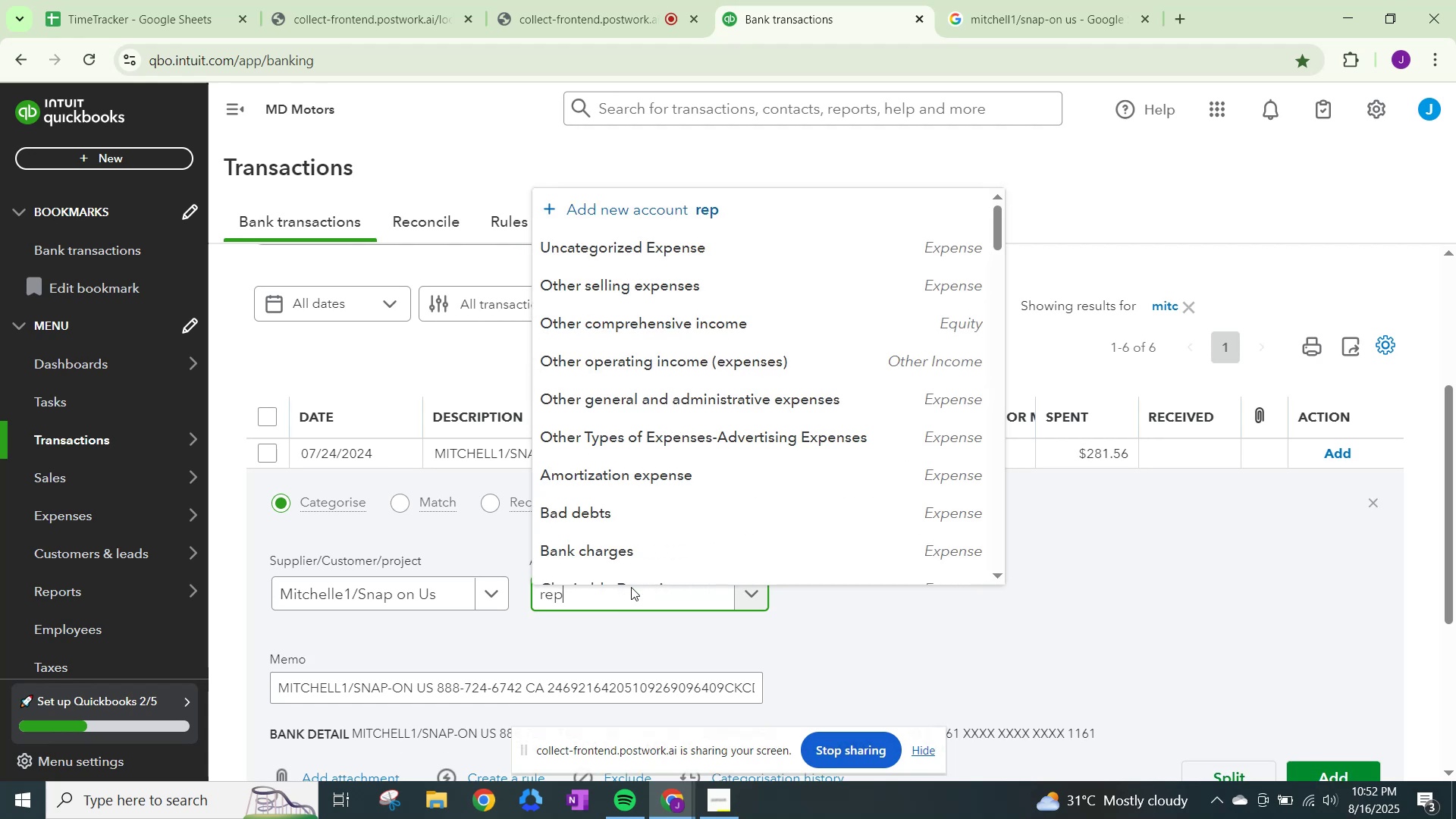 
type(repairs)
 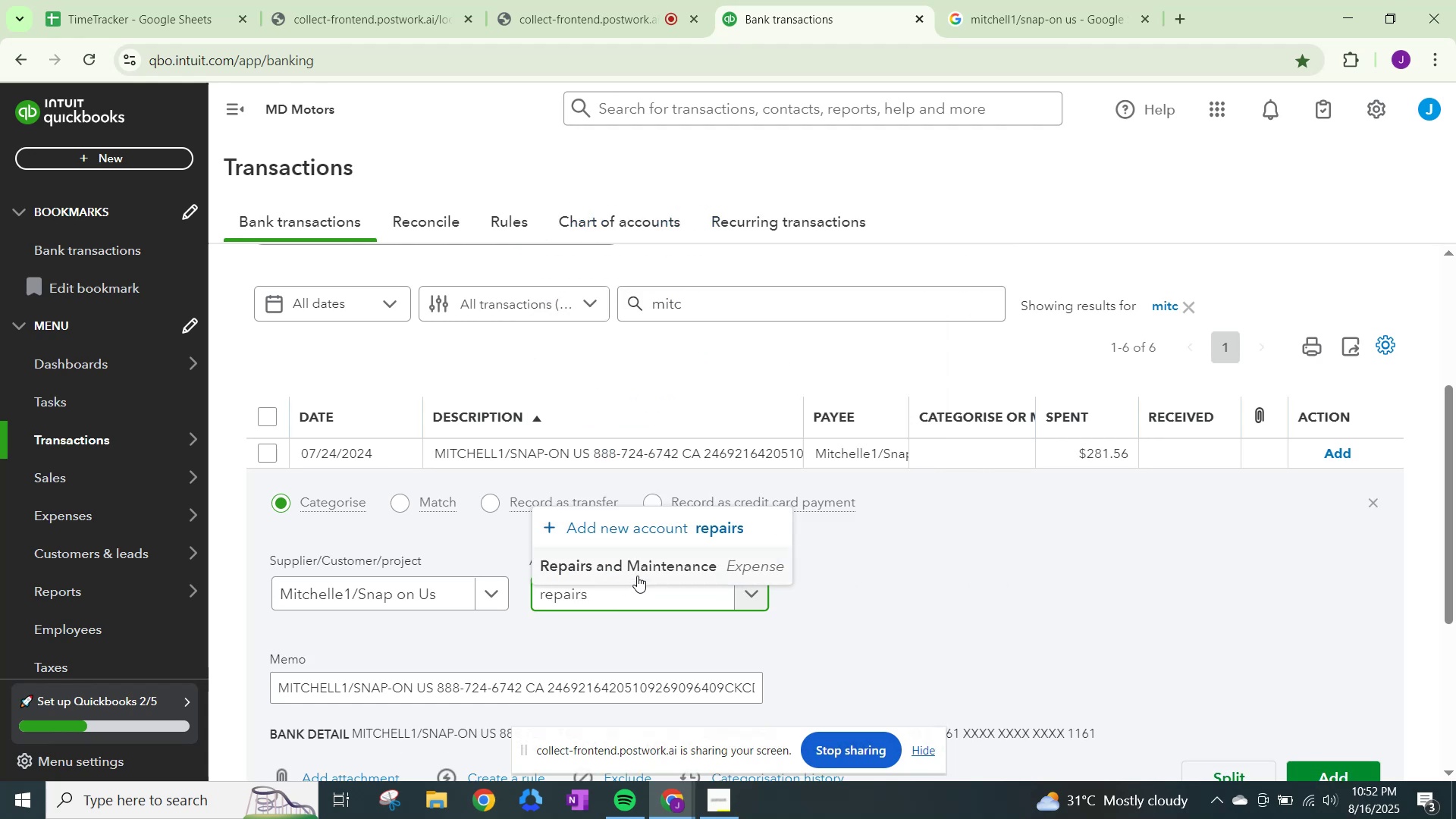 
left_click([645, 557])
 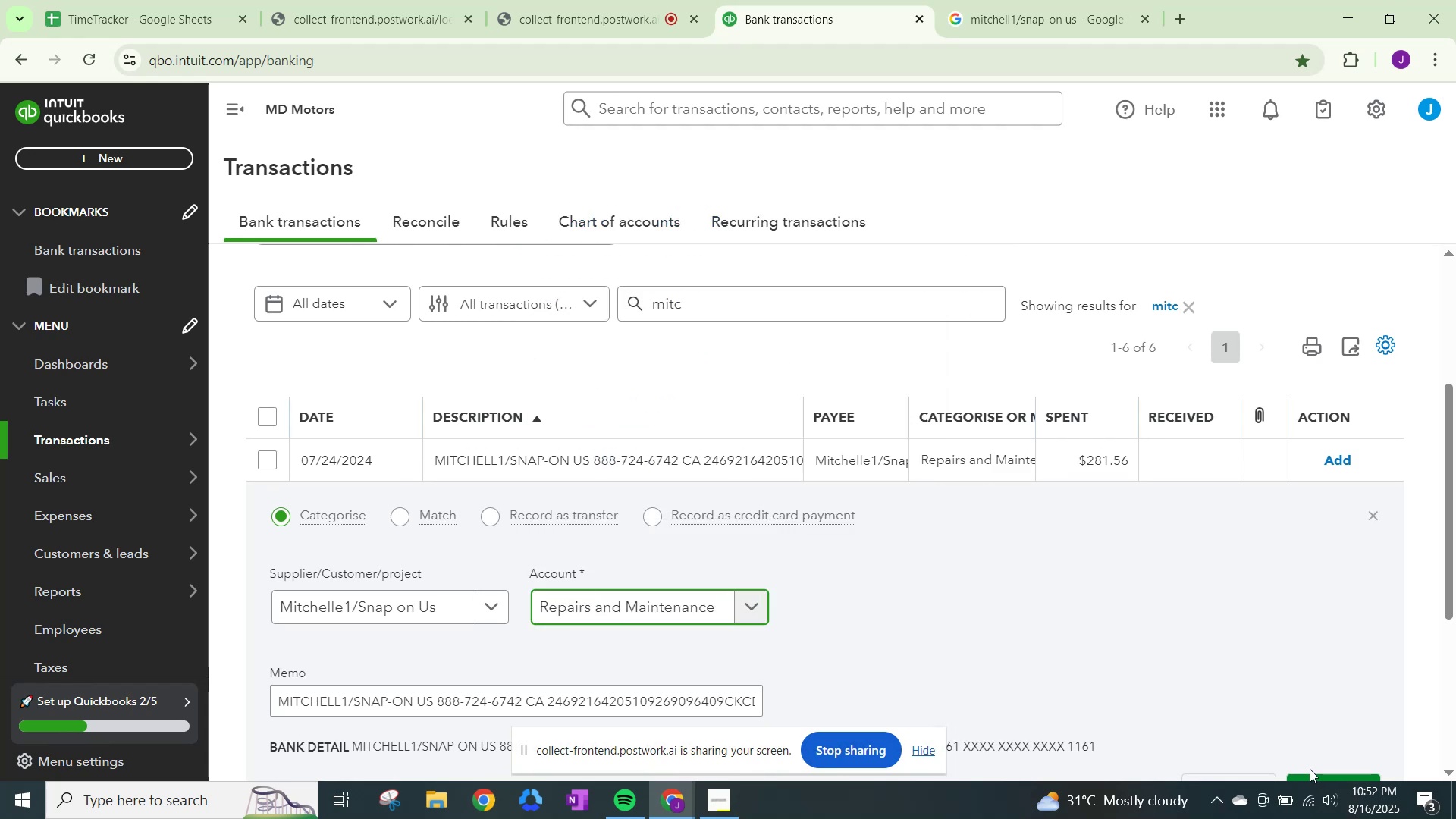 
scroll: coordinate [1298, 738], scroll_direction: down, amount: 2.0
 